 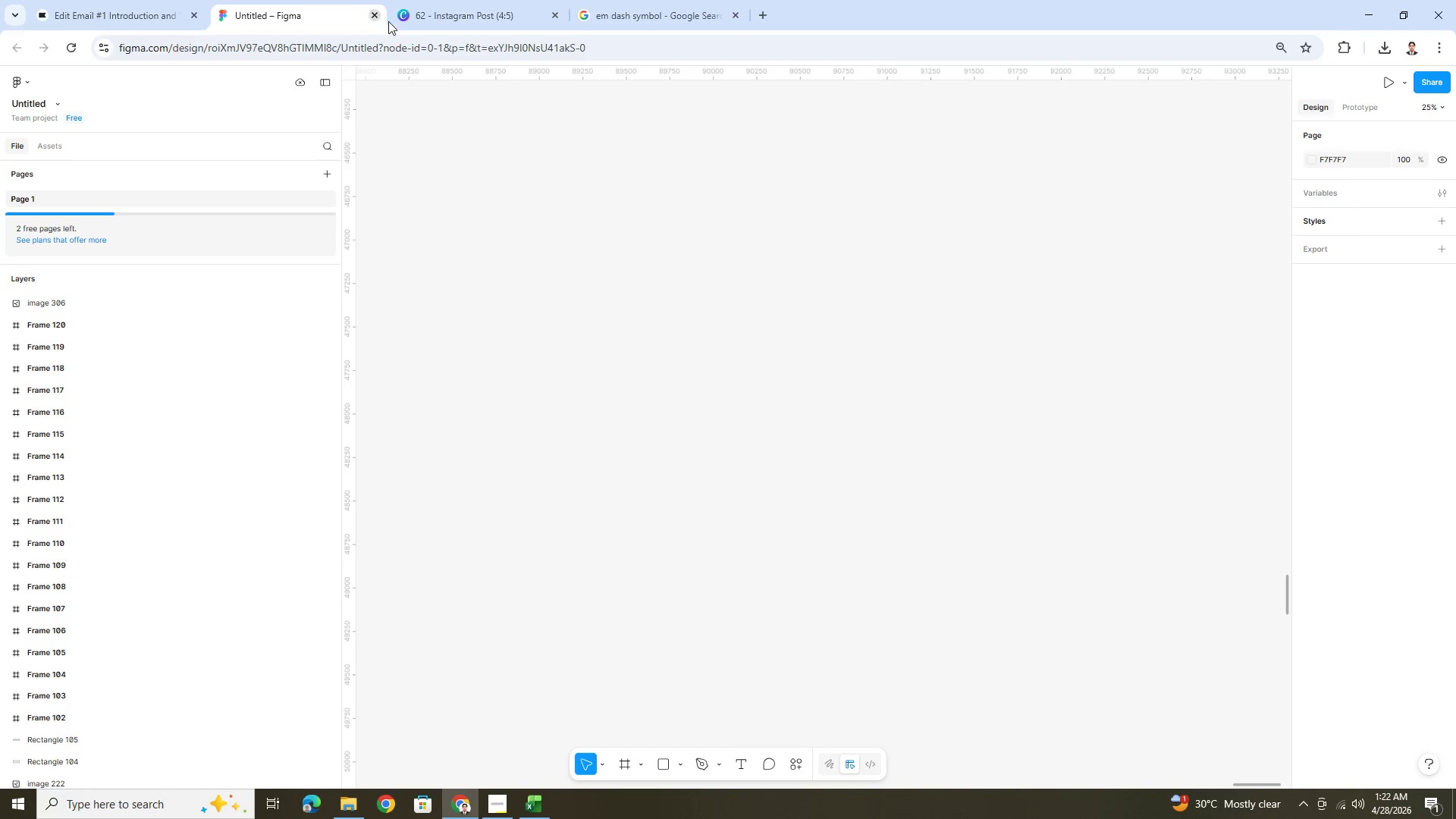 
left_click([456, 0])
 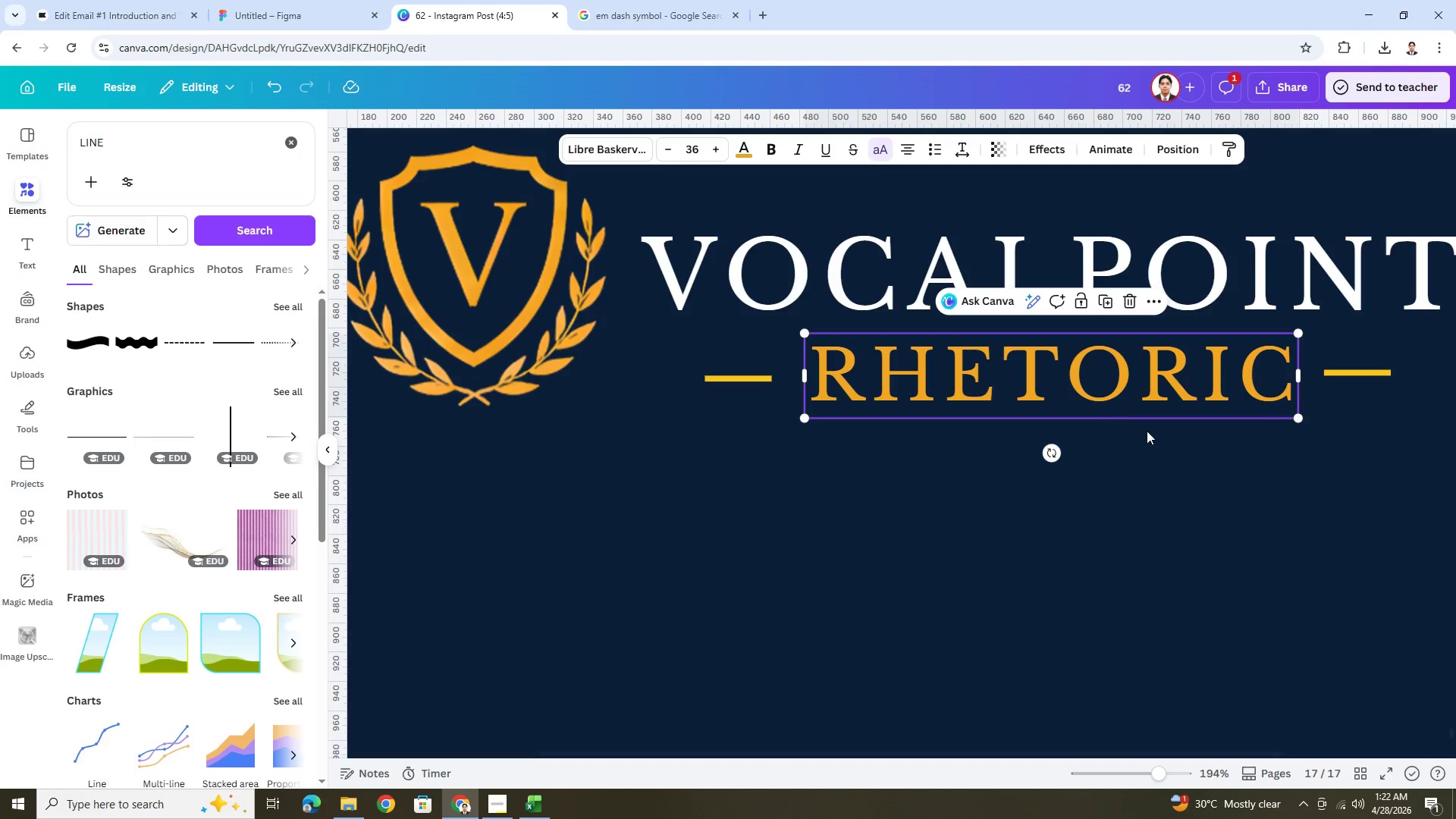 
hold_key(key=ControlLeft, duration=1.17)
scroll: coordinate [999, 485], scroll_direction: down, amount: 4.0
 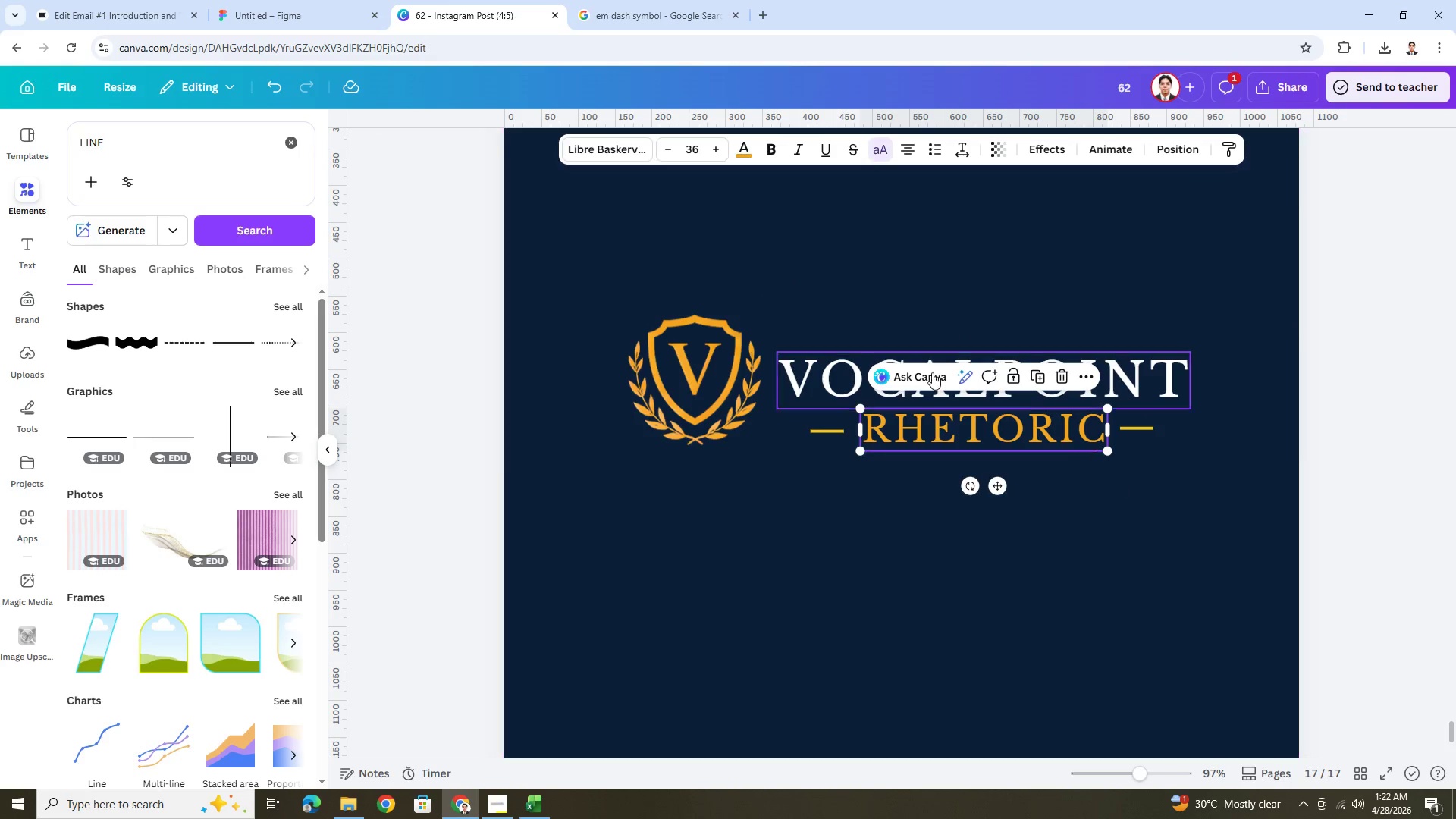 
left_click([748, 333])
 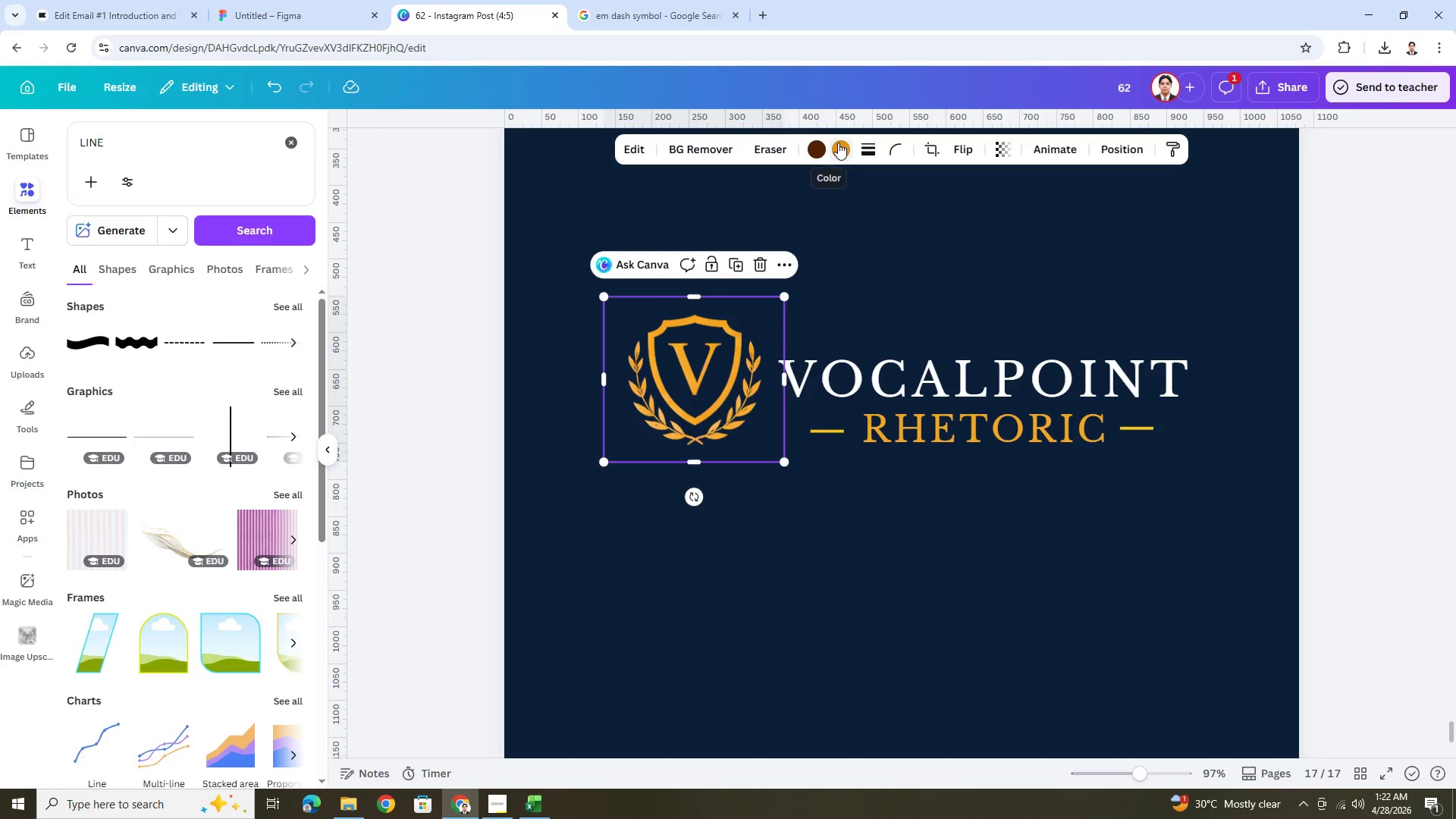 
left_click([838, 143])
 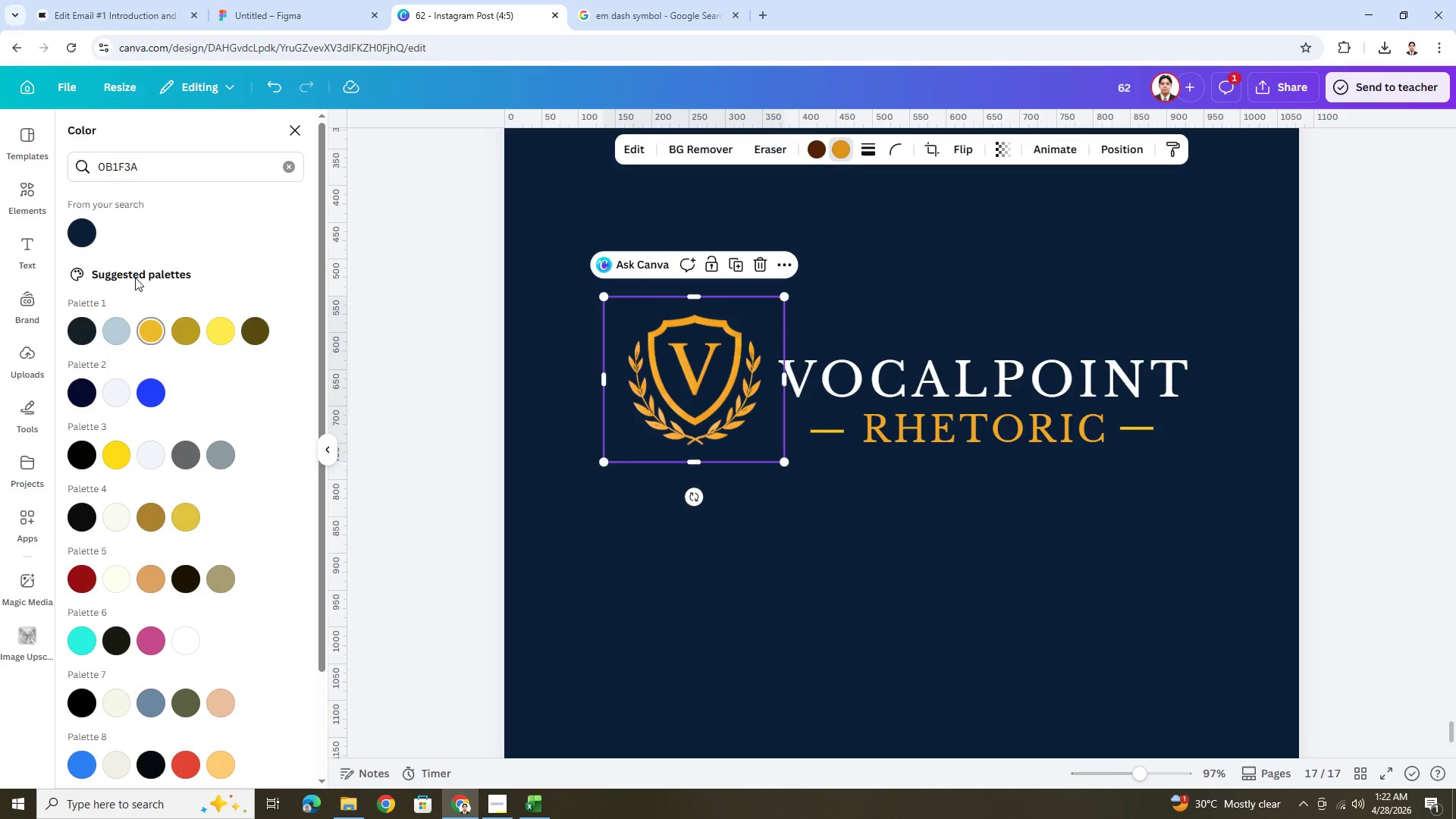 
double_click([130, 171])
 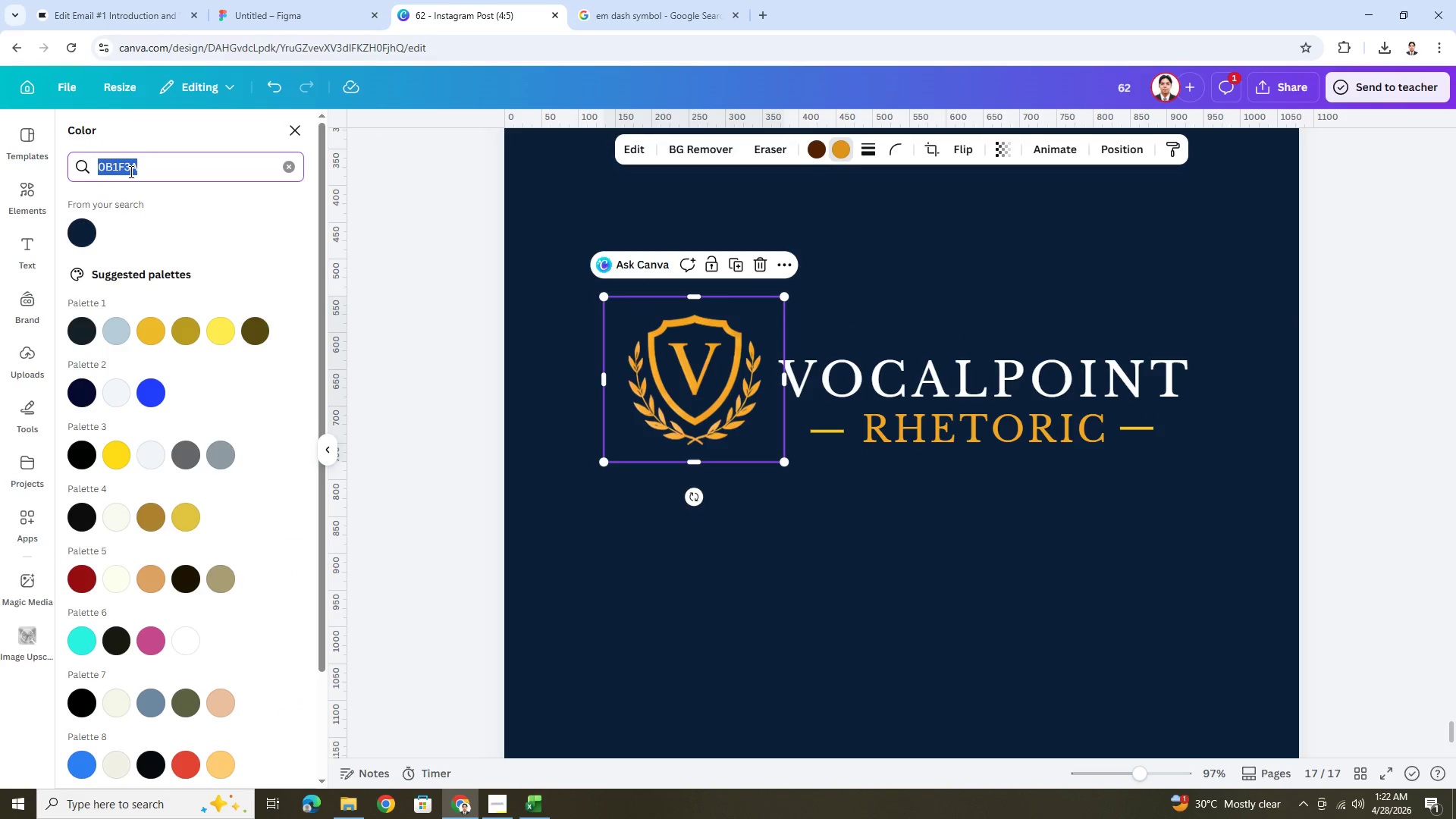 
triple_click([130, 171])
 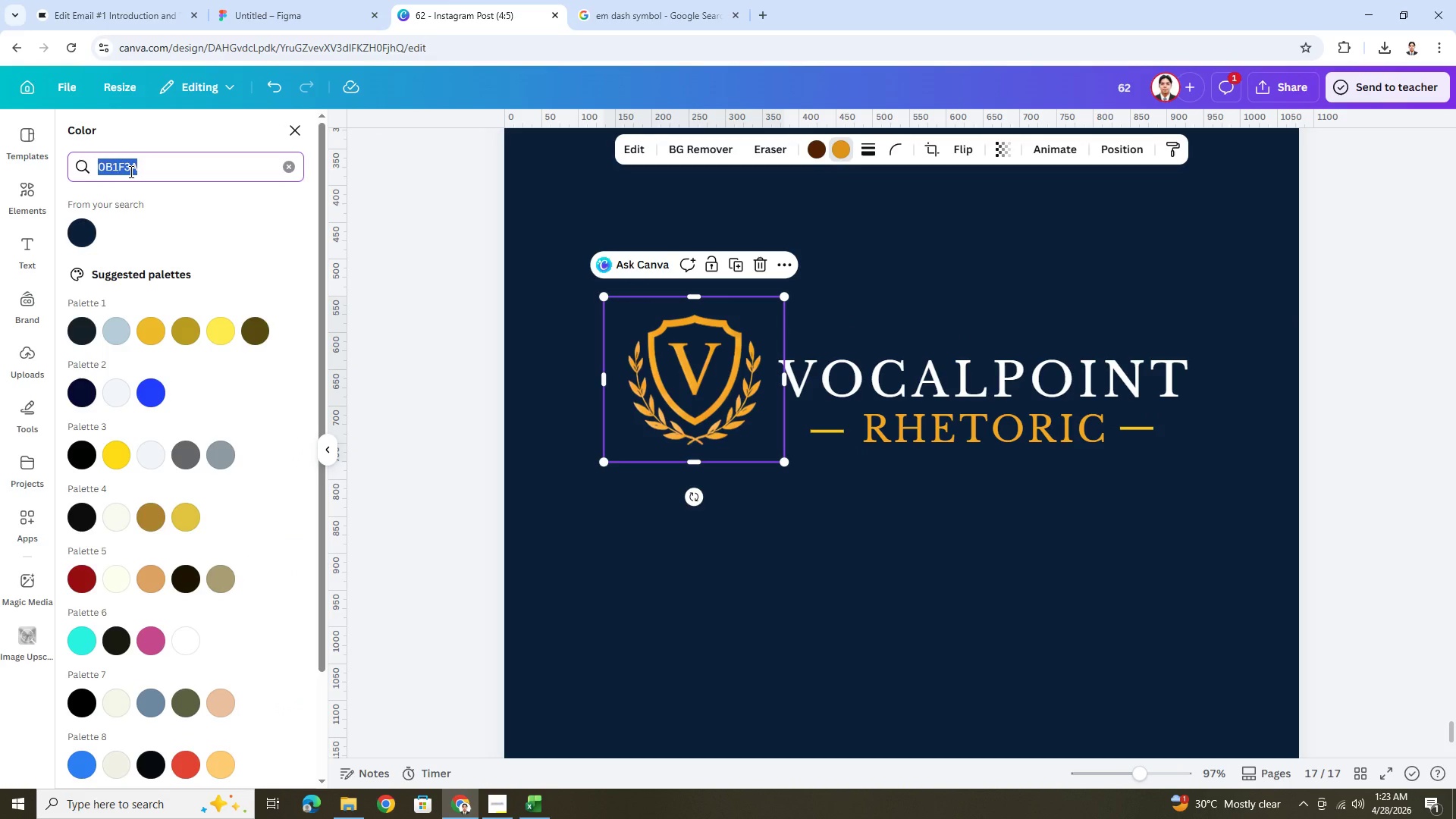 
type(gold)
 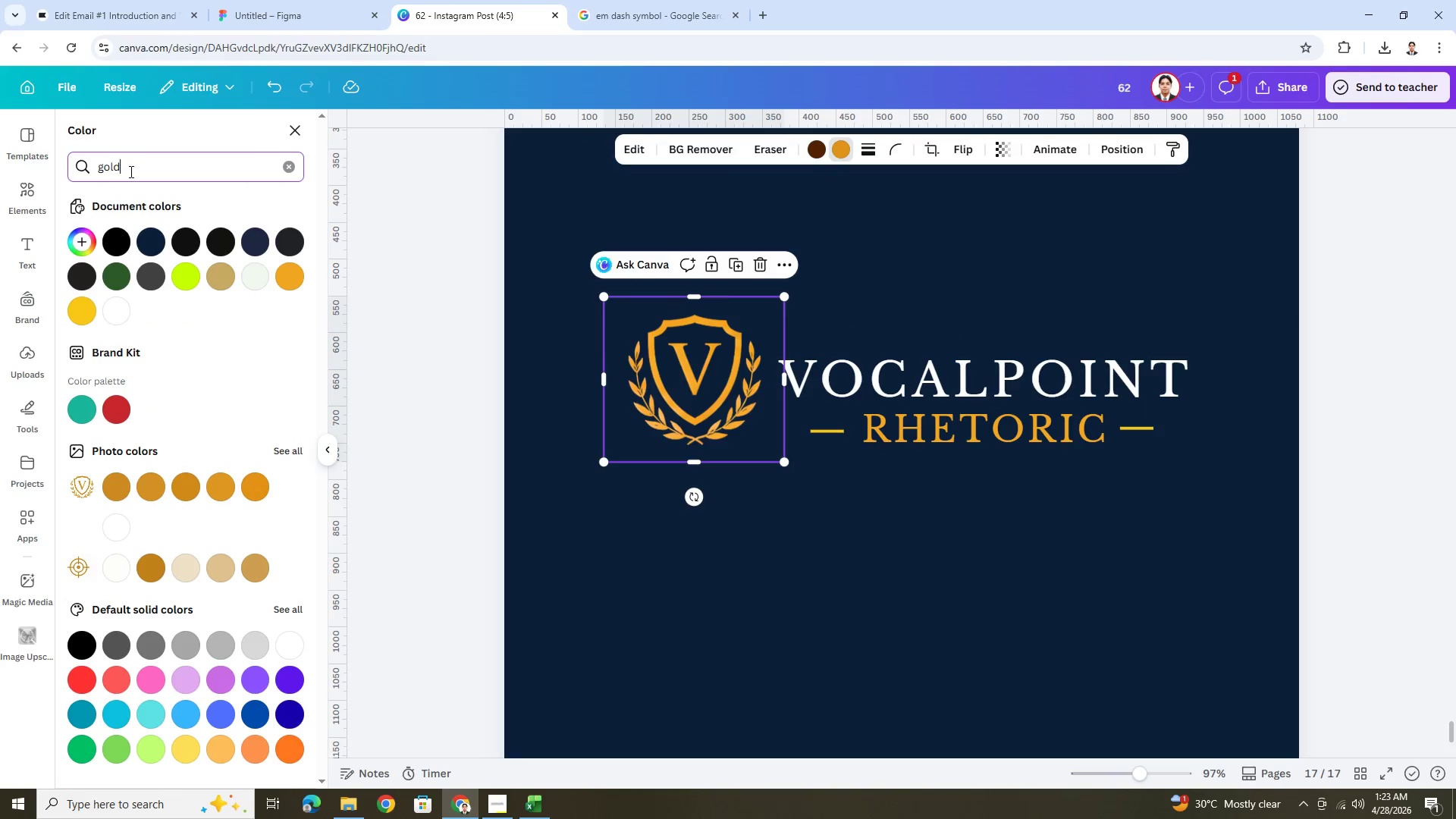 
key(Enter)
 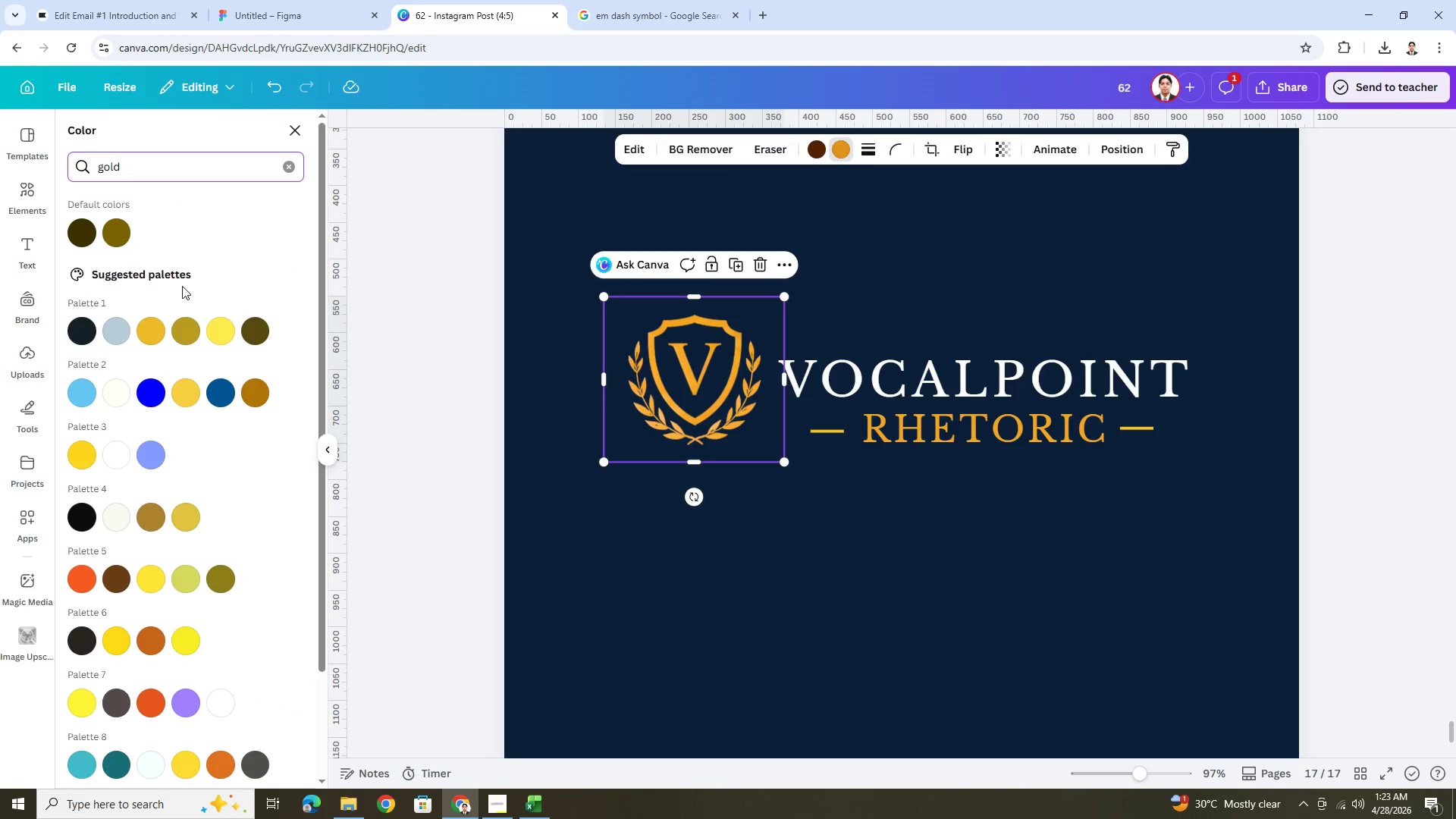 
mouse_move([191, 332])
 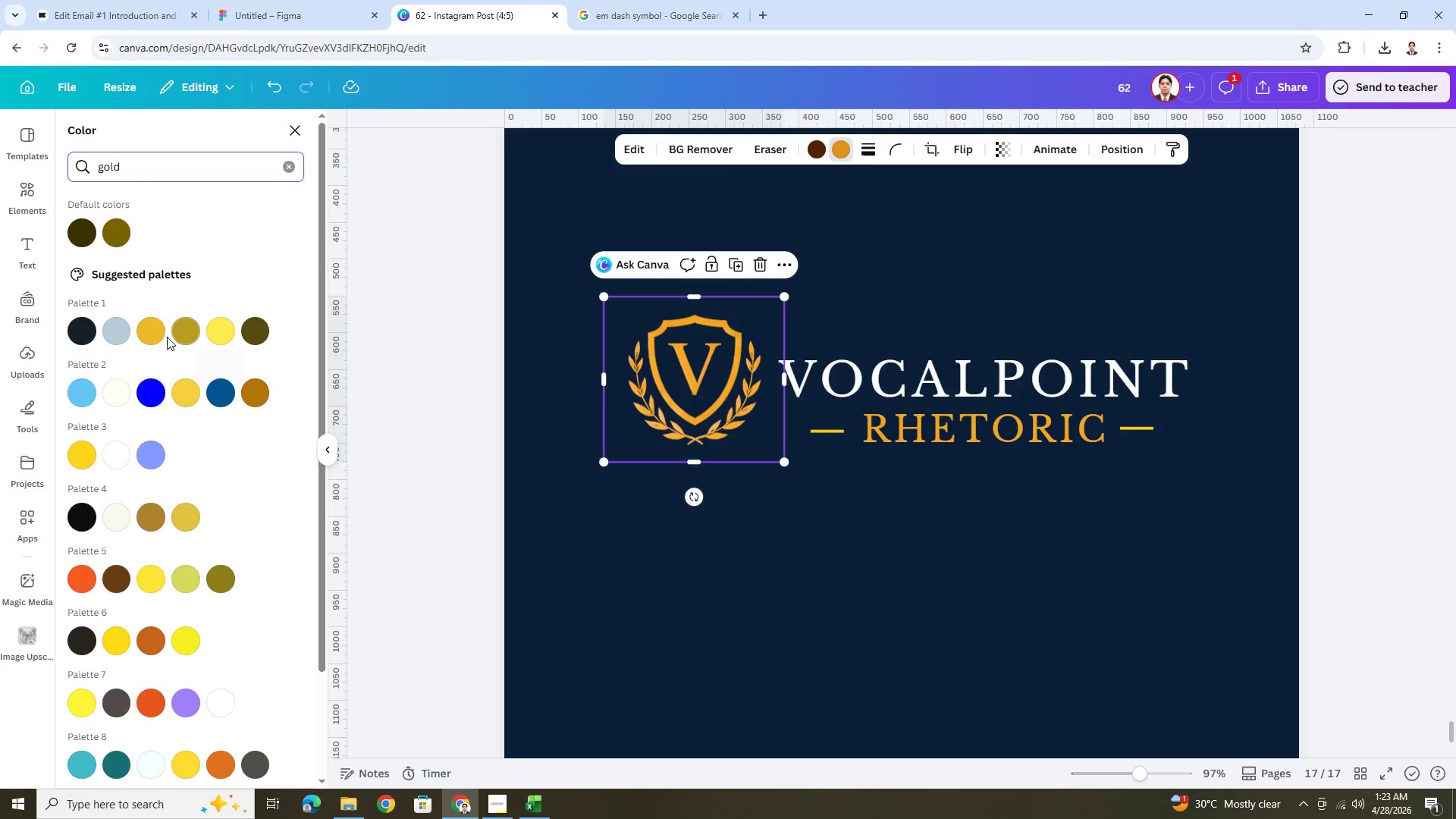 
left_click([157, 335])
 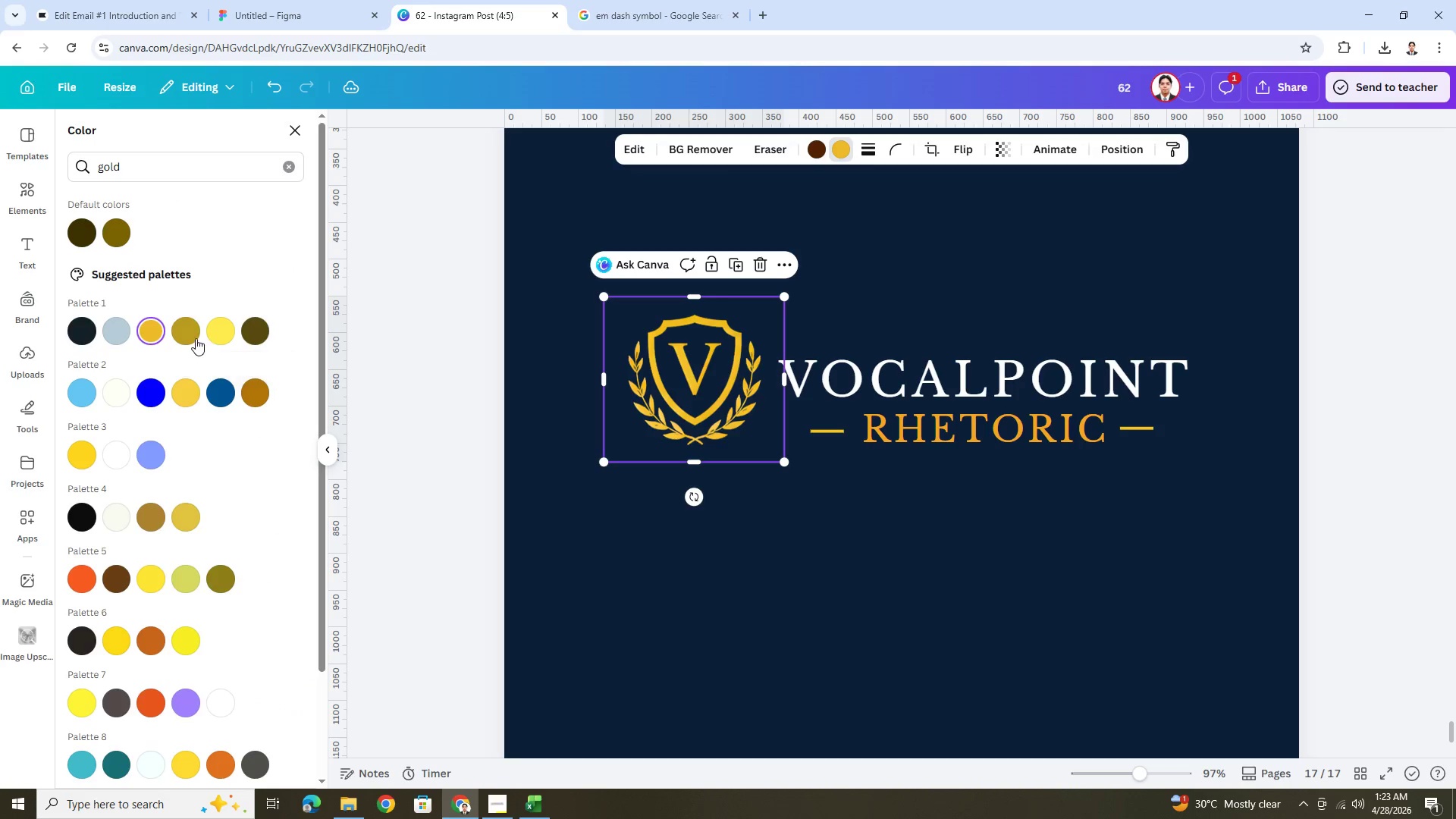 
wait(6.02)
 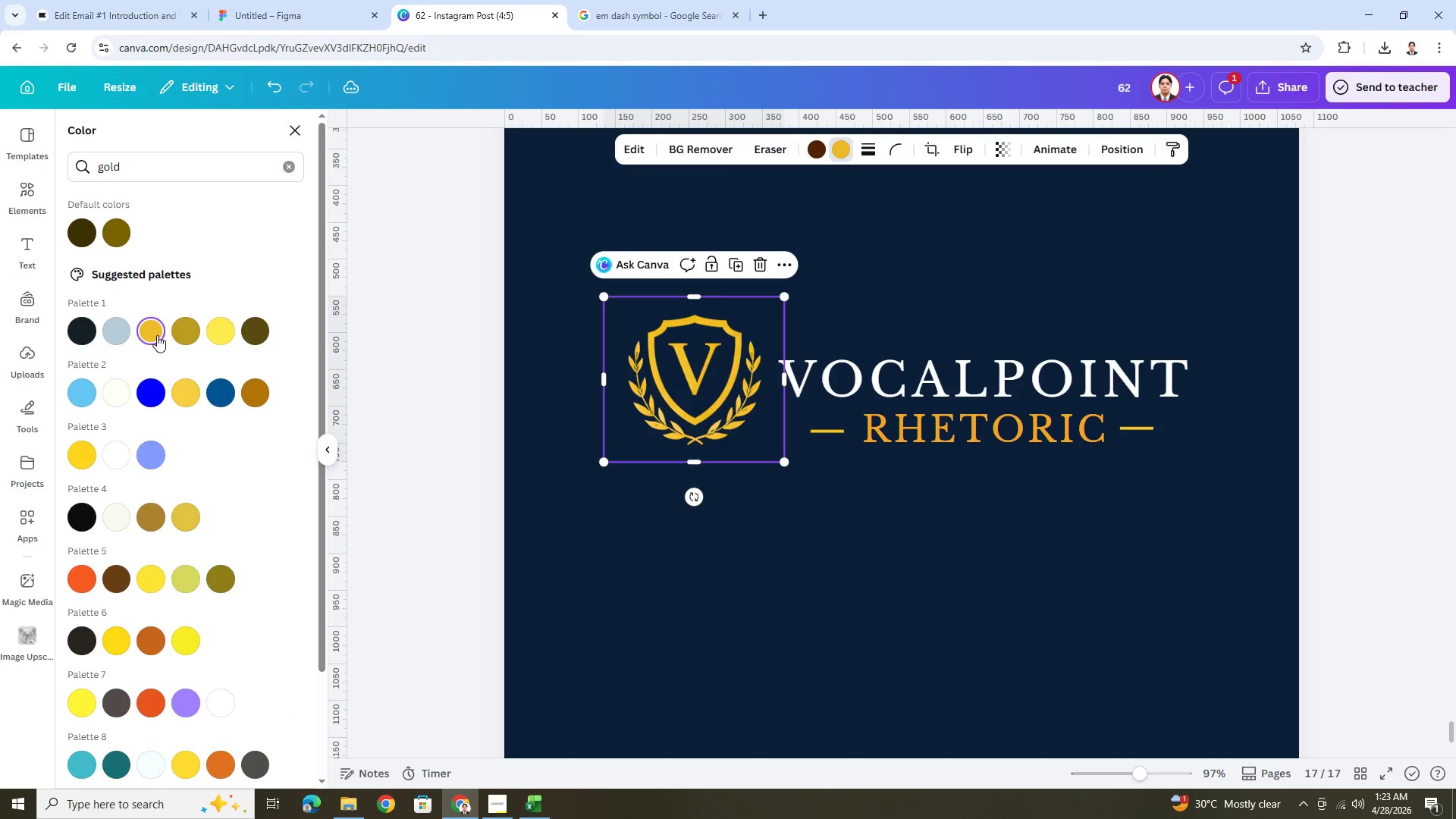 
left_click([195, 337])
 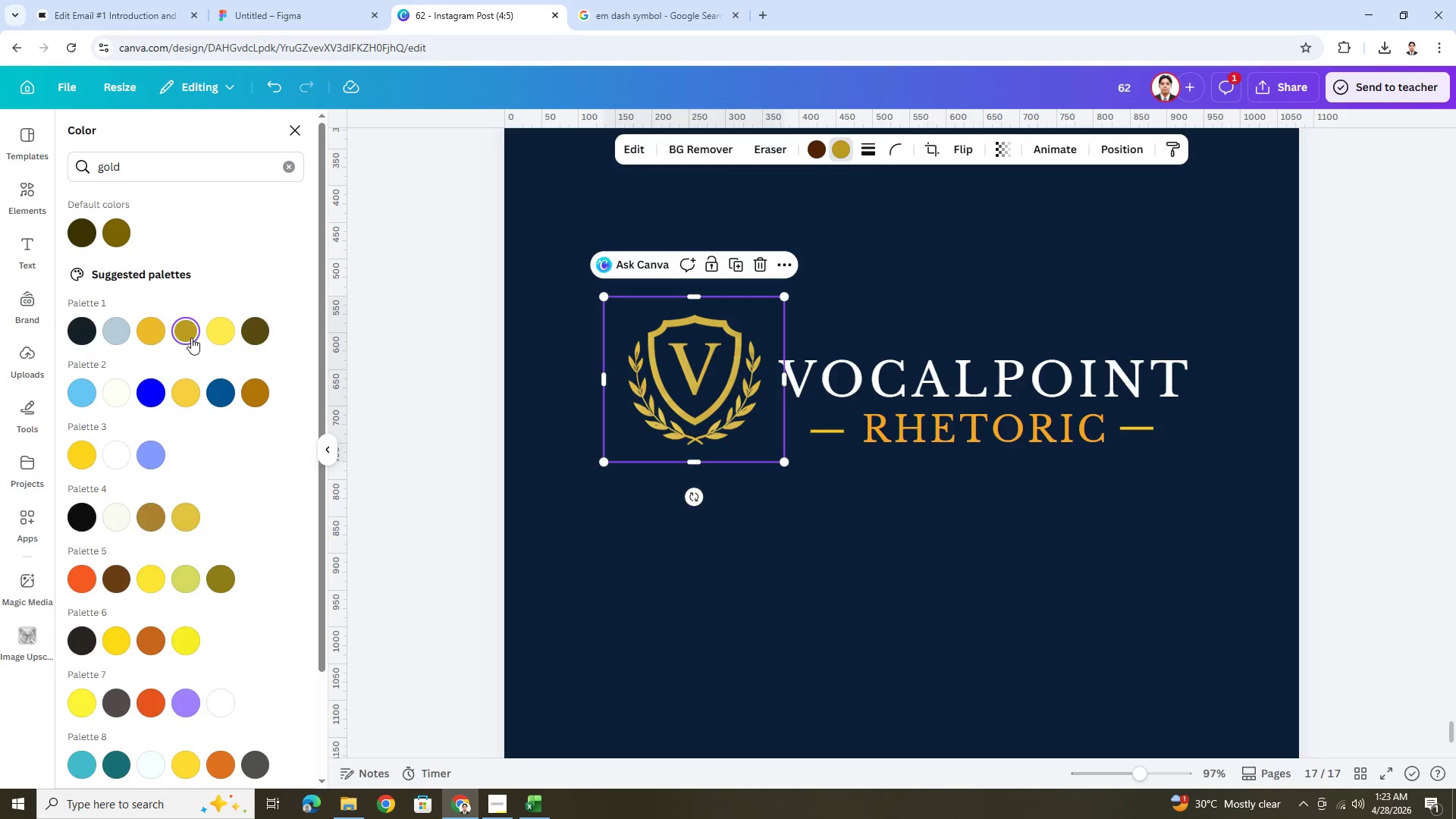 
mouse_move([165, 356])
 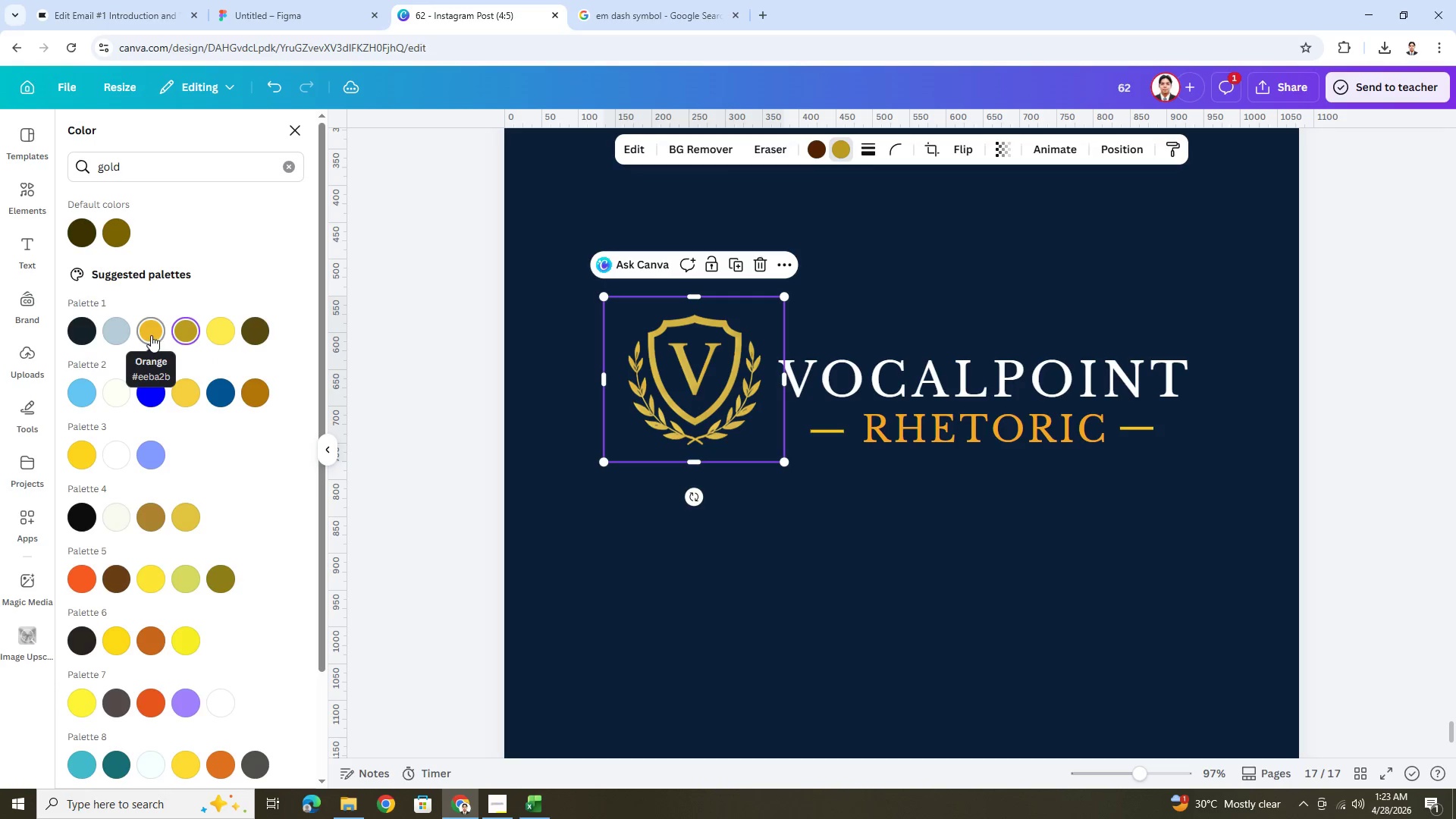 
left_click([151, 335])
 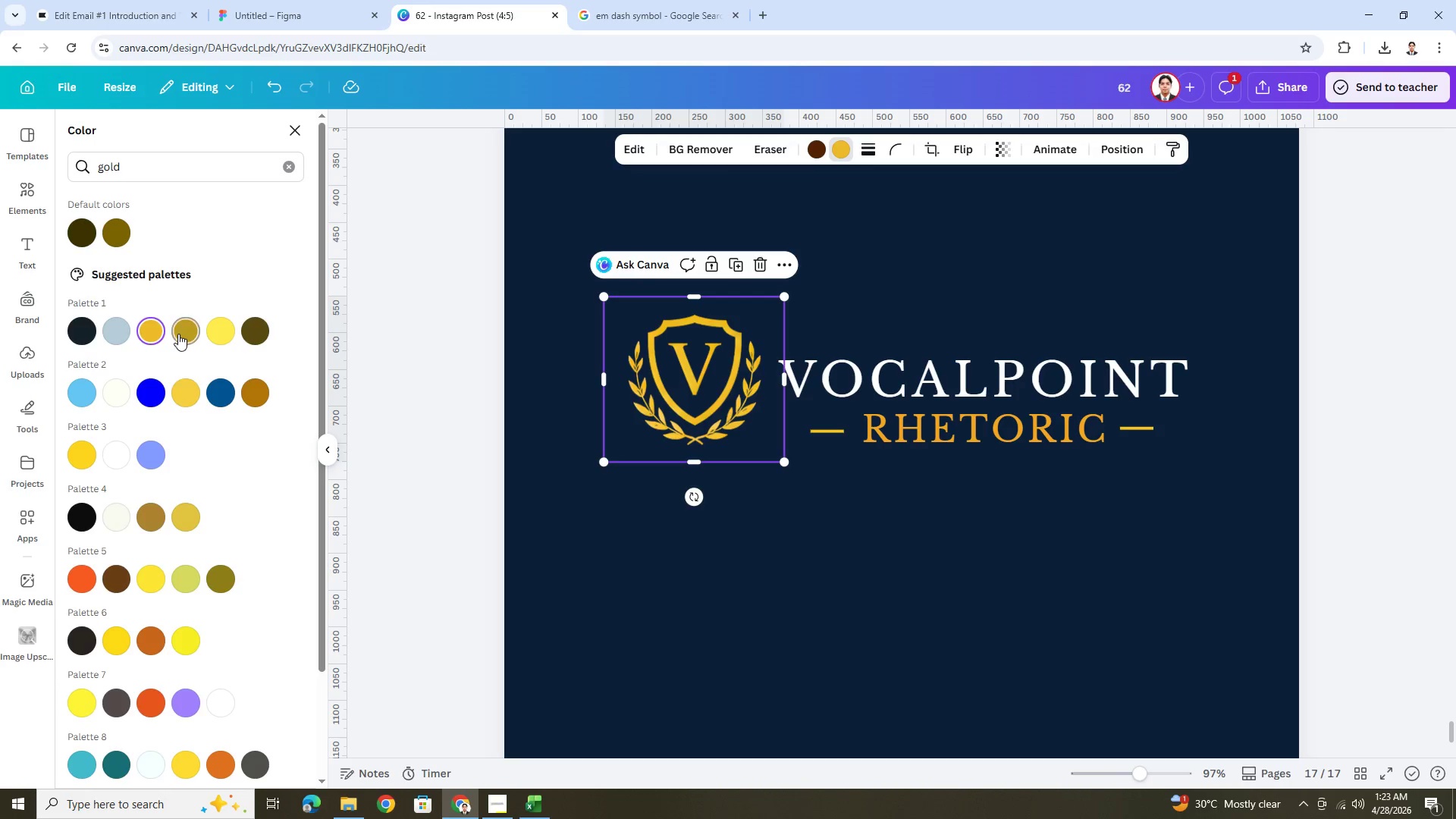 
left_click([182, 333])
 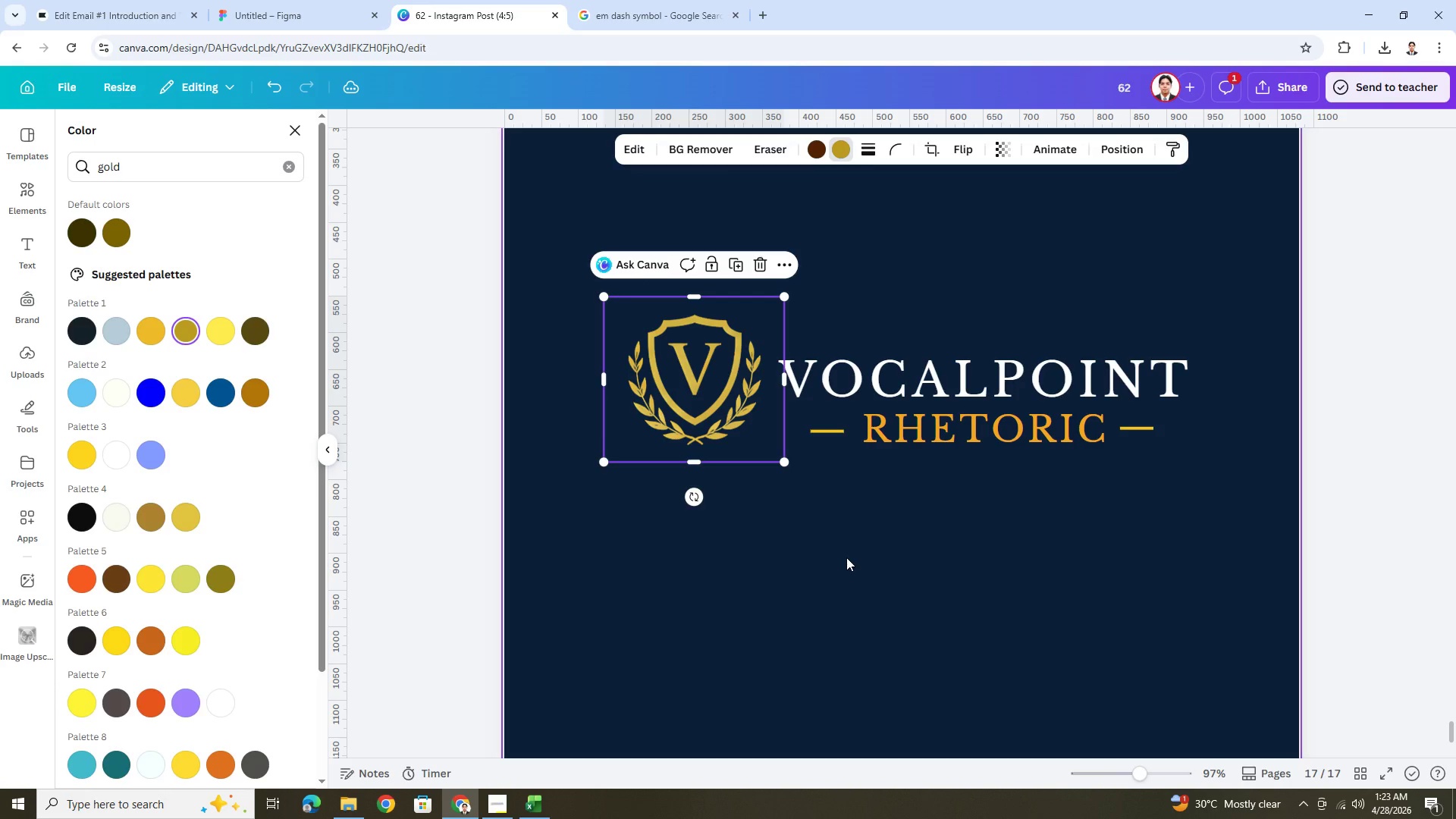 
left_click([846, 557])
 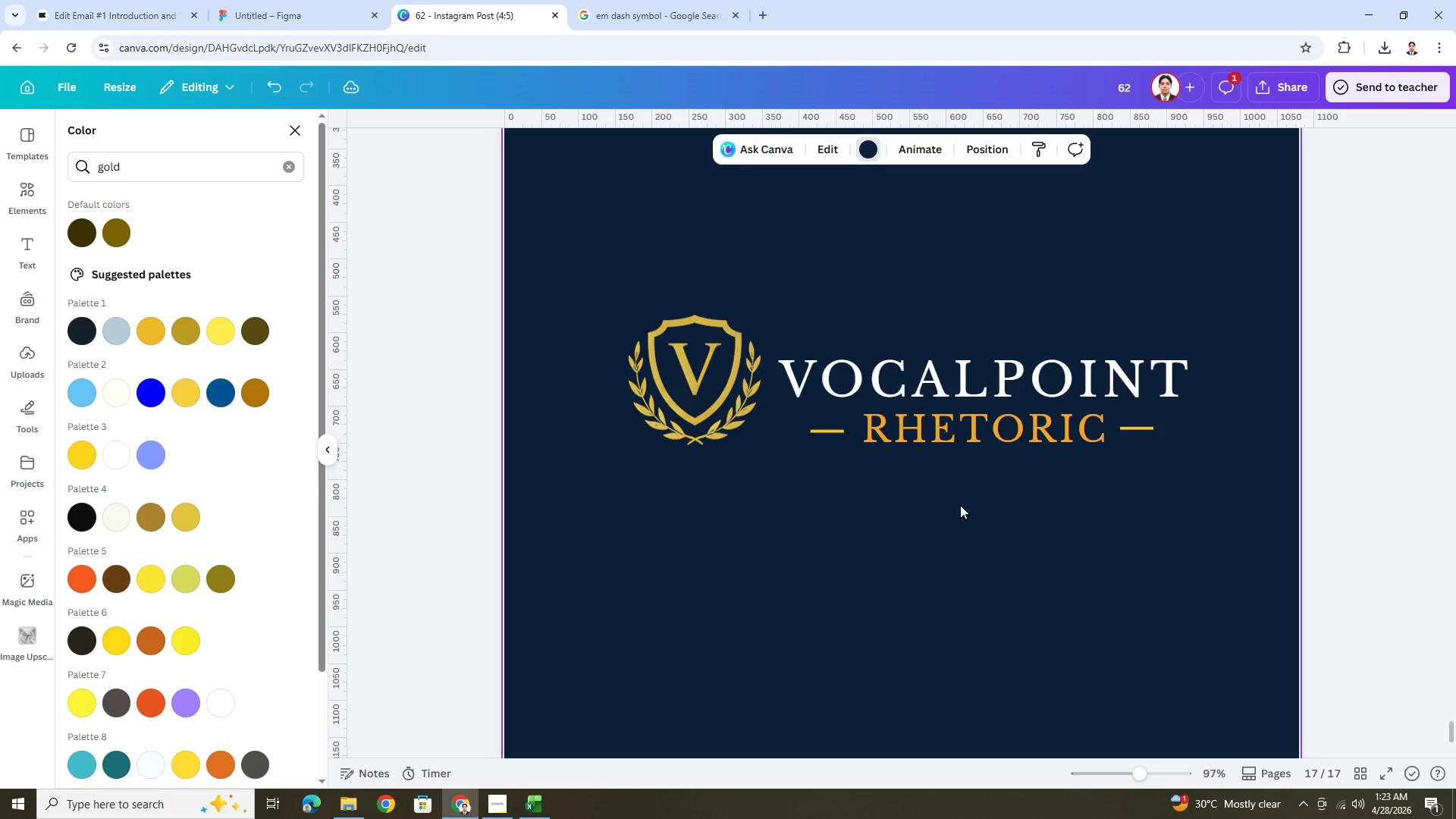 
left_click([944, 435])
 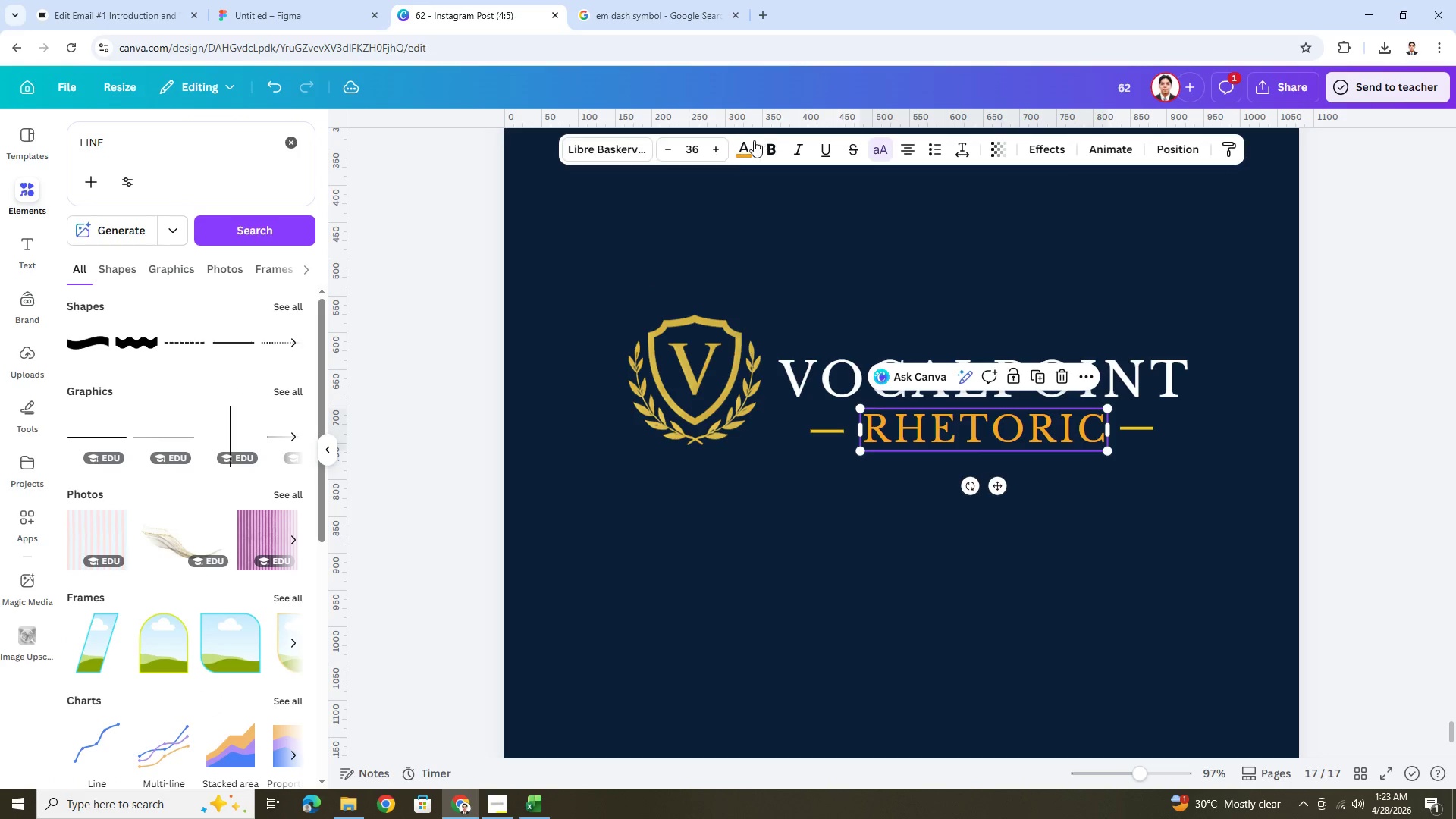 
left_click([750, 145])
 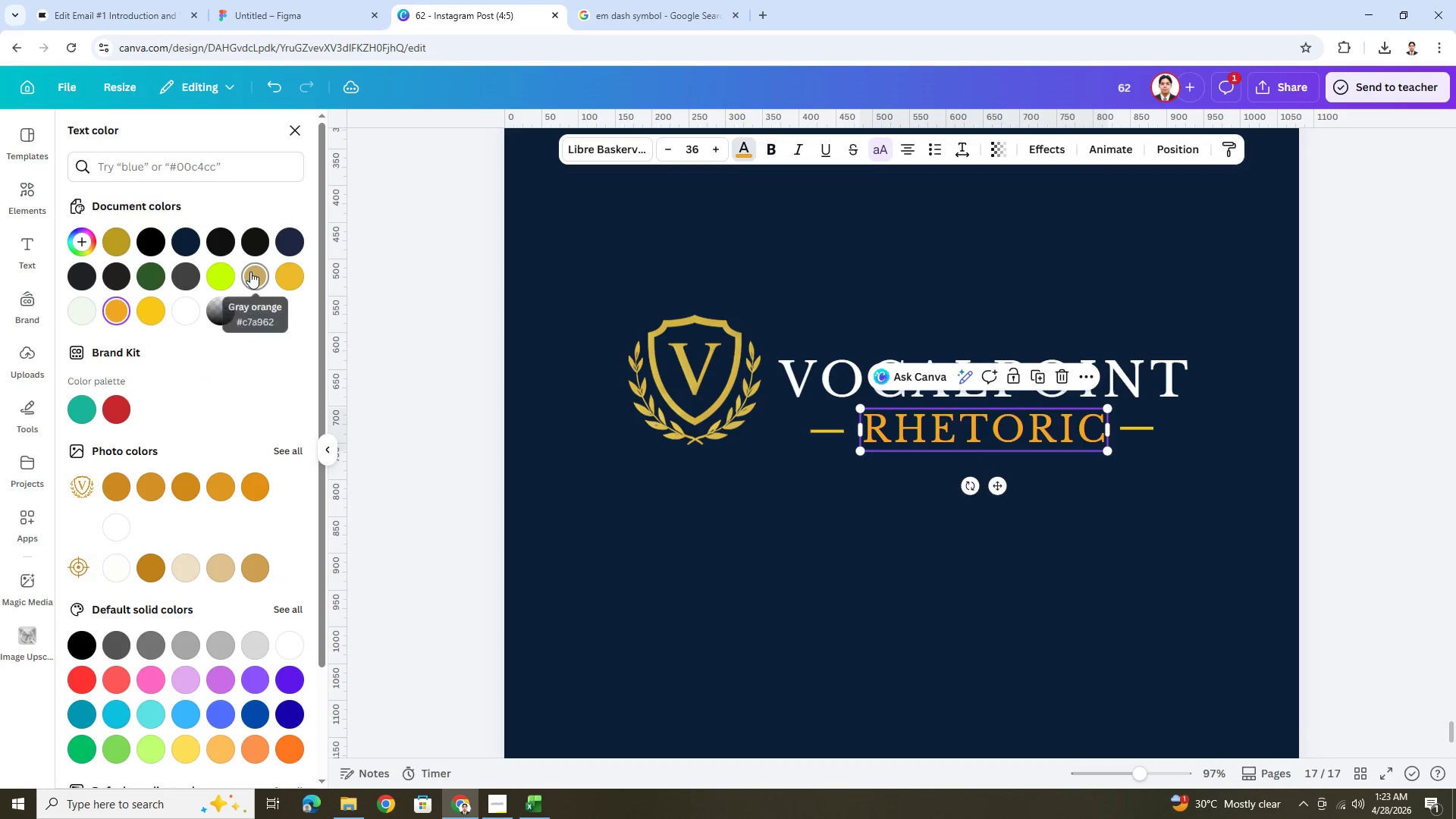 
left_click([250, 271])
 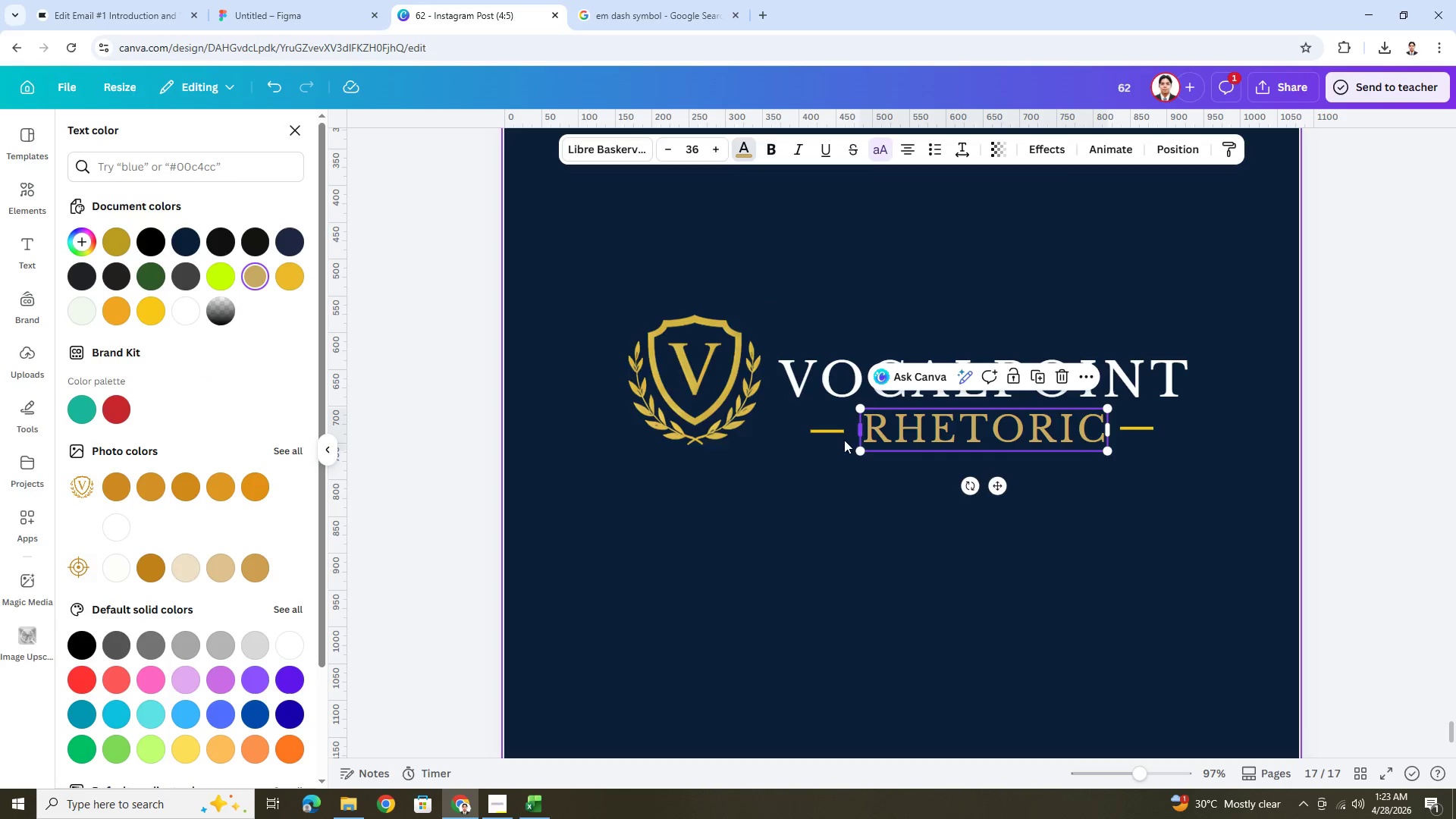 
left_click([830, 431])
 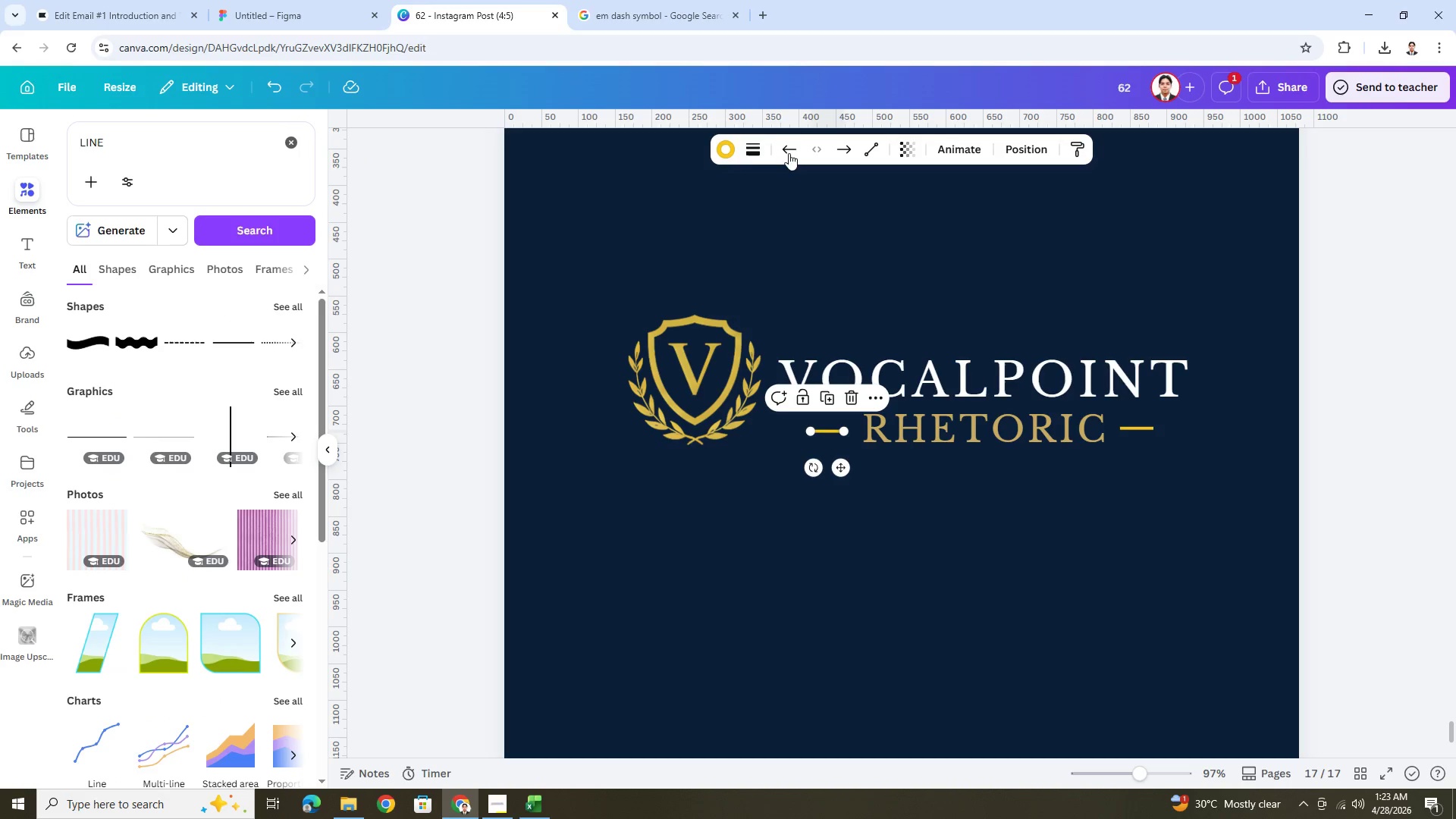 
left_click([723, 151])
 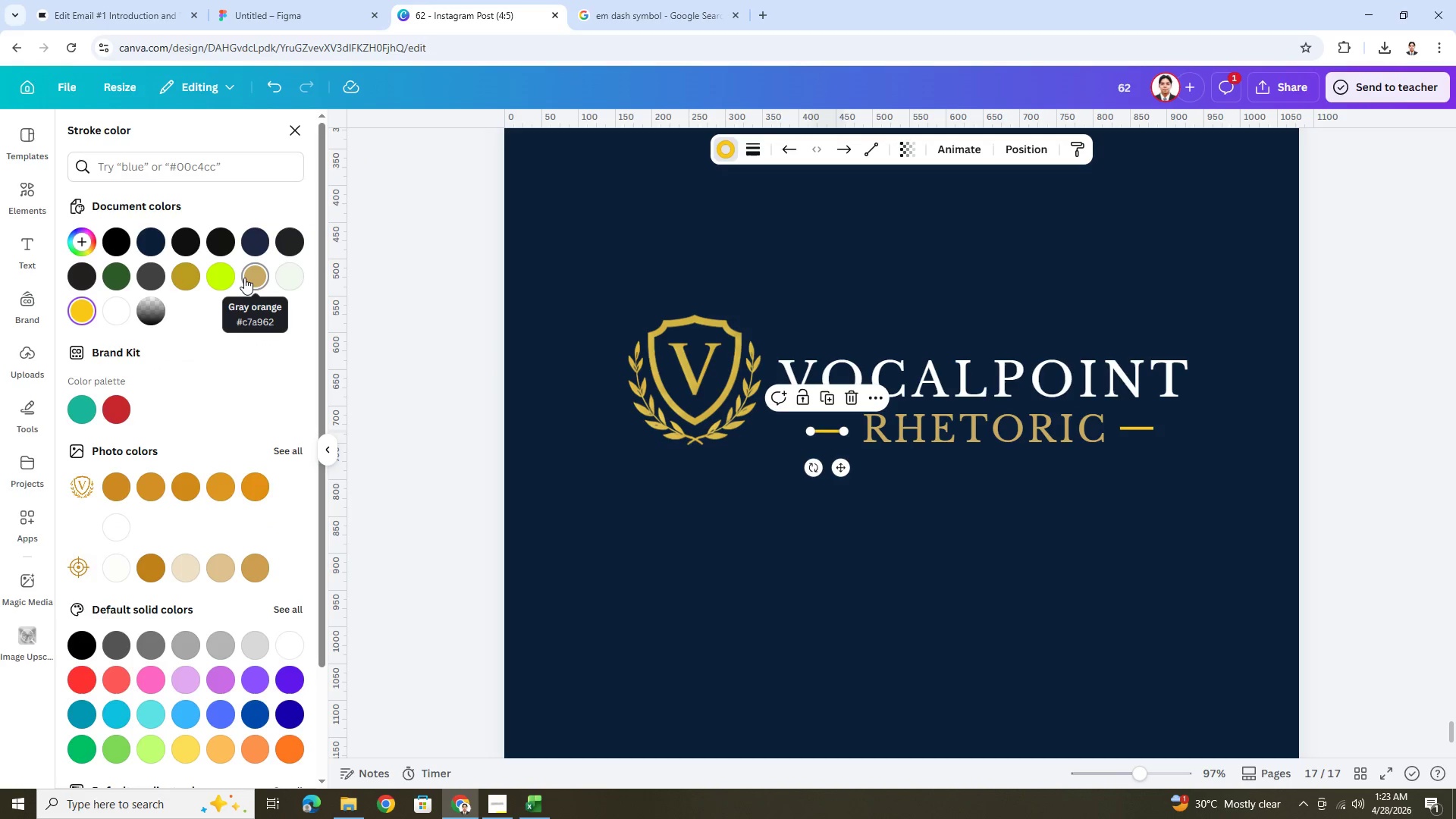 
left_click([244, 278])
 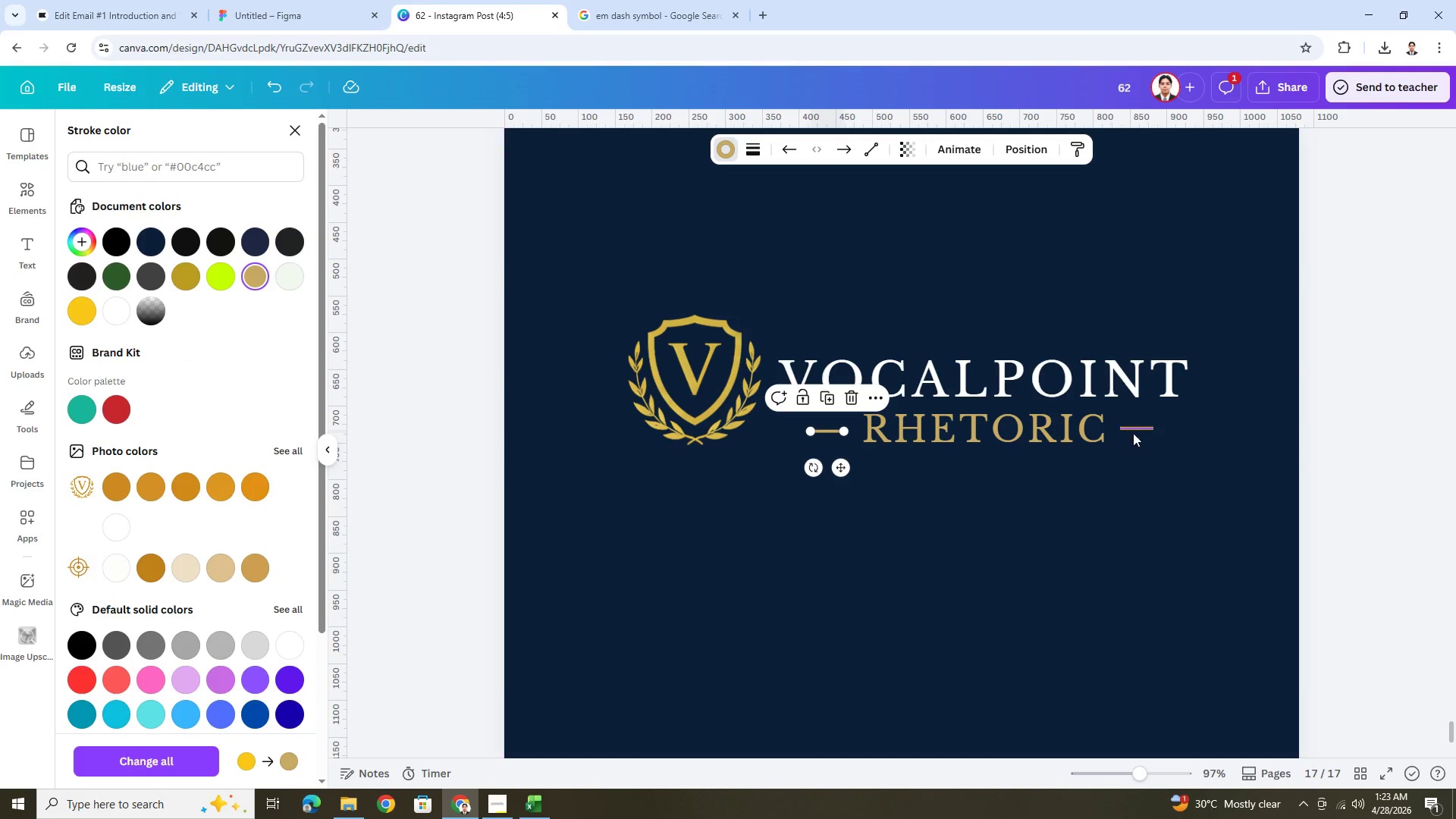 
left_click([1137, 430])
 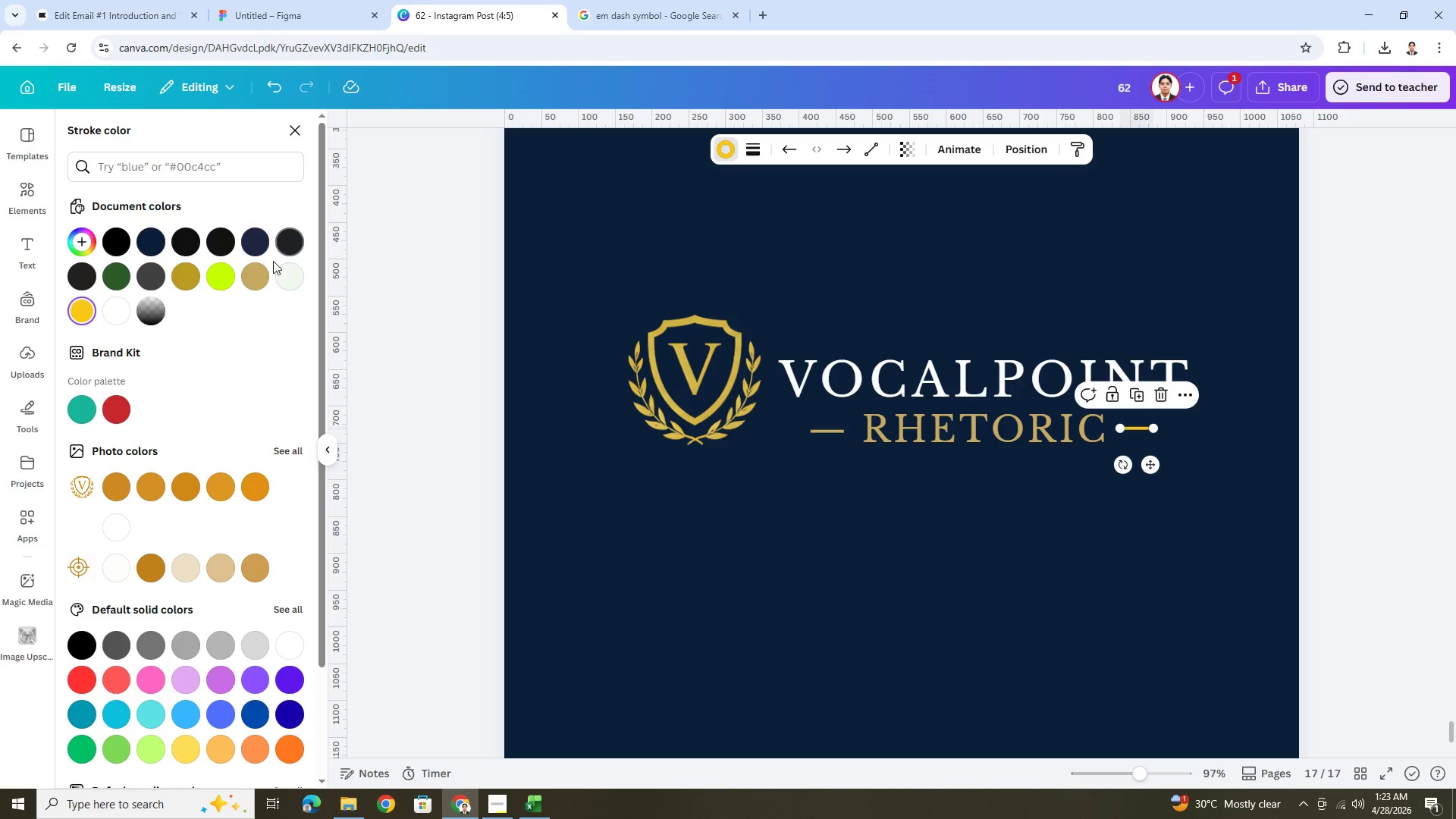 
left_click([258, 279])
 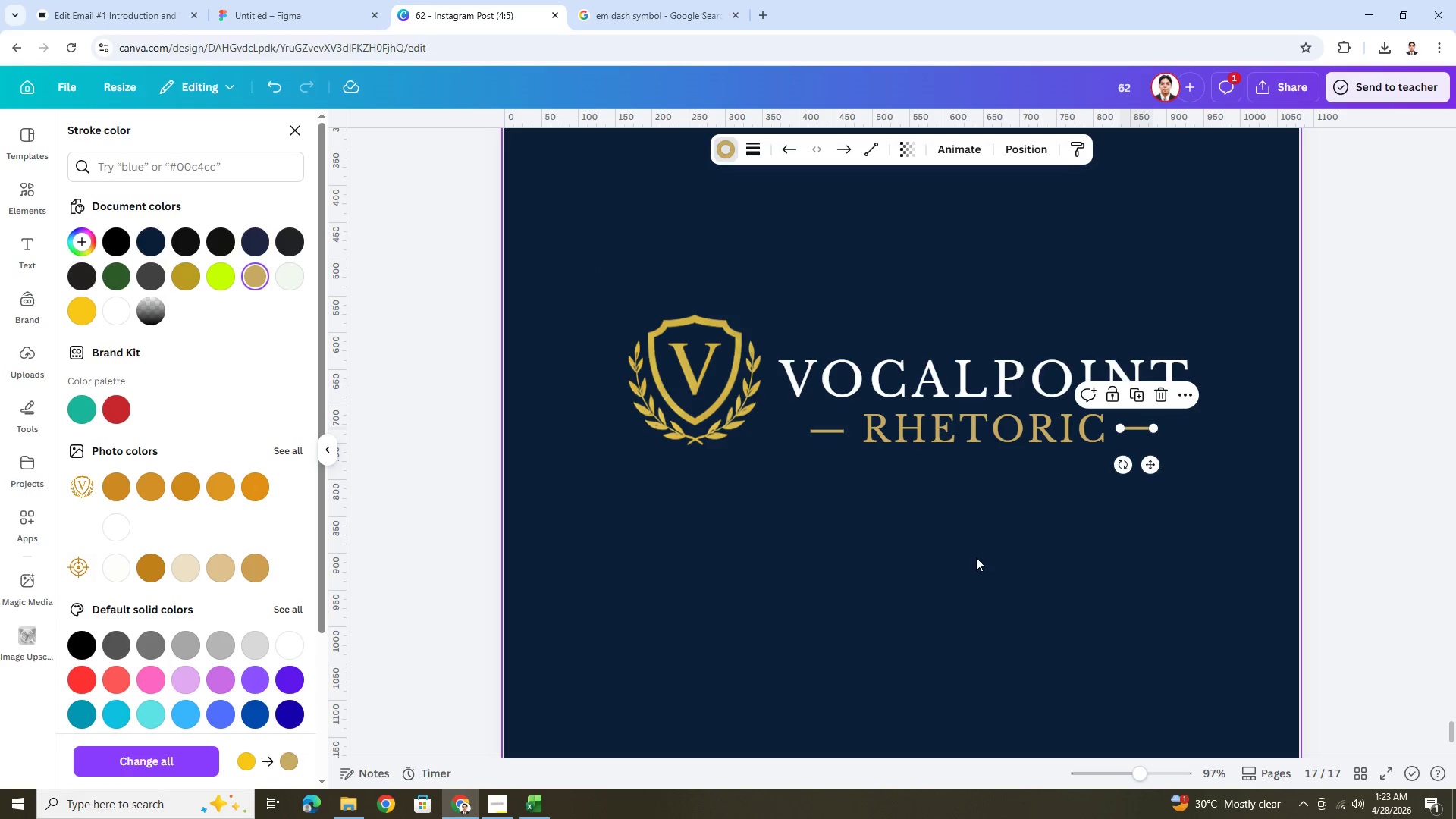 
double_click([976, 558])
 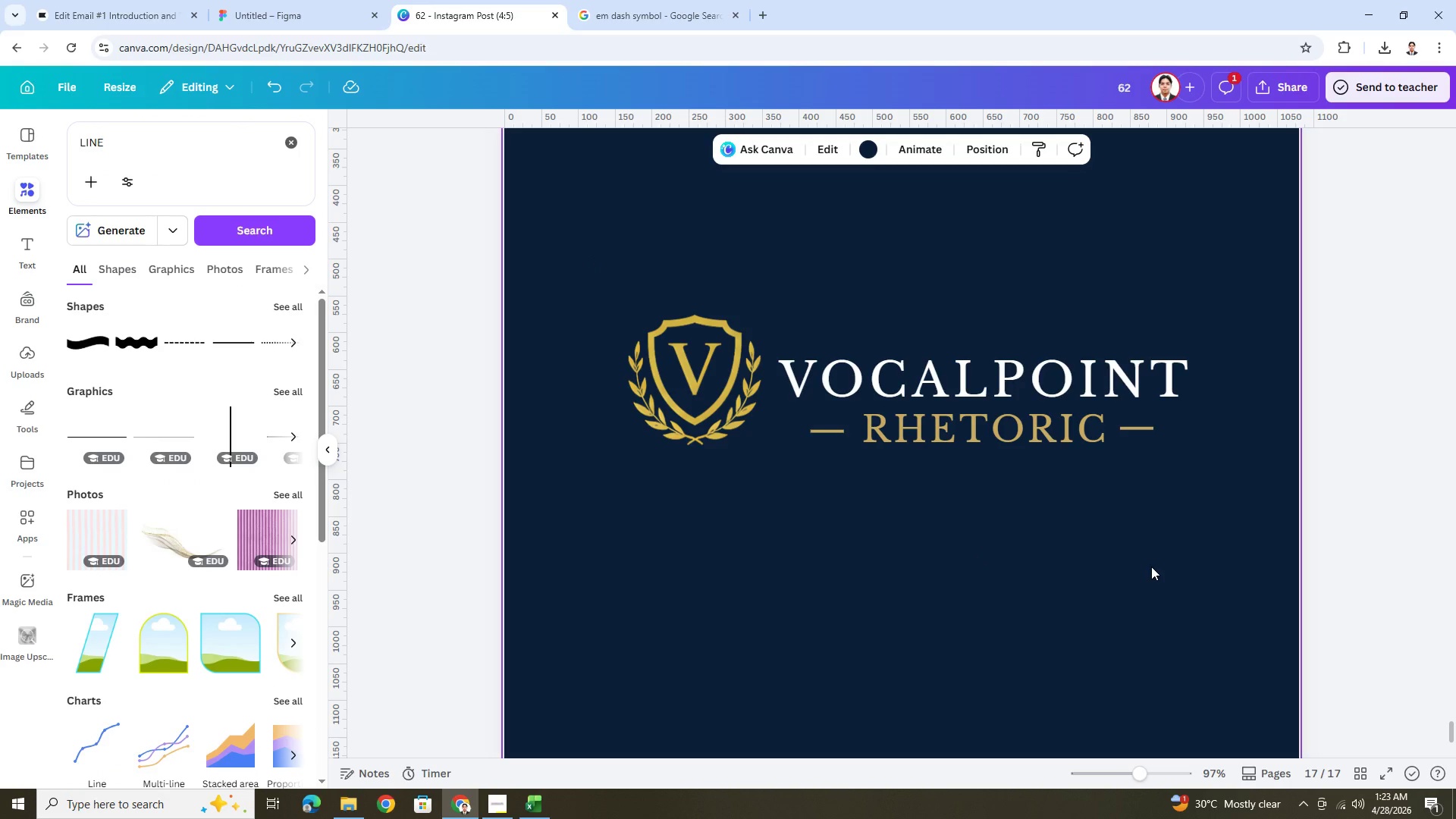 
hold_key(key=ControlLeft, duration=0.88)
scroll: coordinate [1040, 550], scroll_direction: none, amount: 0.0
 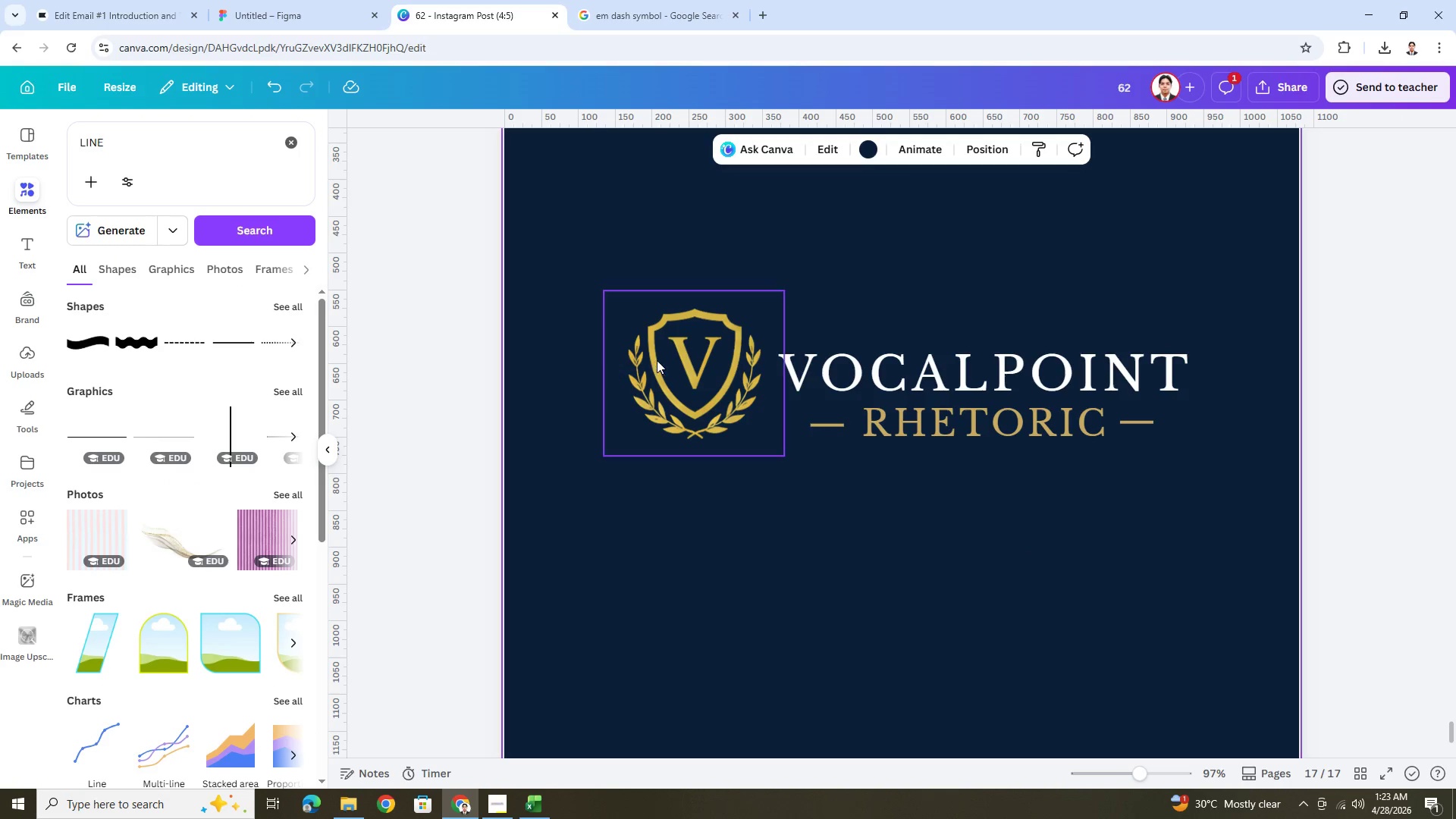 
left_click([657, 360])
 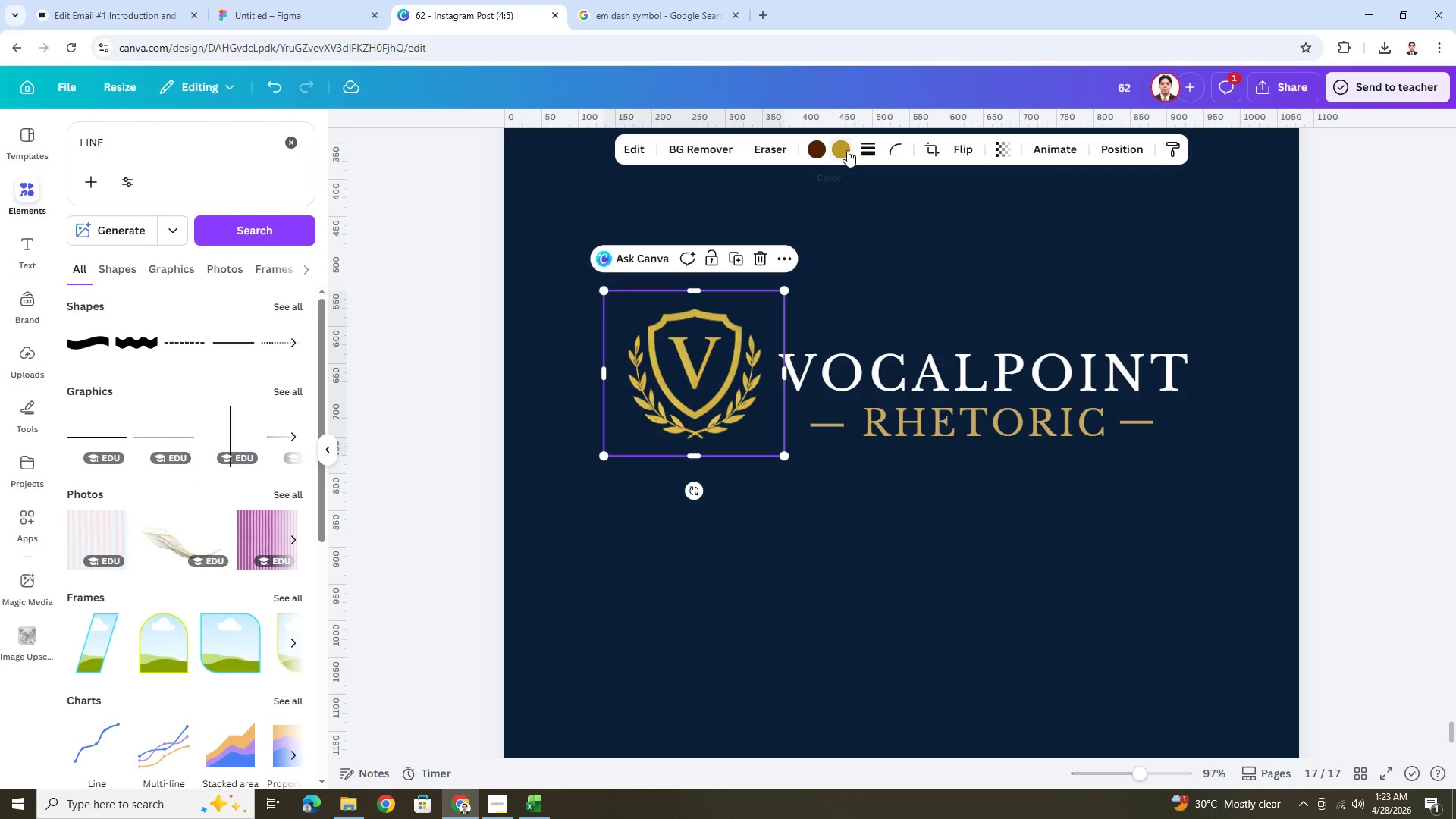 
left_click([847, 150])
 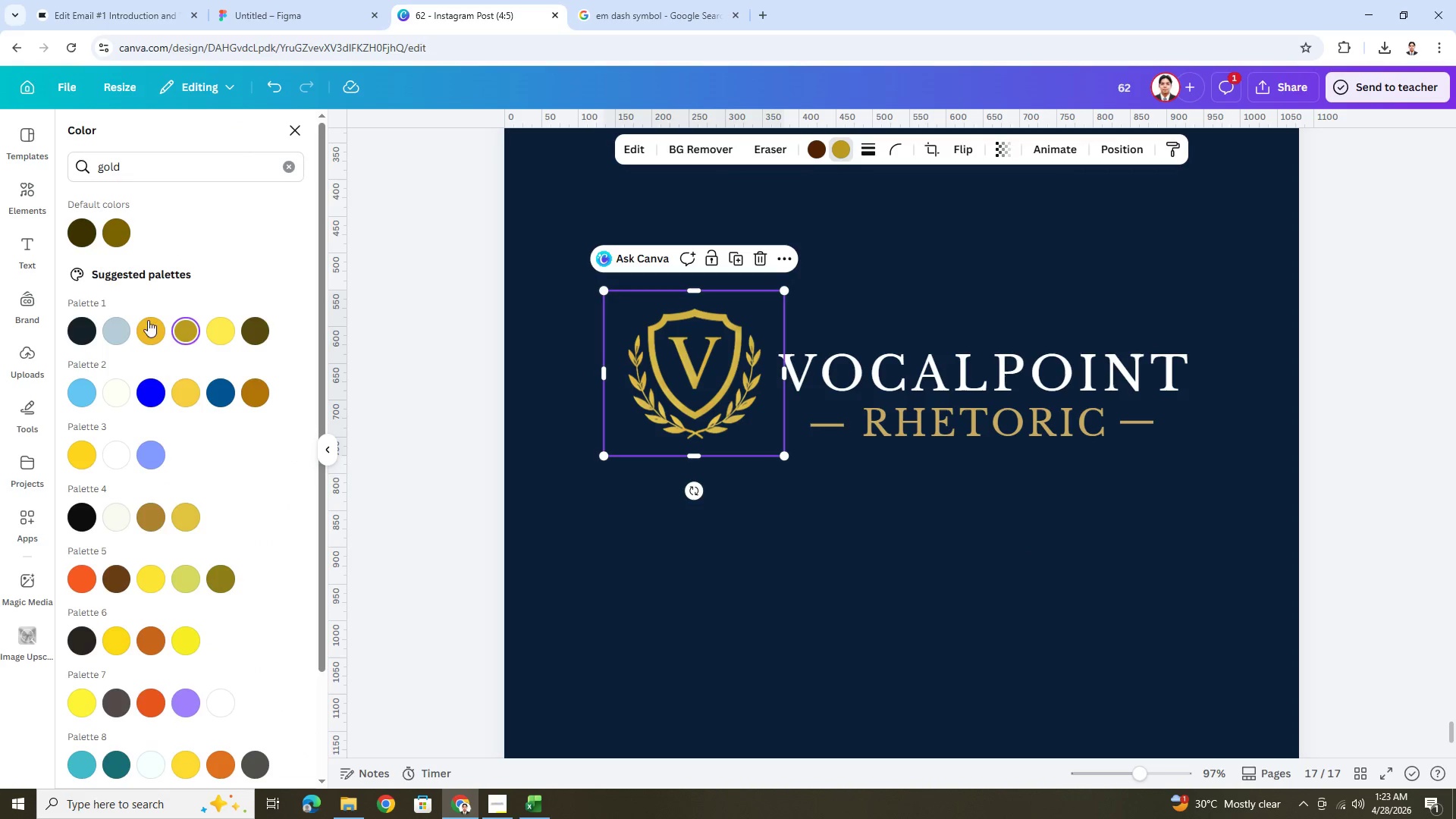 
mouse_move([190, 328])
 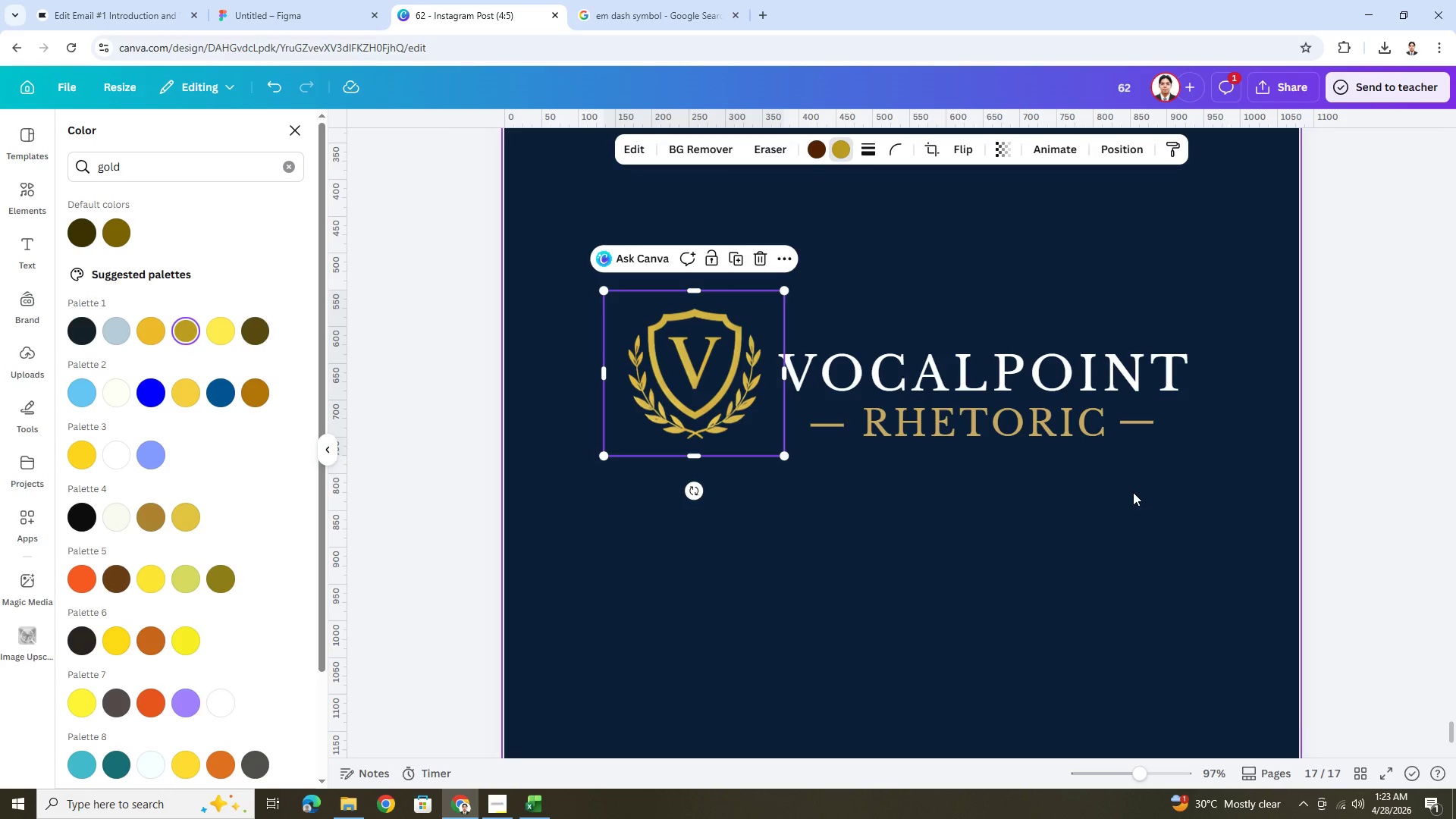 
left_click([1133, 492])
 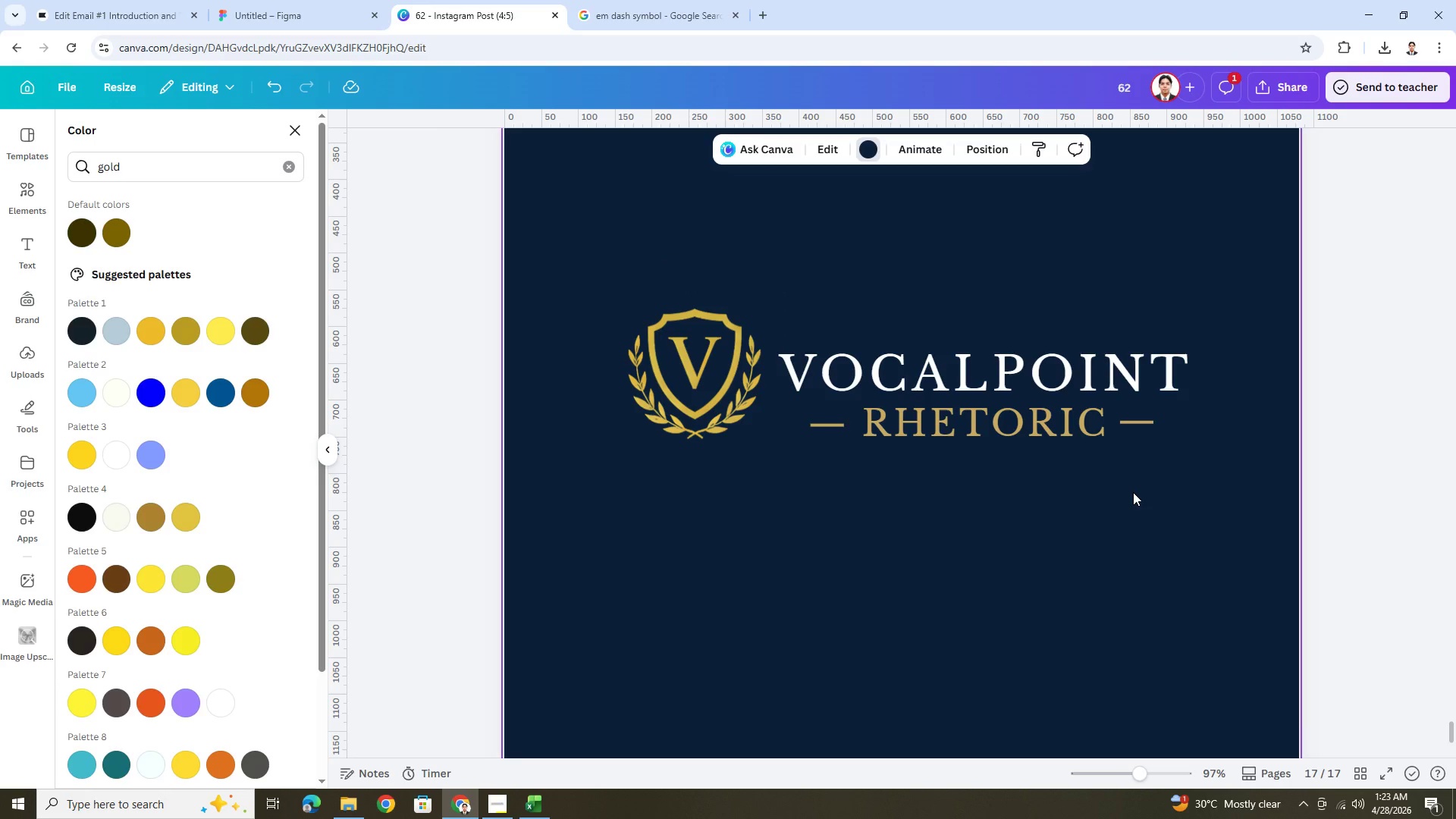 
left_click([1133, 492])
 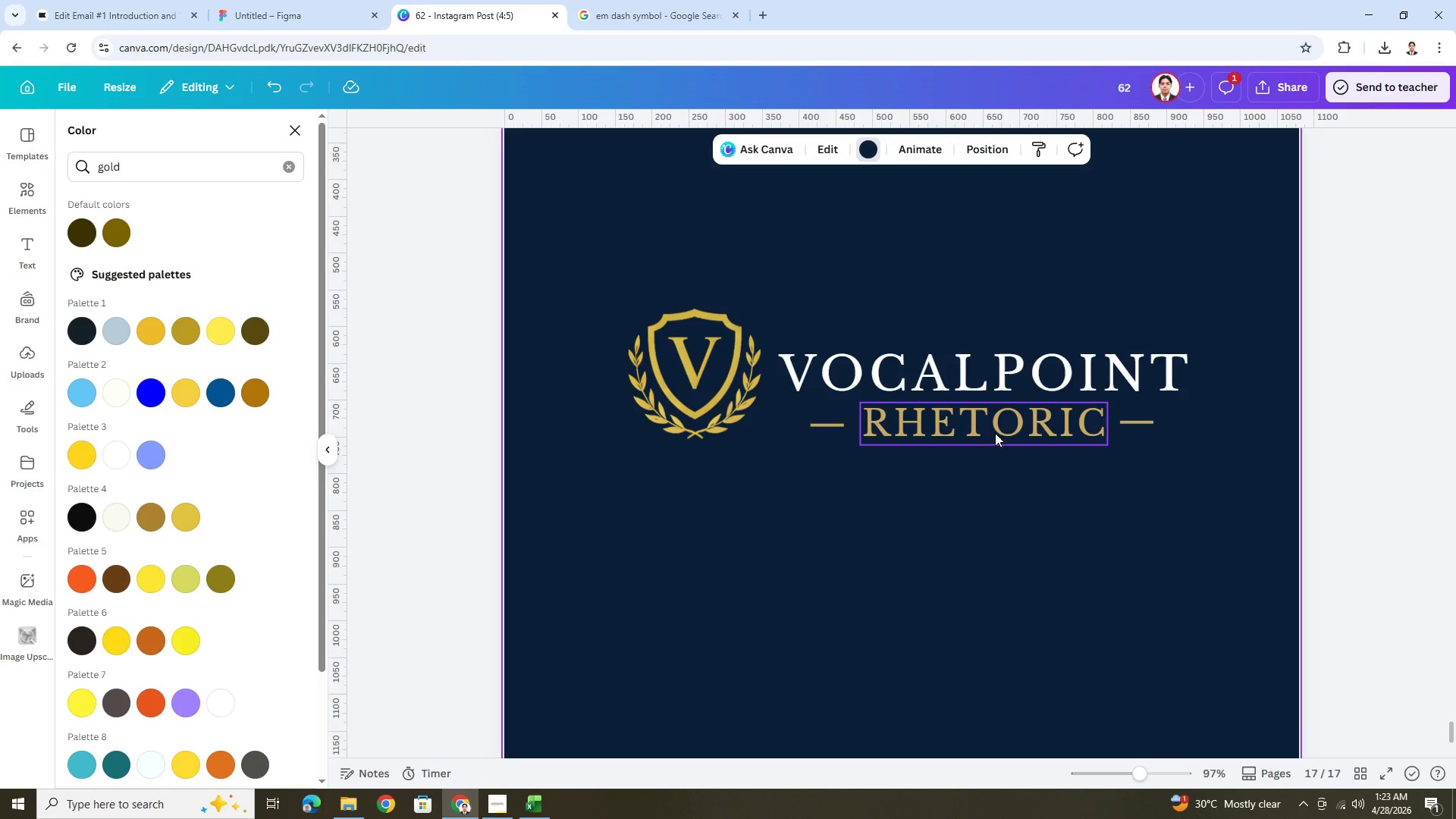 
left_click([995, 432])
 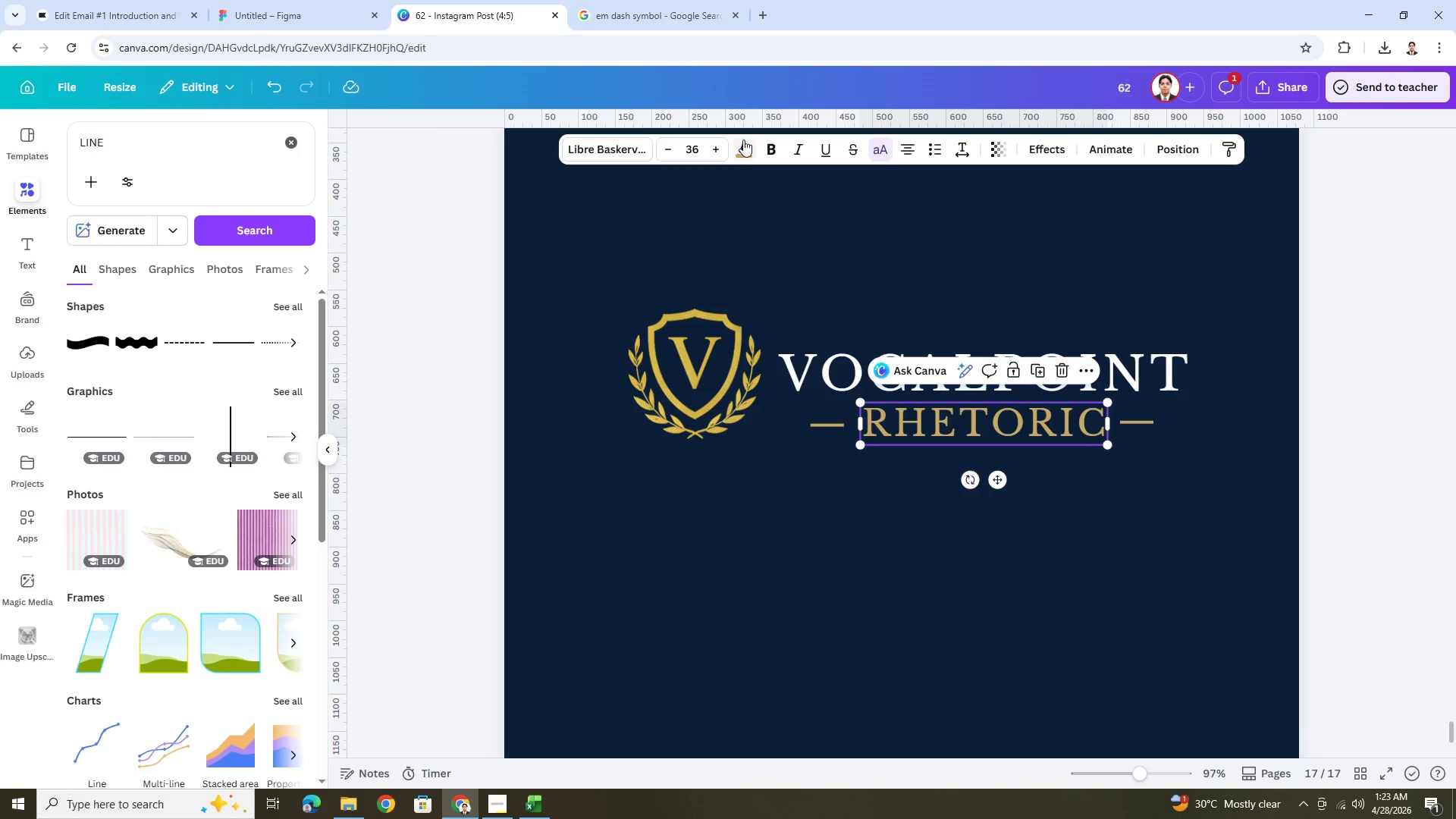 
left_click([749, 146])
 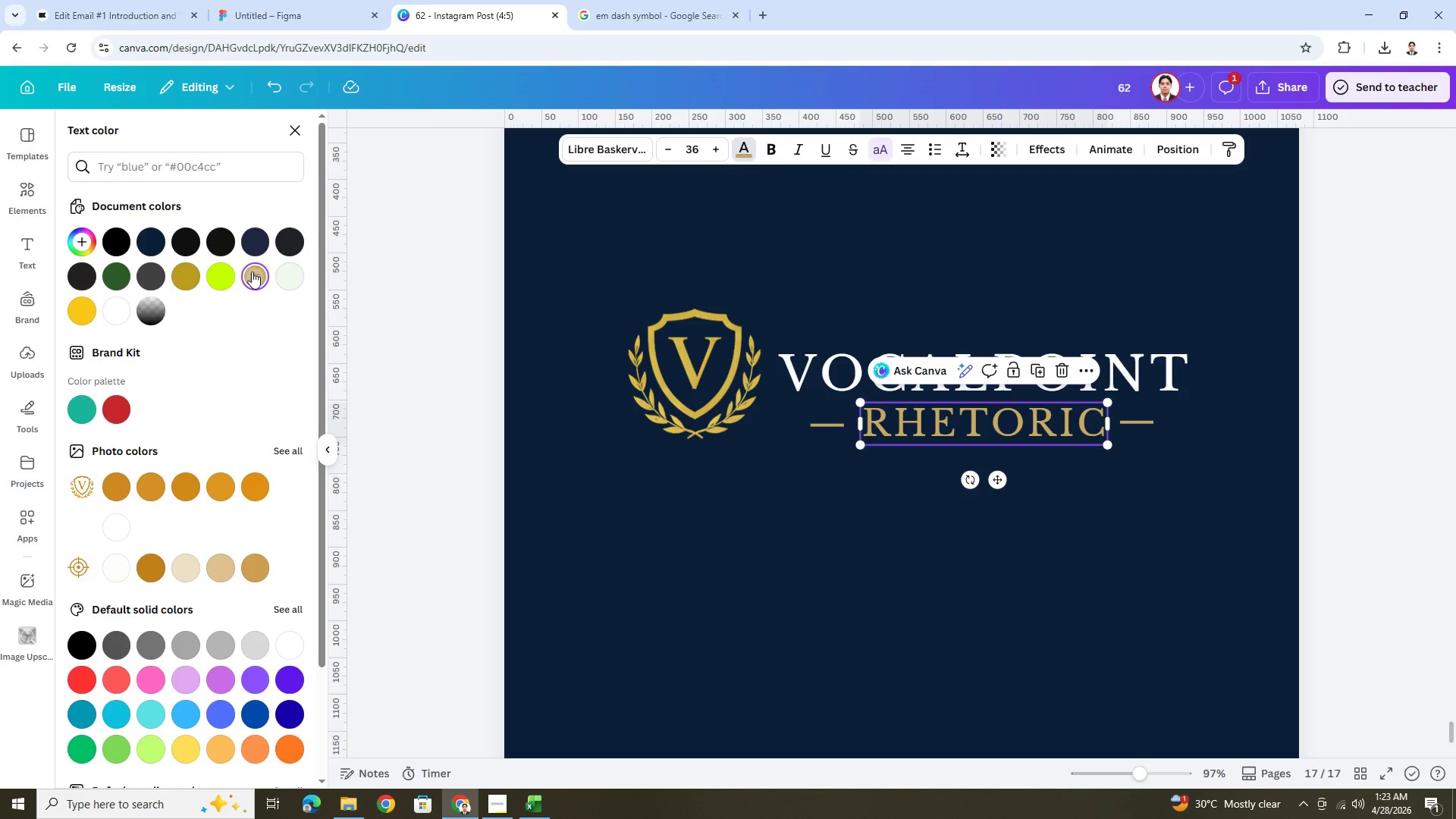 
left_click([256, 274])
 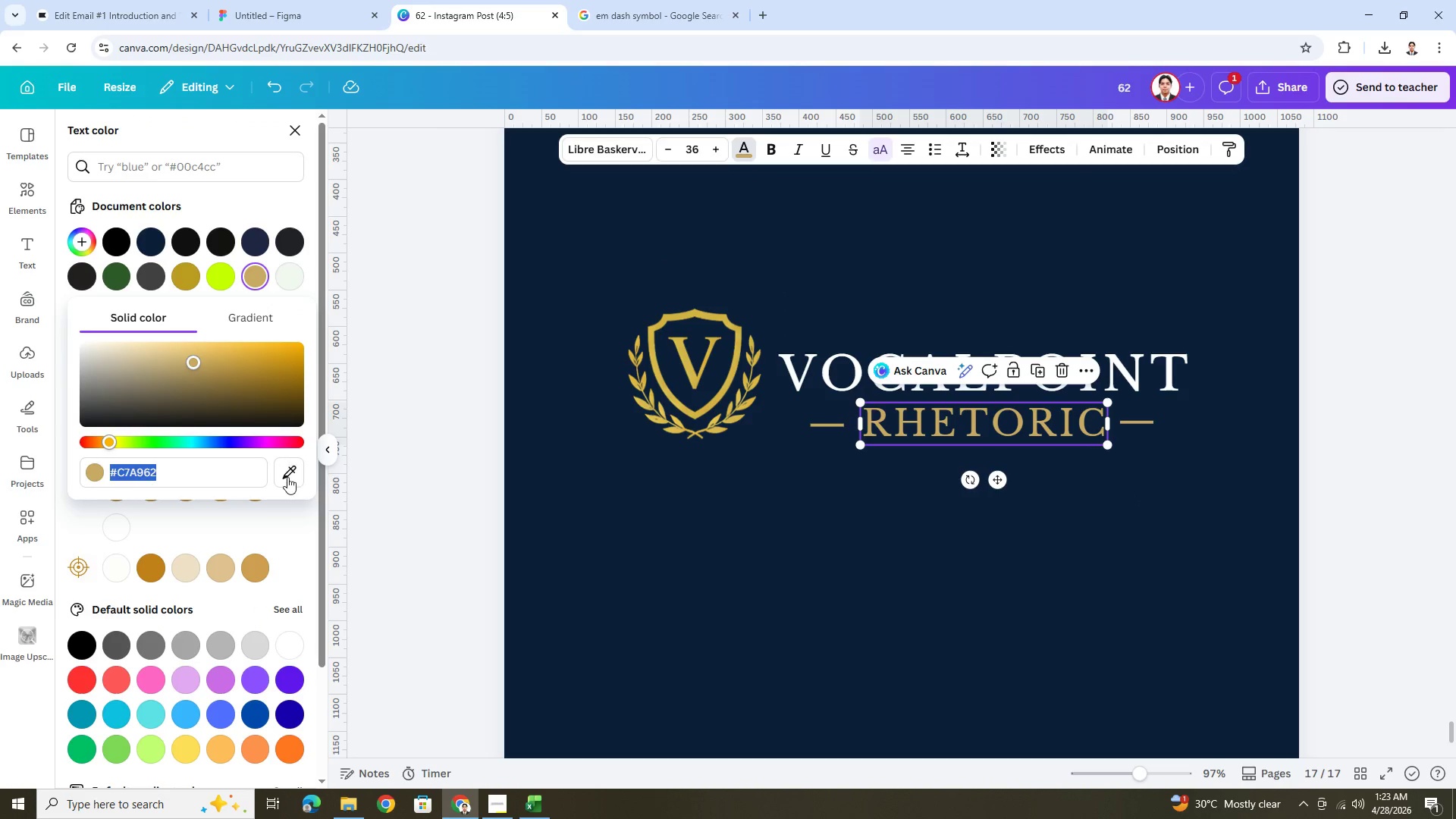 
left_click([287, 475])
 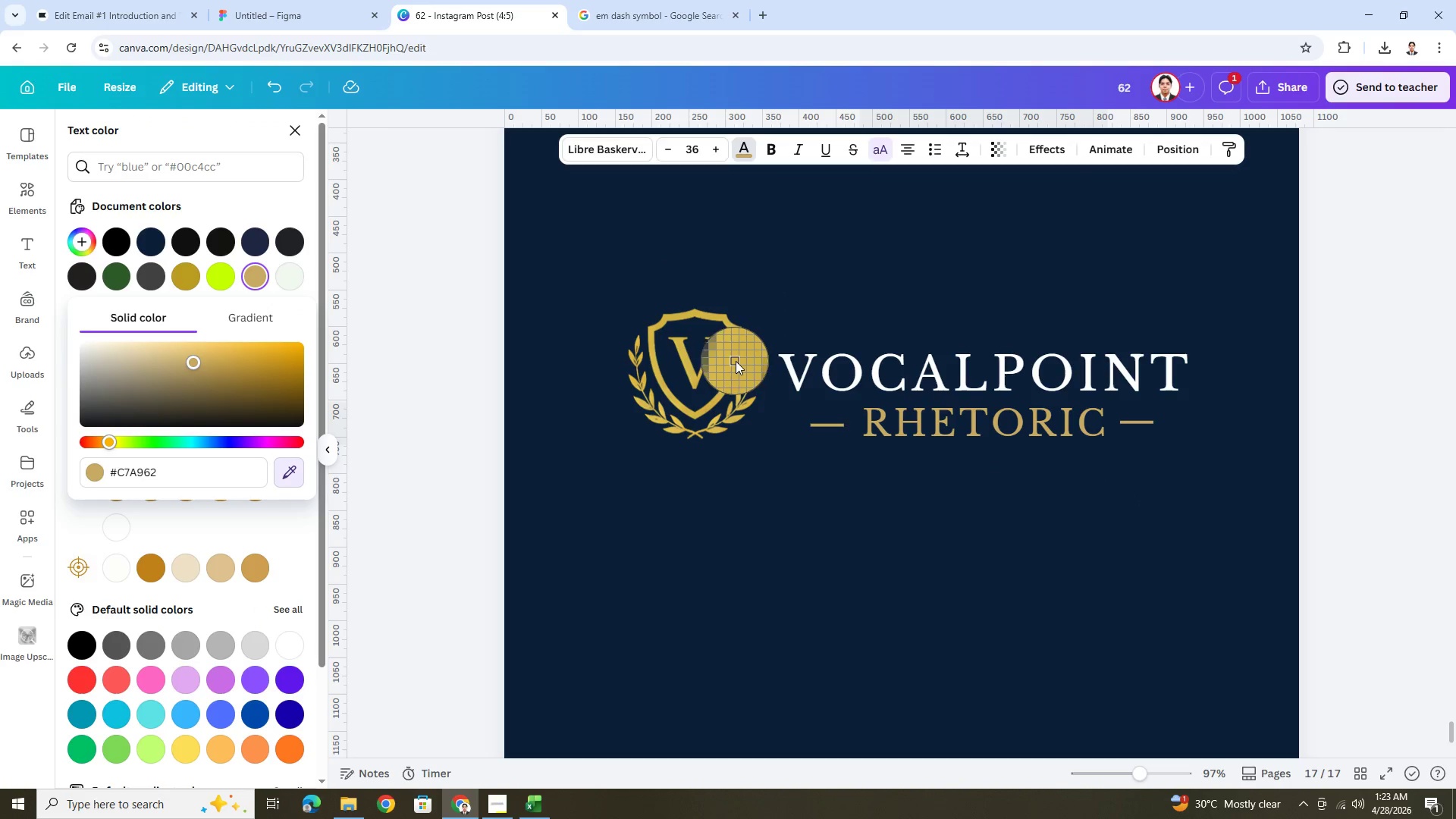 
left_click([736, 361])
 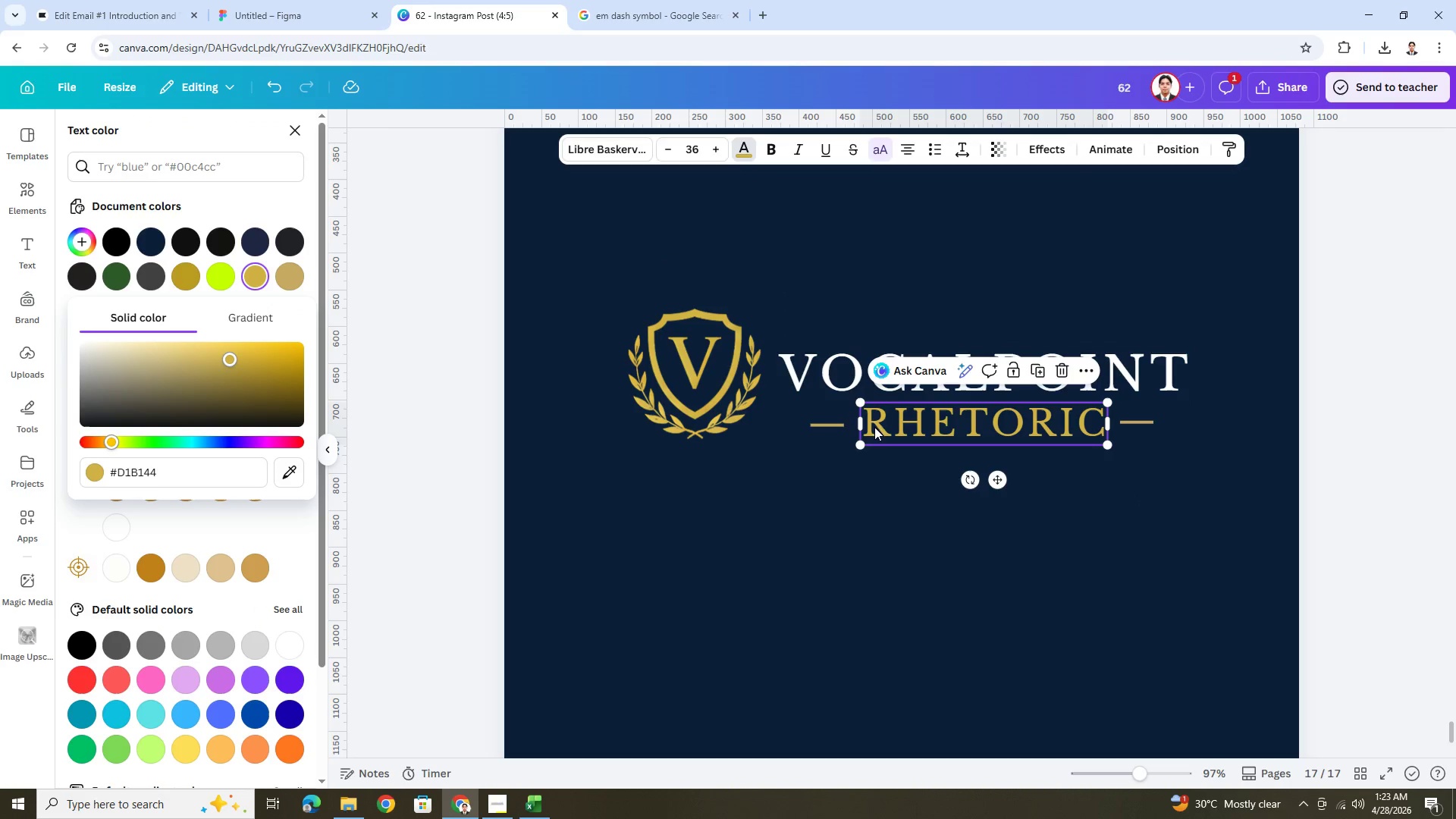 
mouse_move([830, 413])
 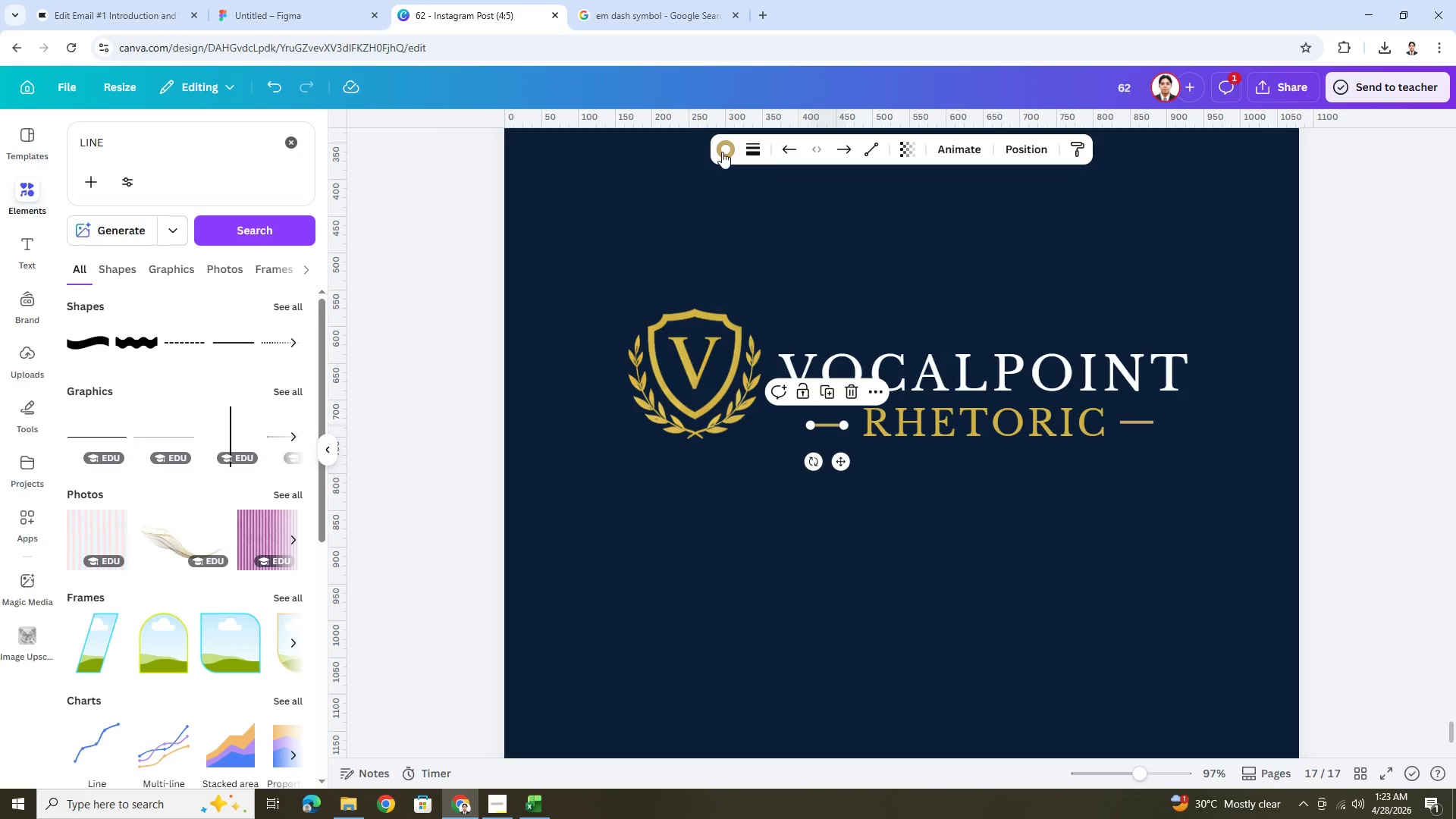 
left_click([723, 155])
 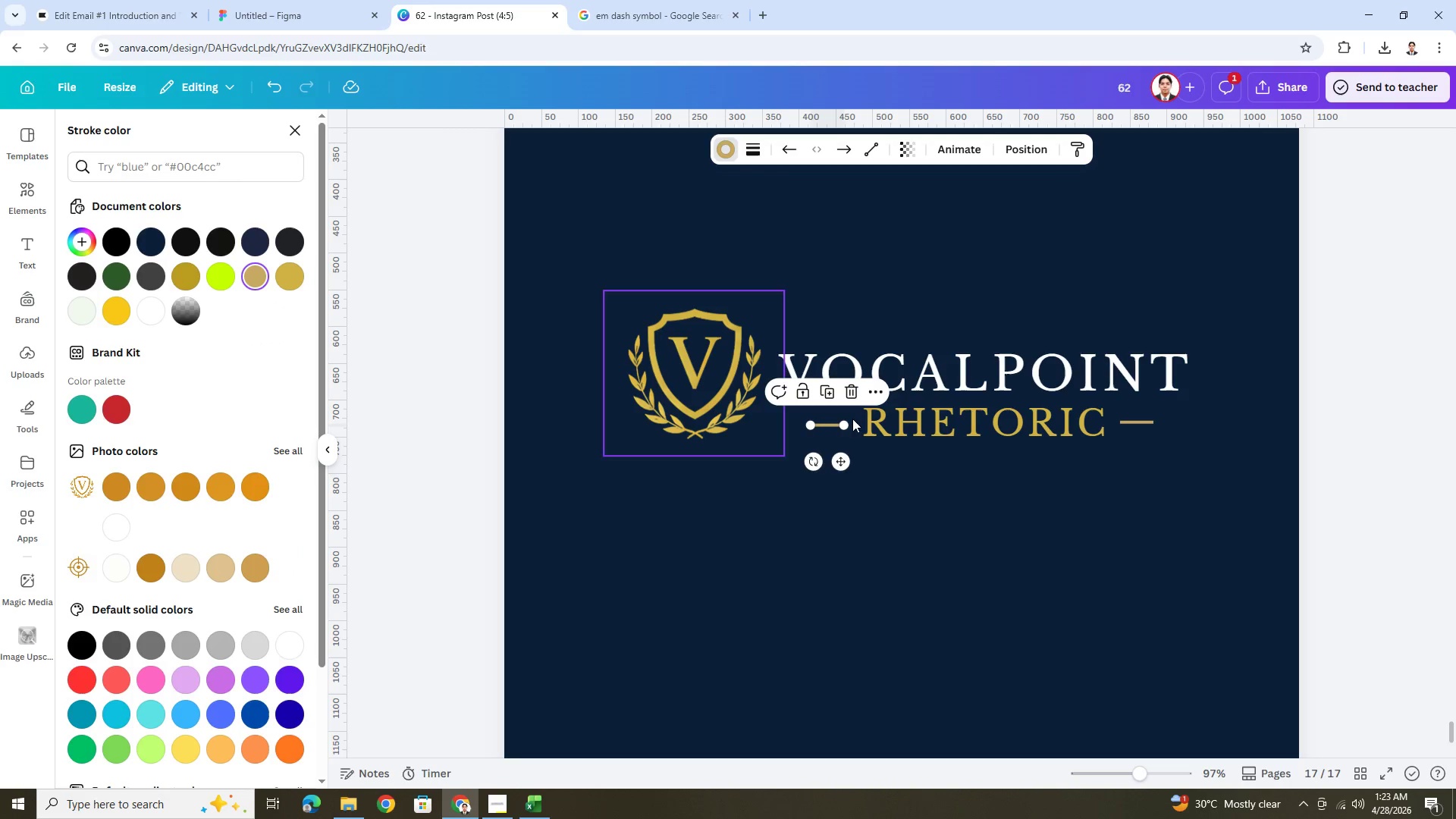 
left_click([944, 429])
 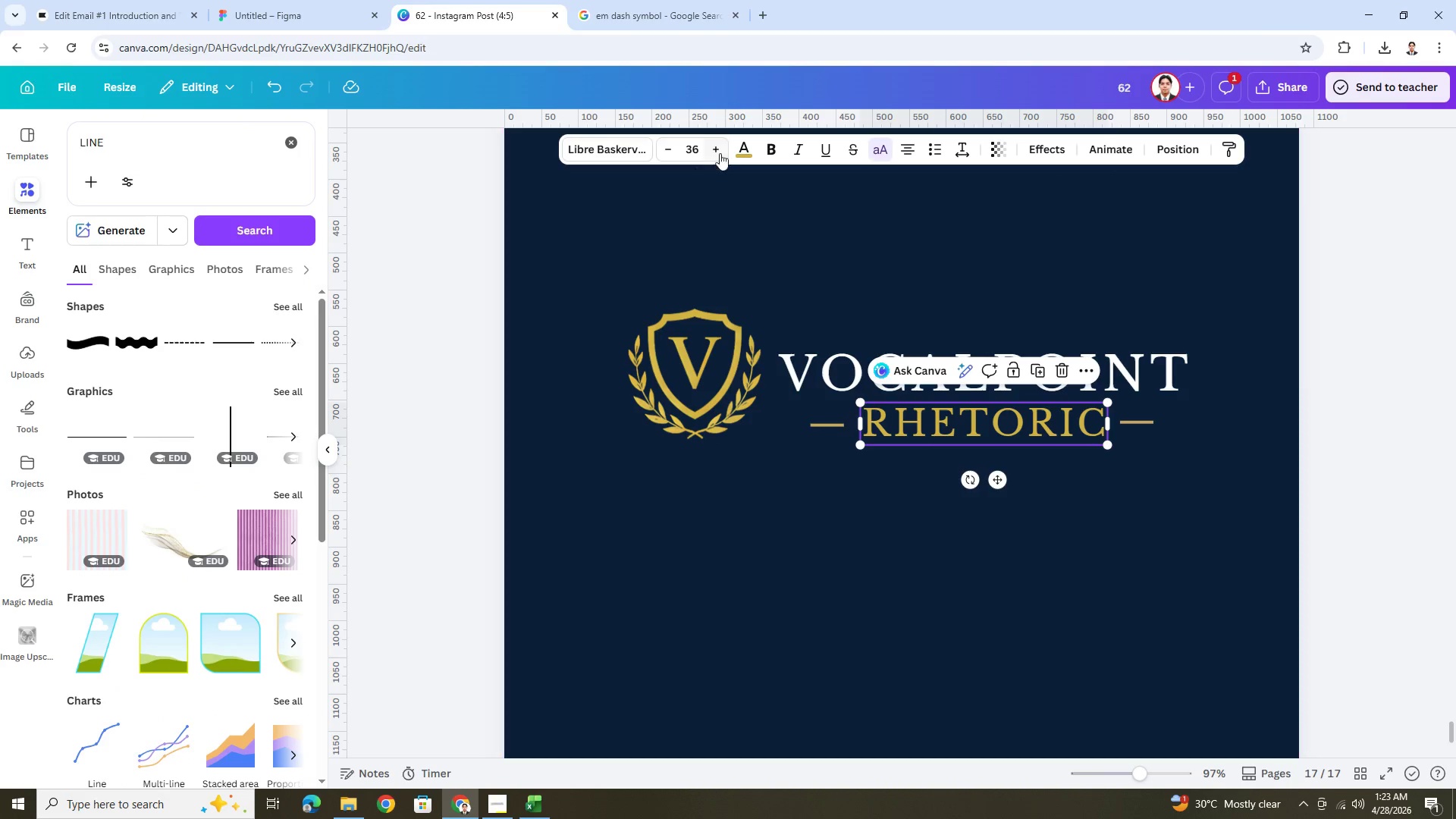 
left_click([736, 149])
 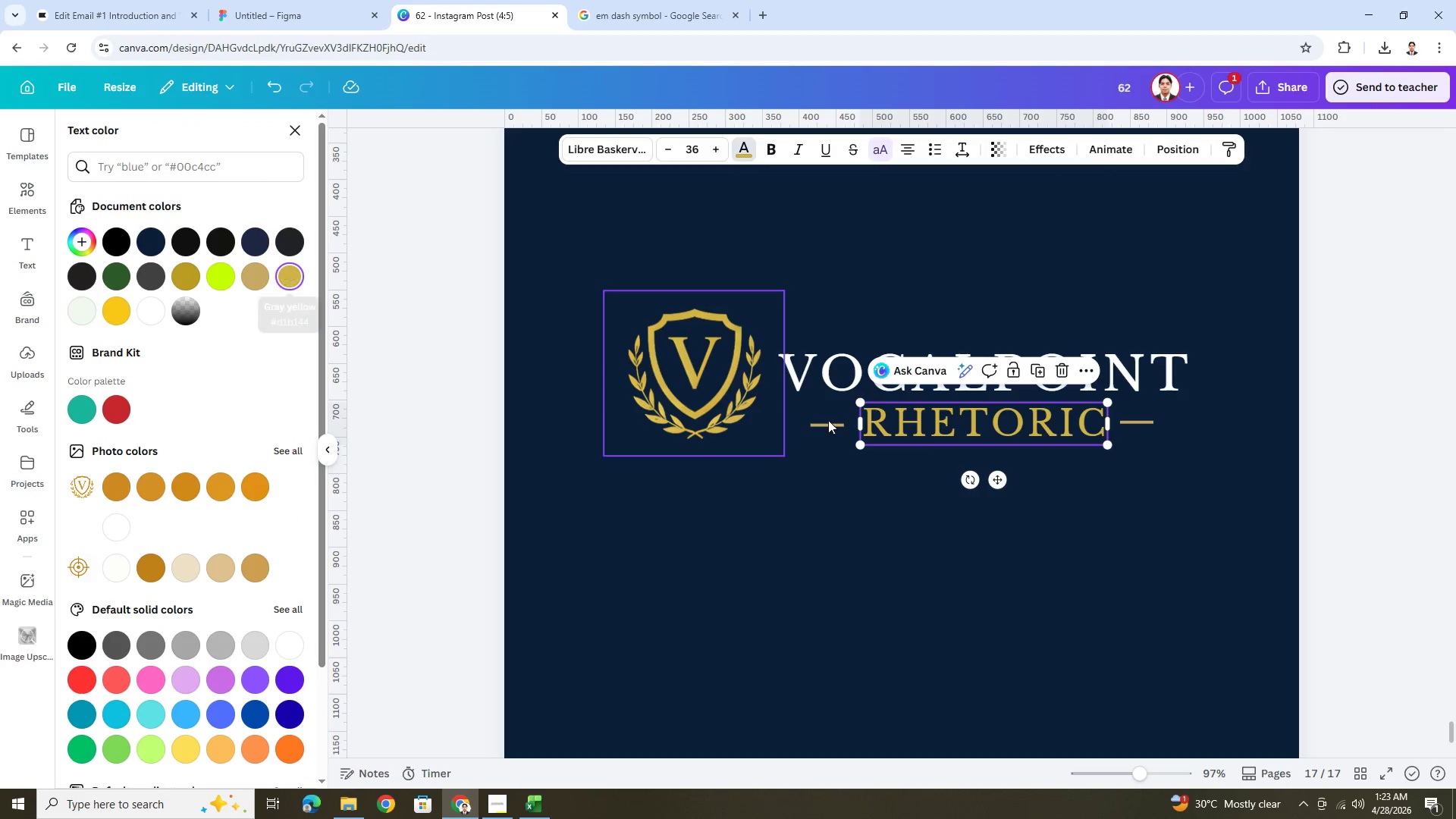 
left_click([828, 427])
 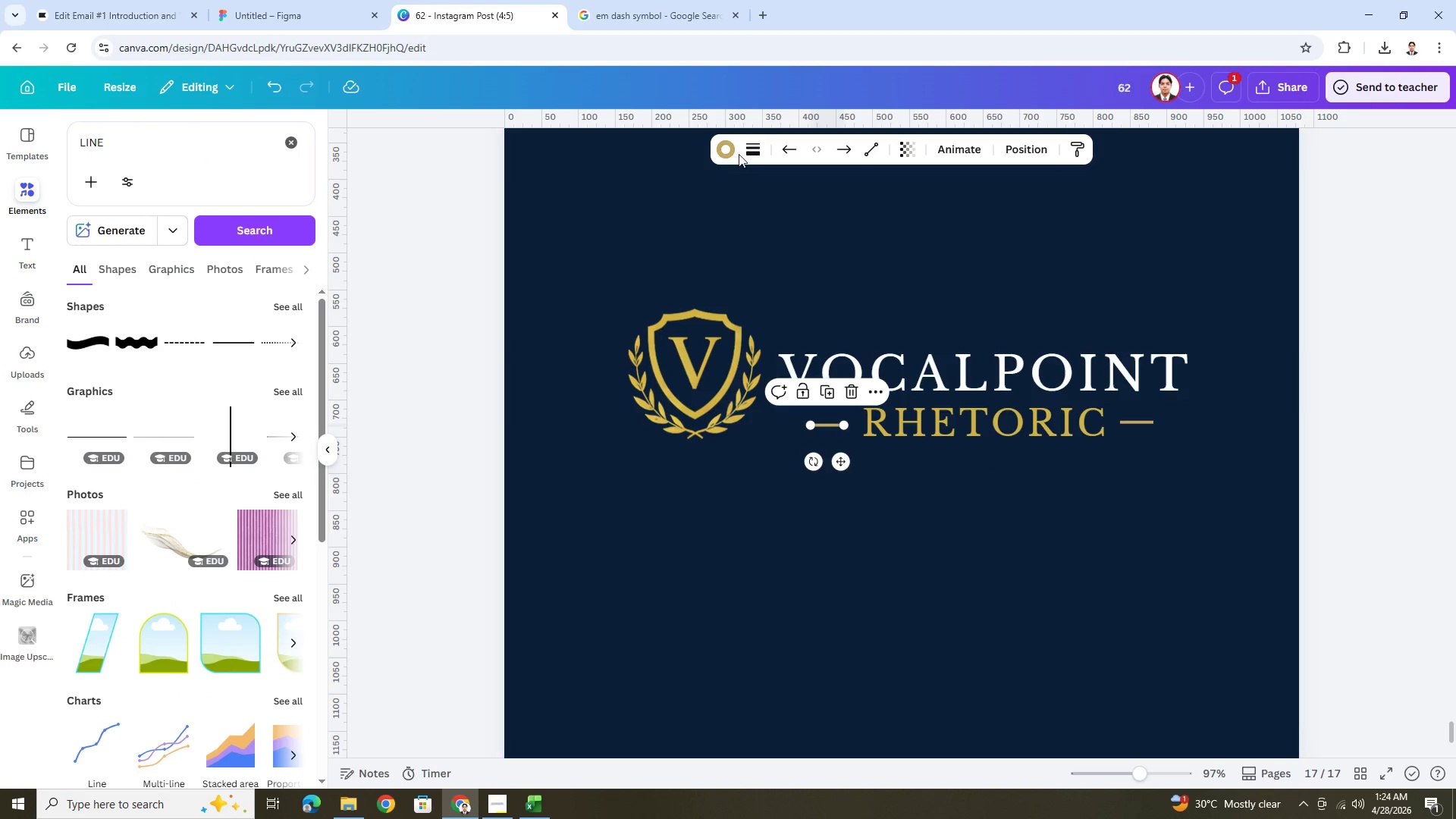 
left_click([733, 151])
 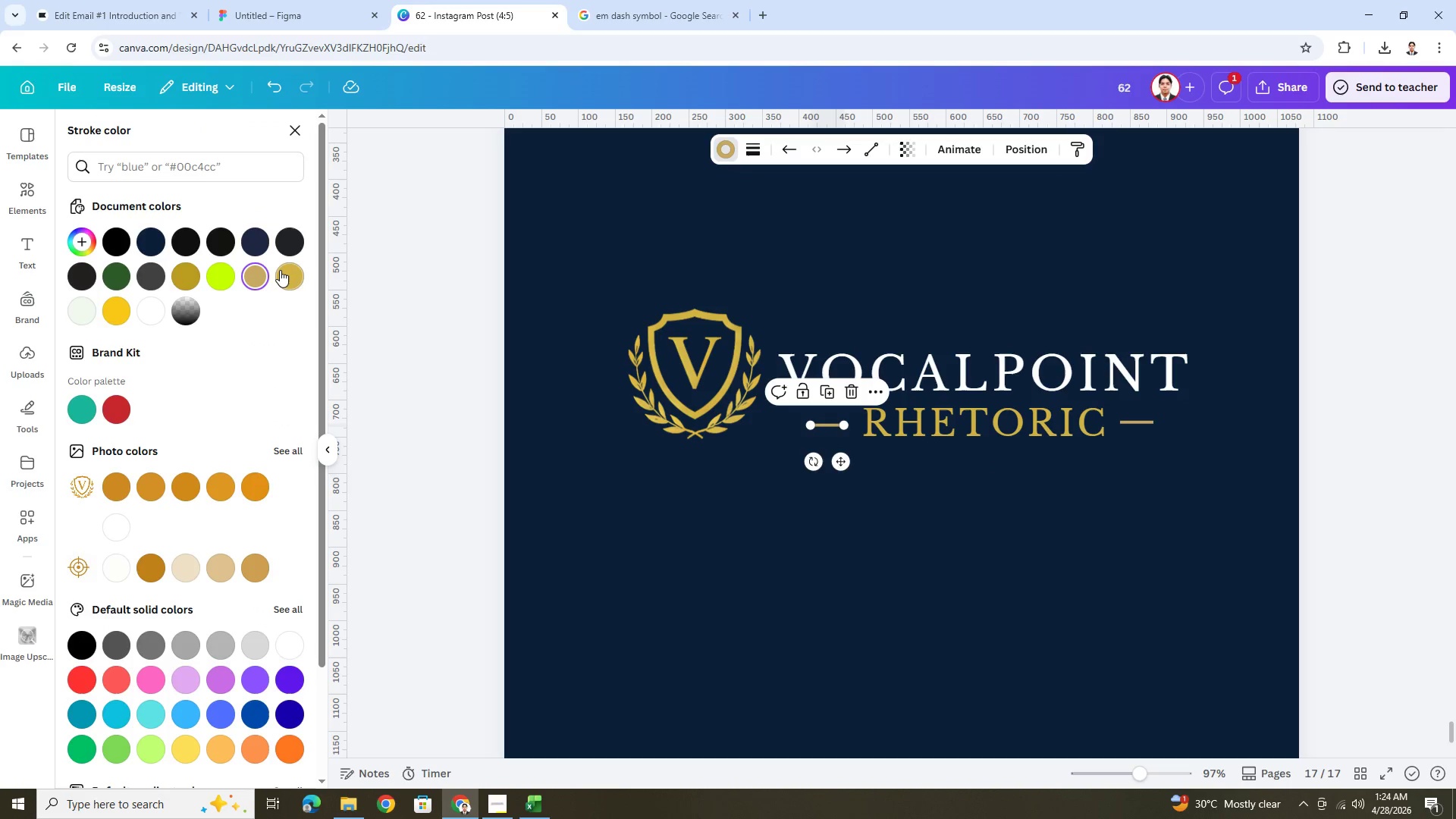 
left_click([280, 270])
 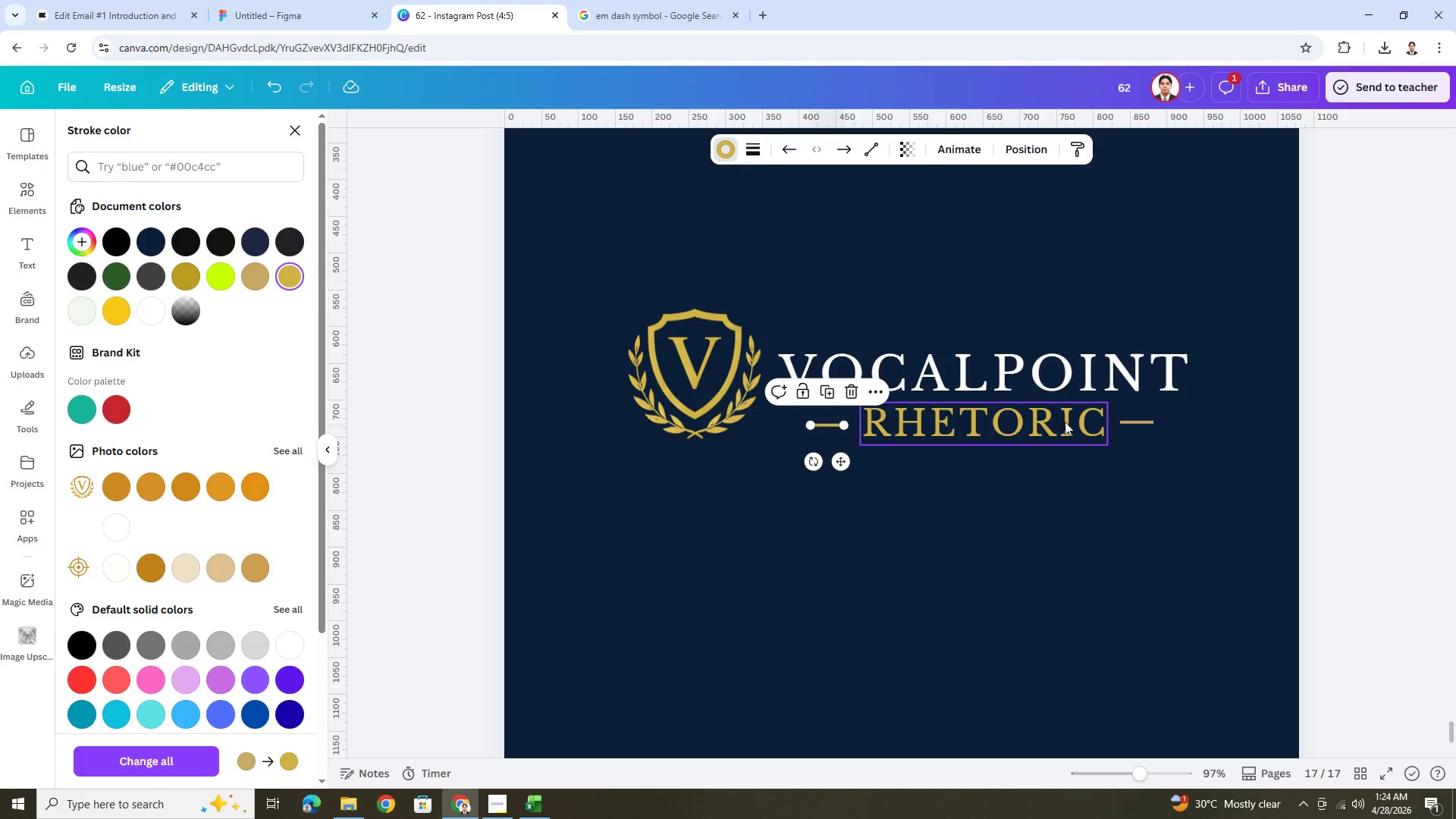 
left_click([1130, 420])
 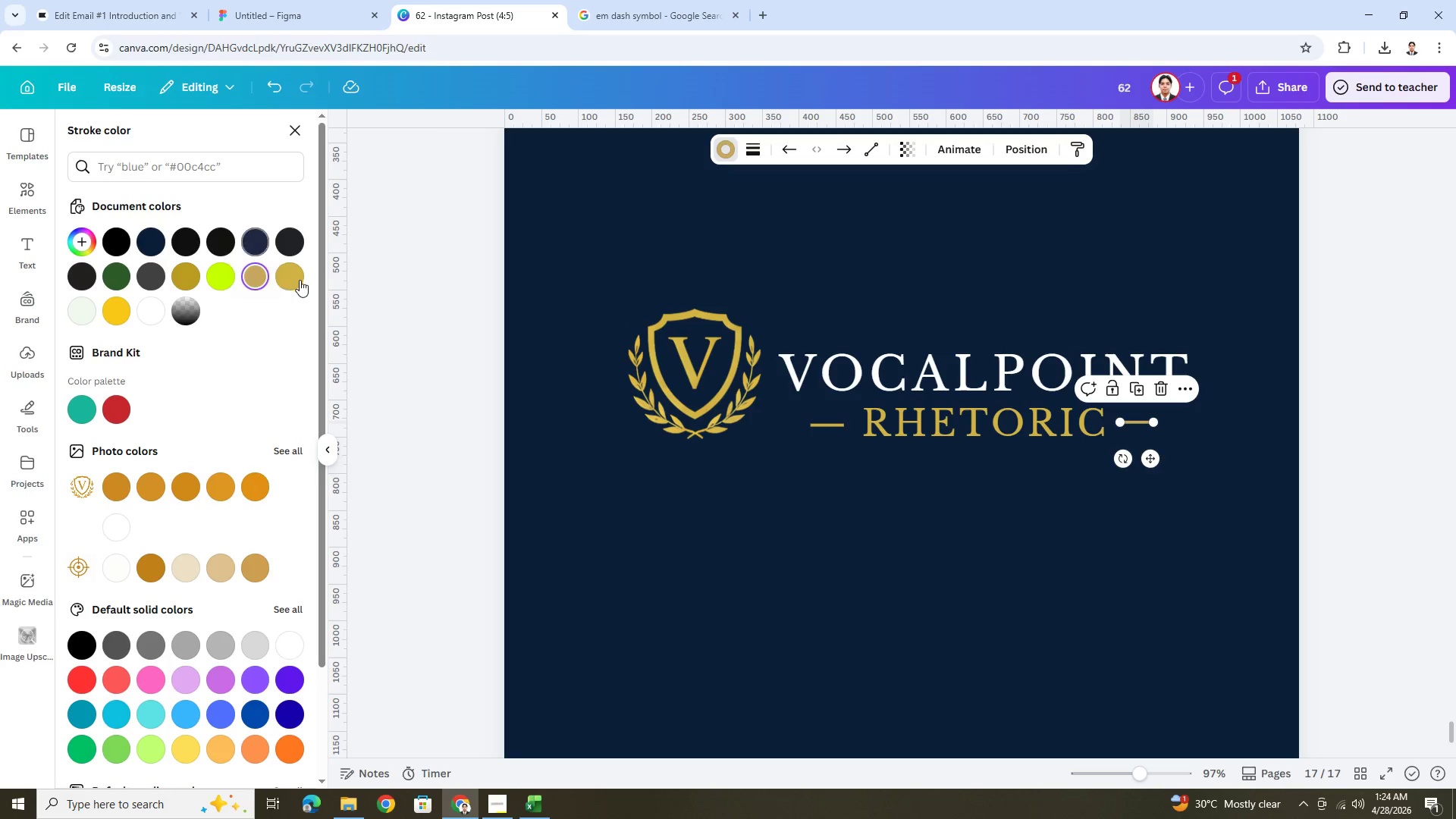 
left_click([300, 280])
 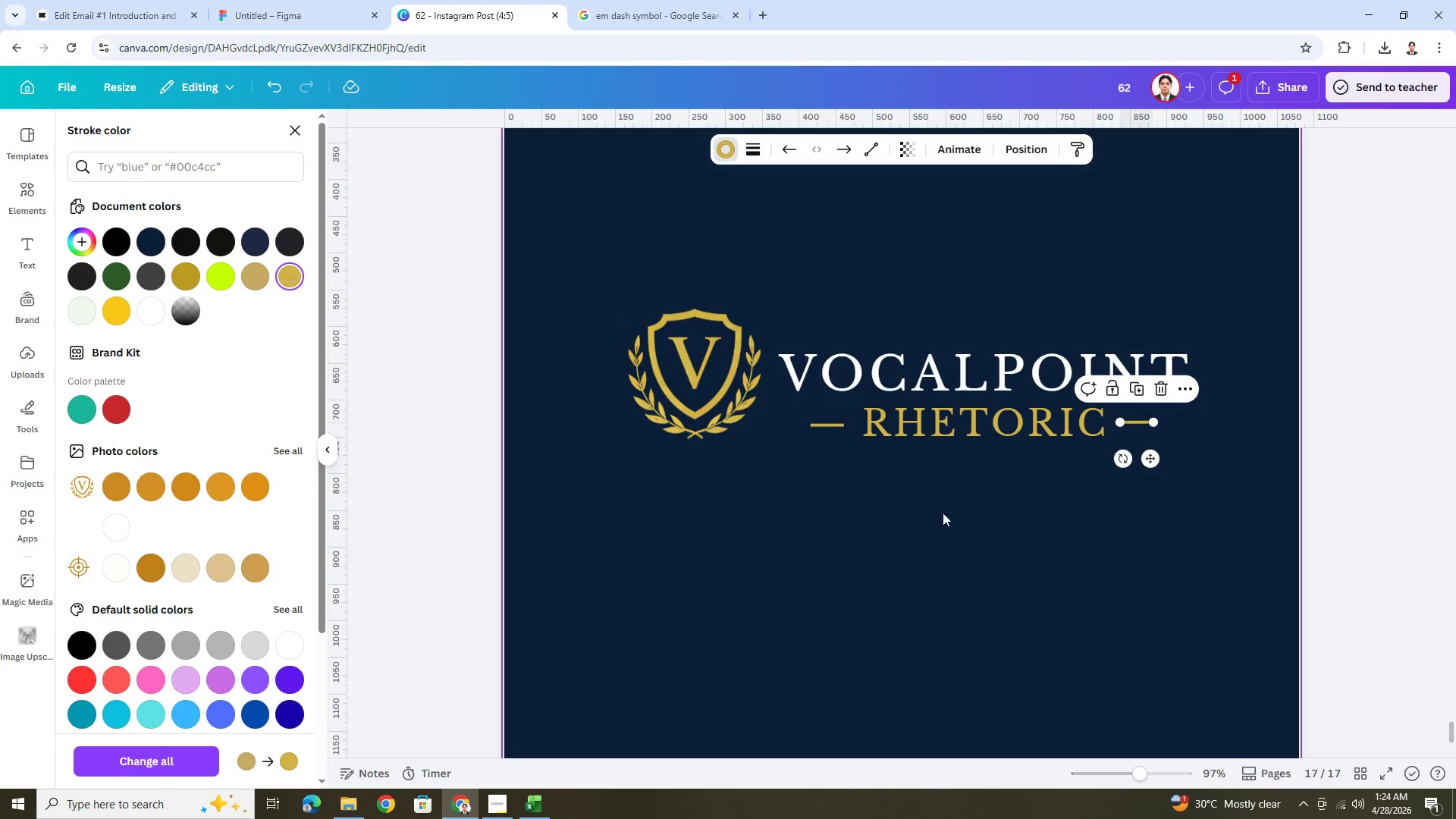 
left_click([971, 544])
 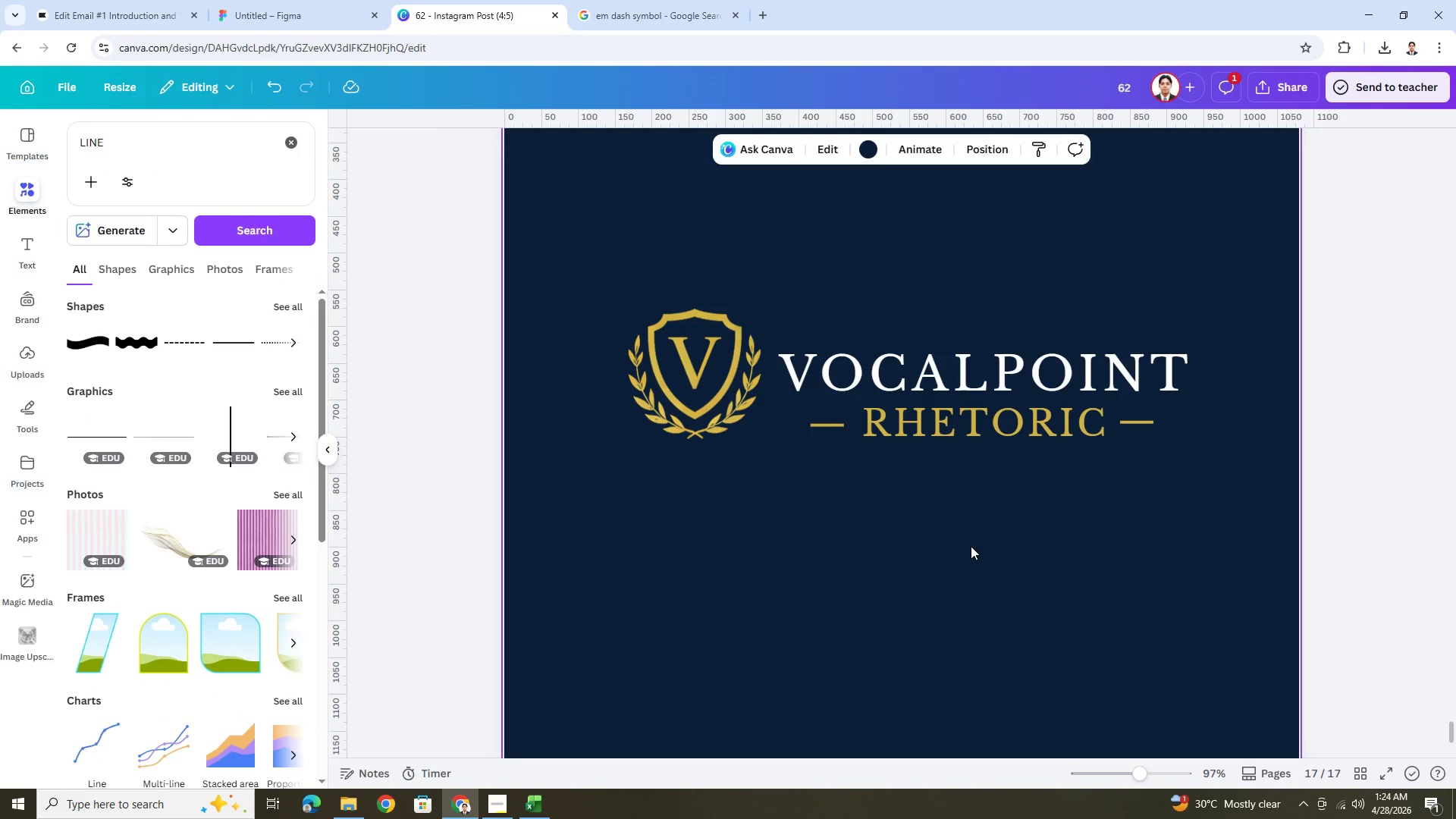 
left_click([971, 546])
 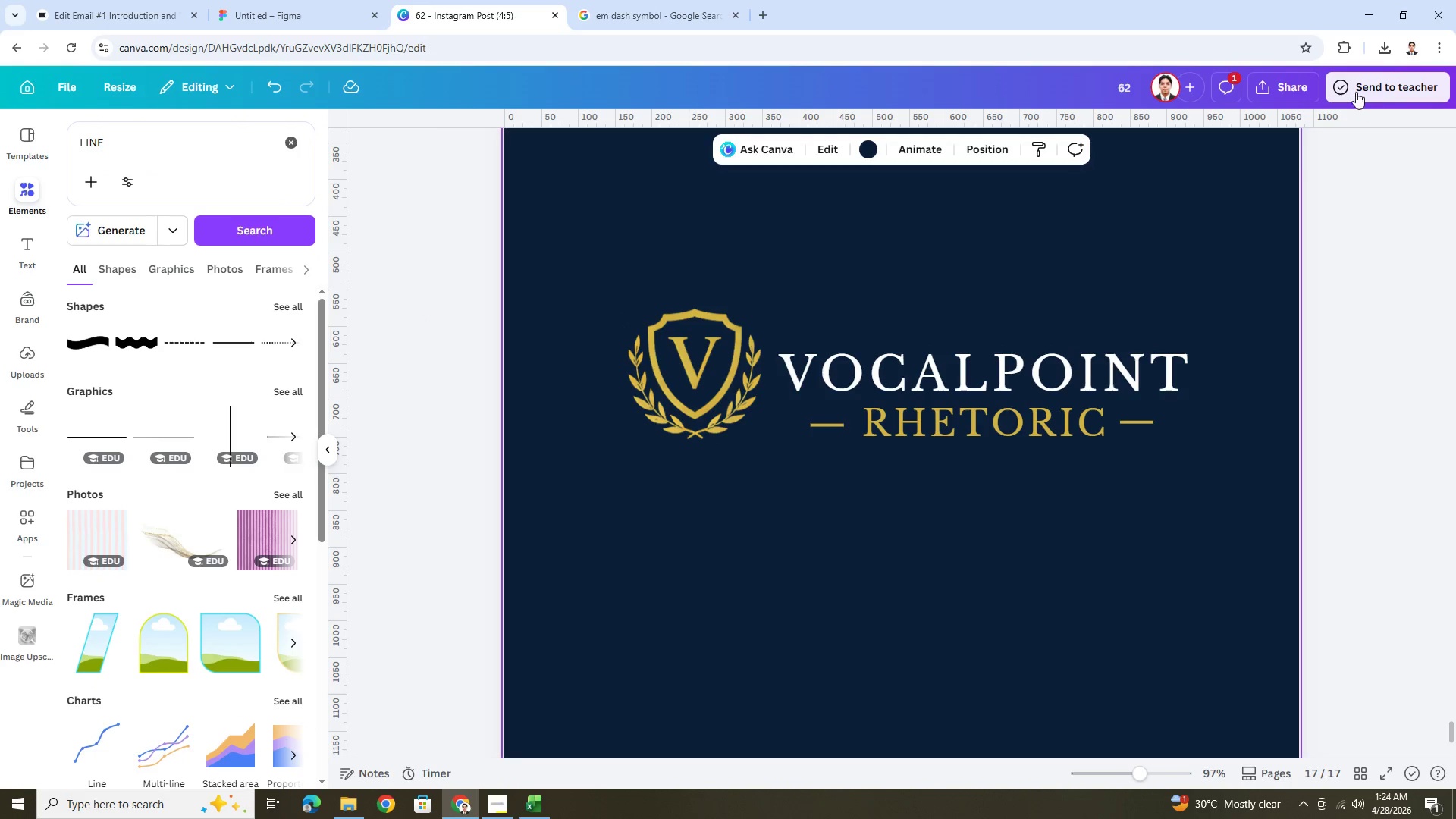 
left_click([1279, 89])
 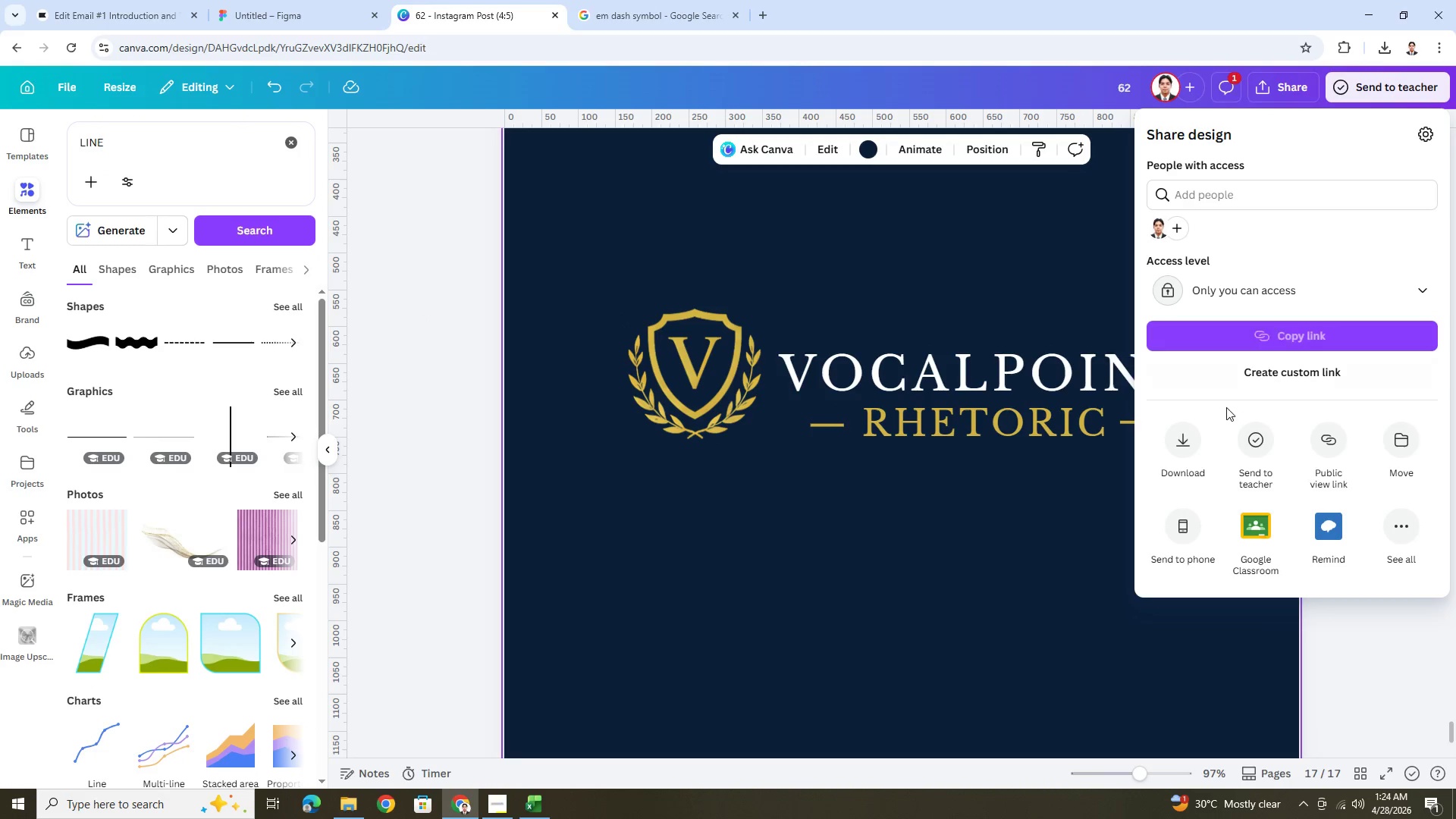 
mouse_move([1198, 431])
 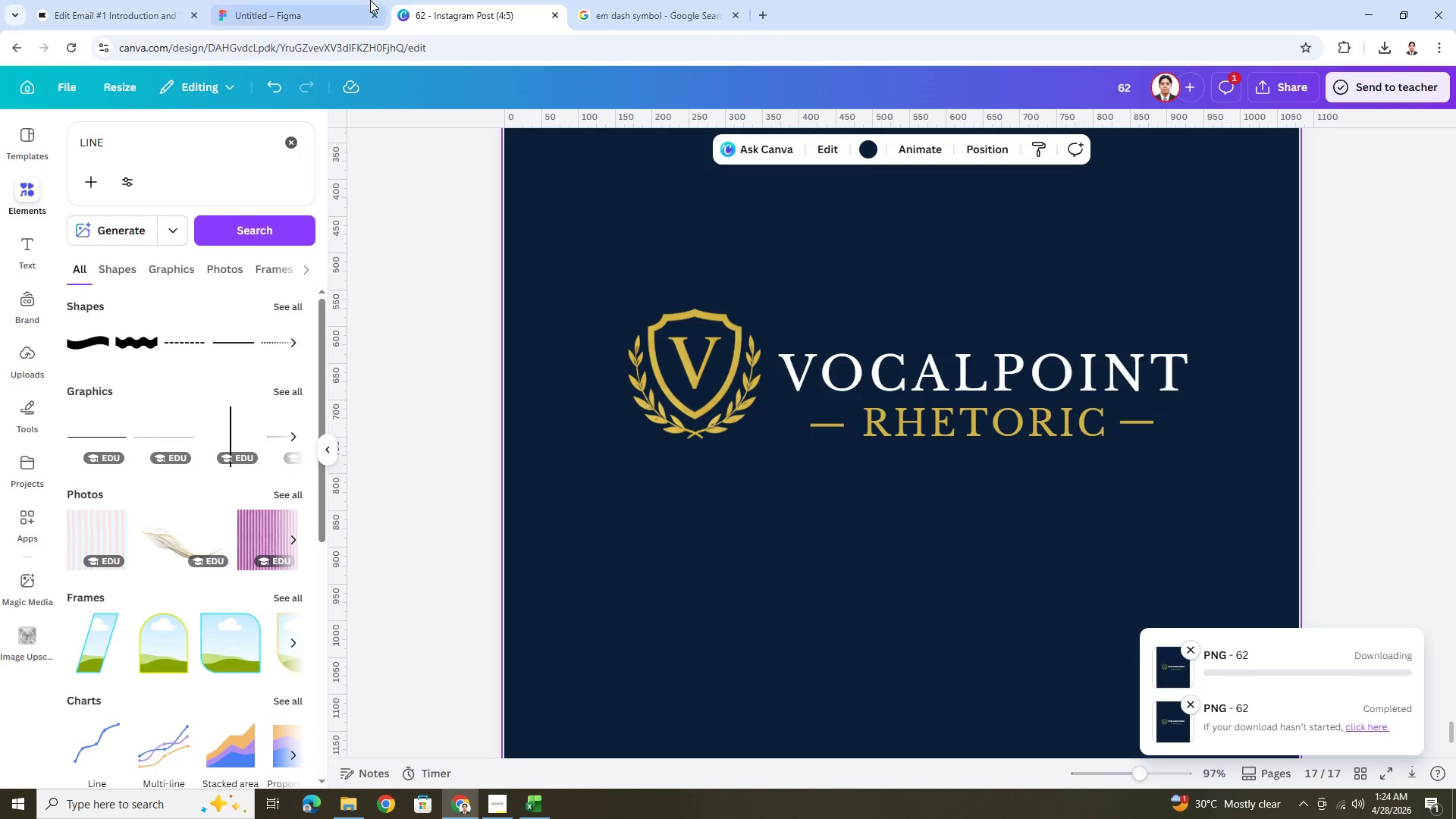 
left_click([171, 0])
 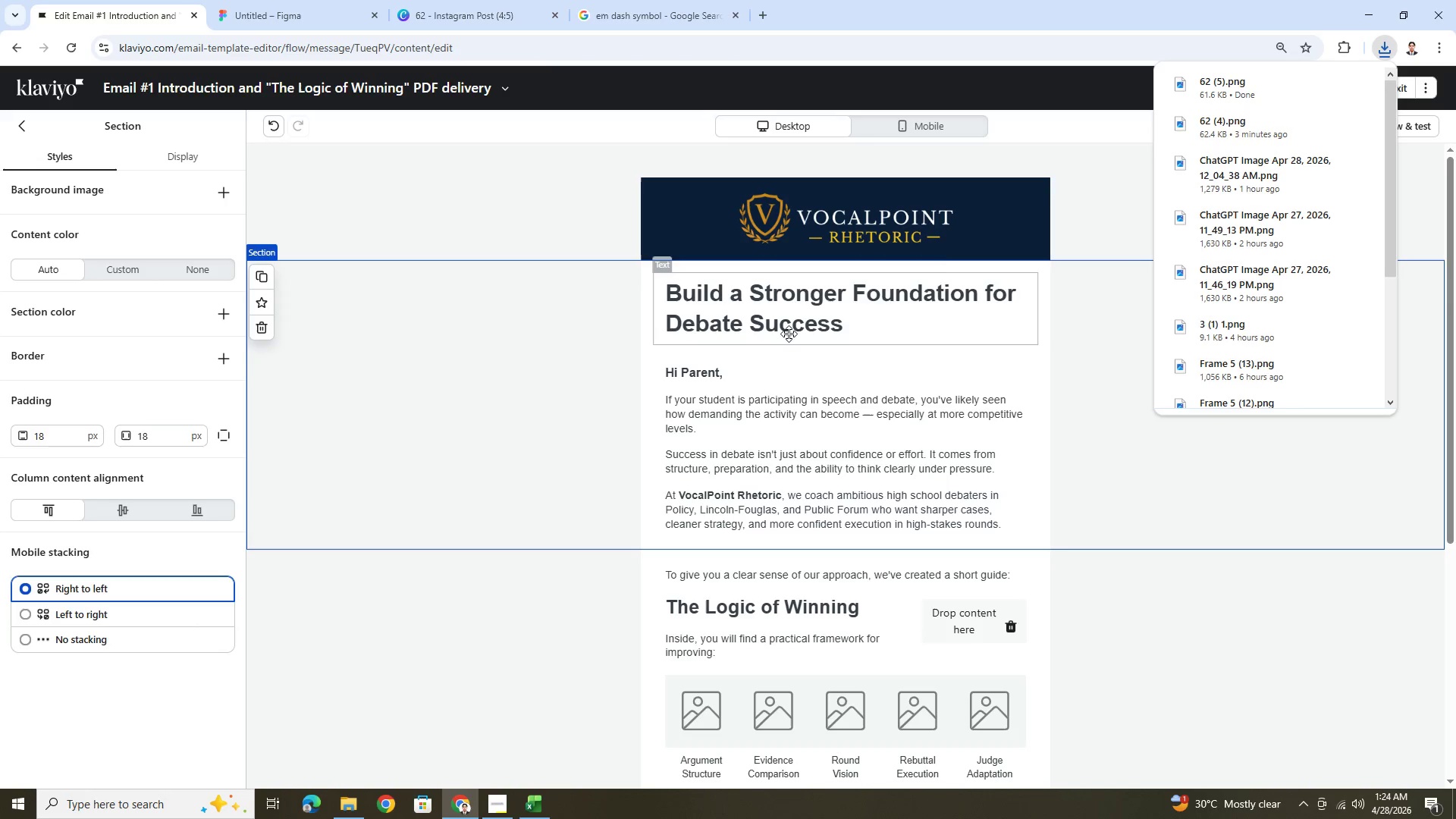 
wait(5.19)
 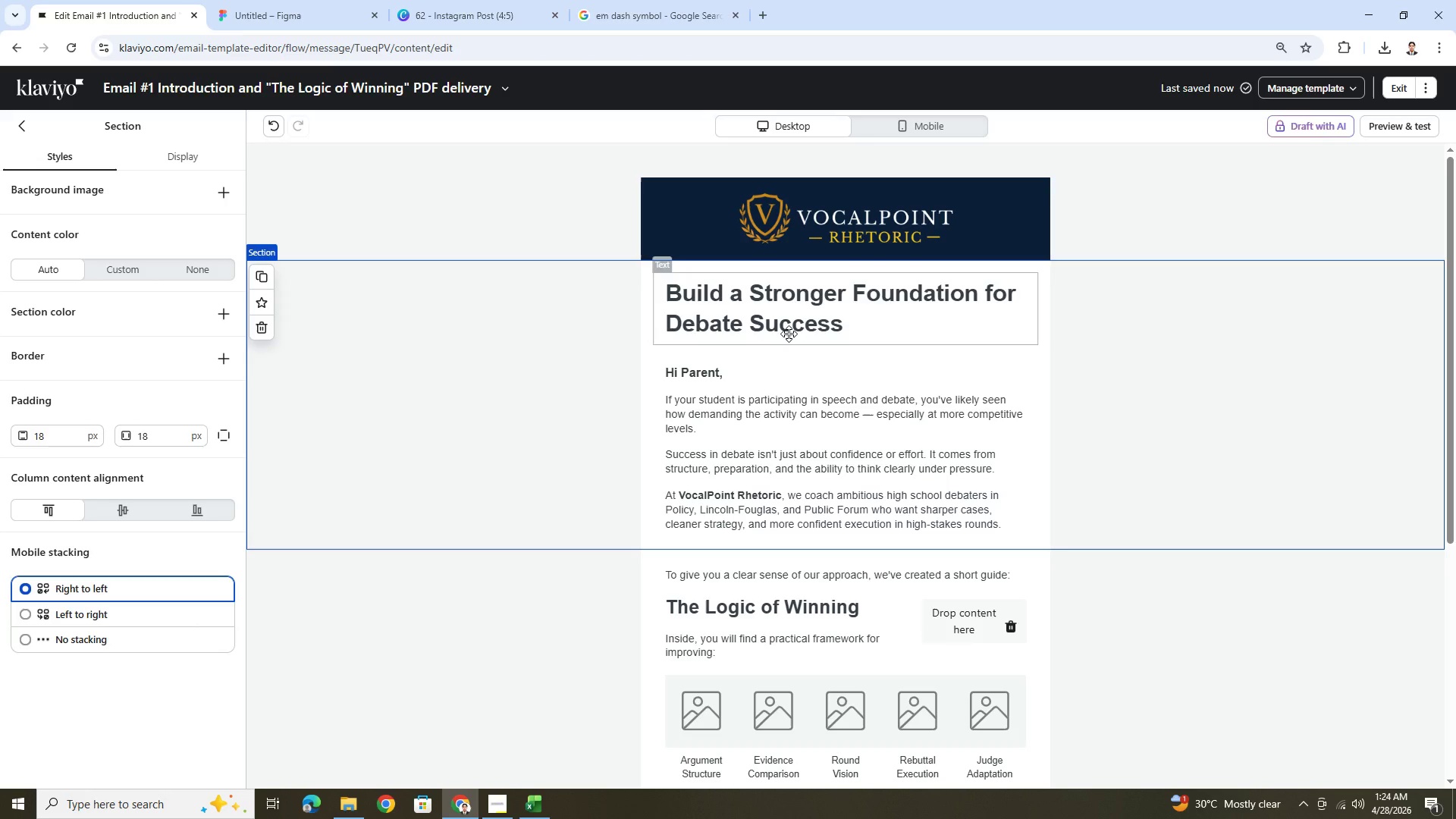 
left_click([785, 215])
 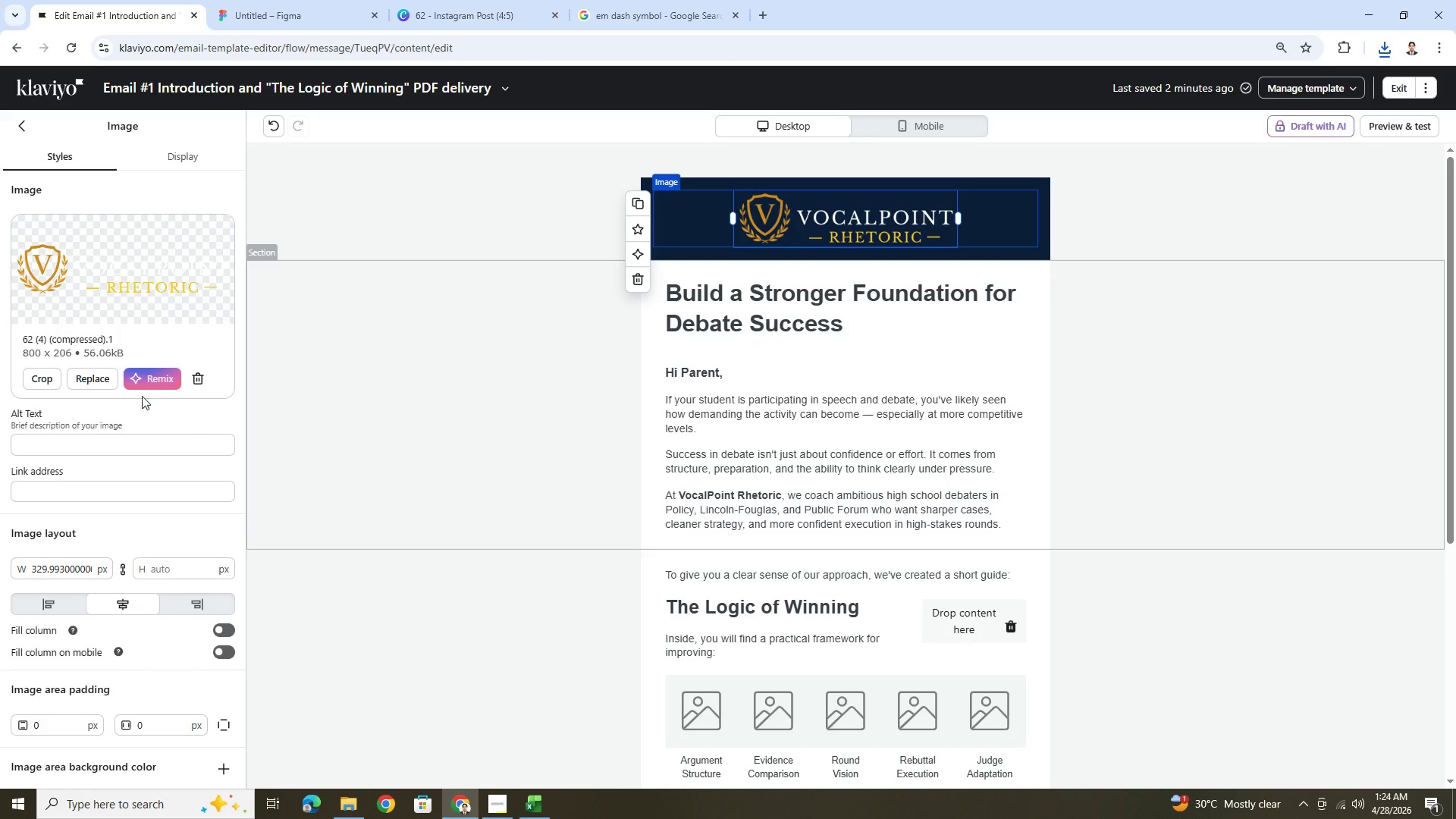 
left_click([115, 372])
 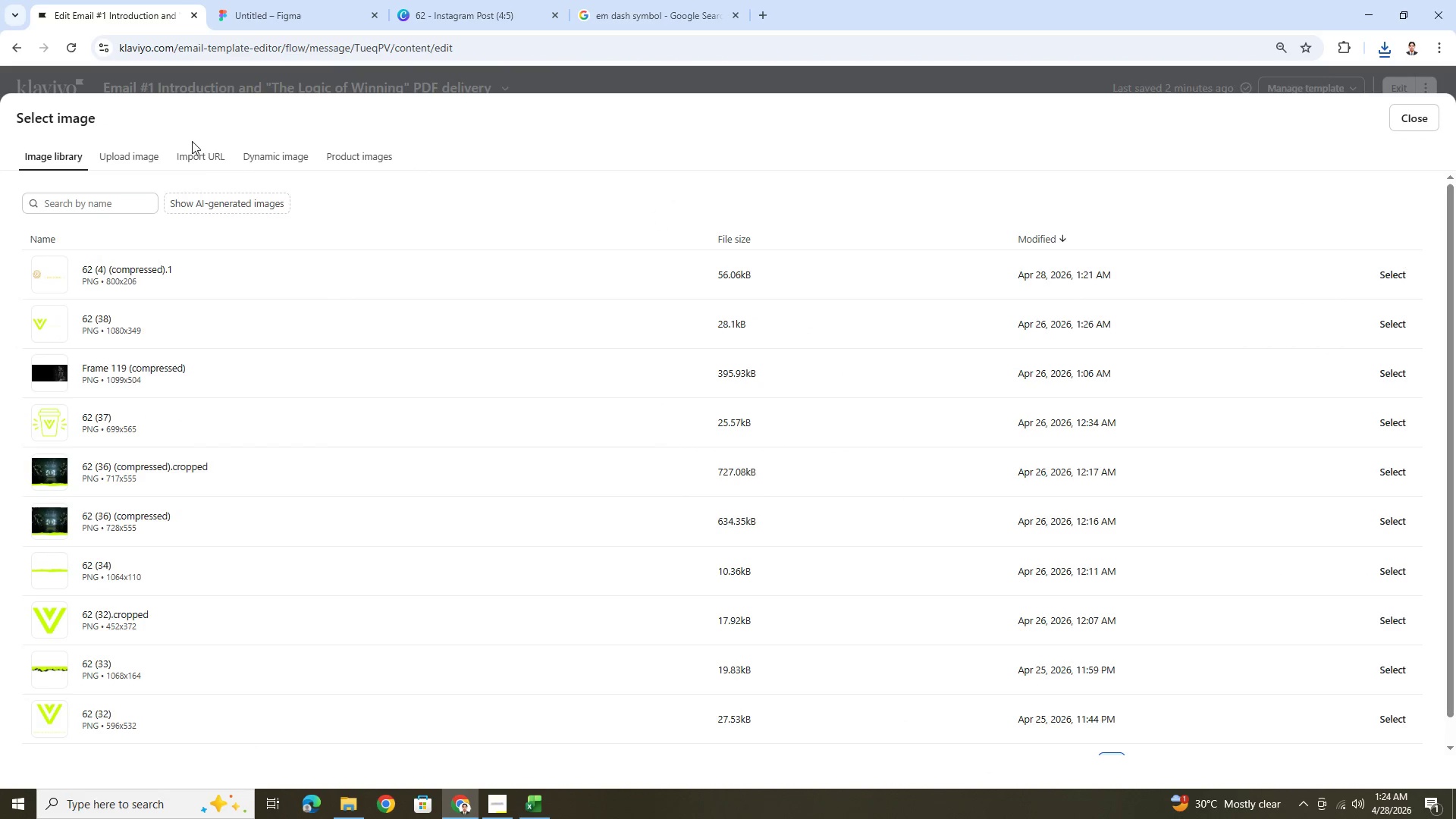 
left_click([156, 145])
 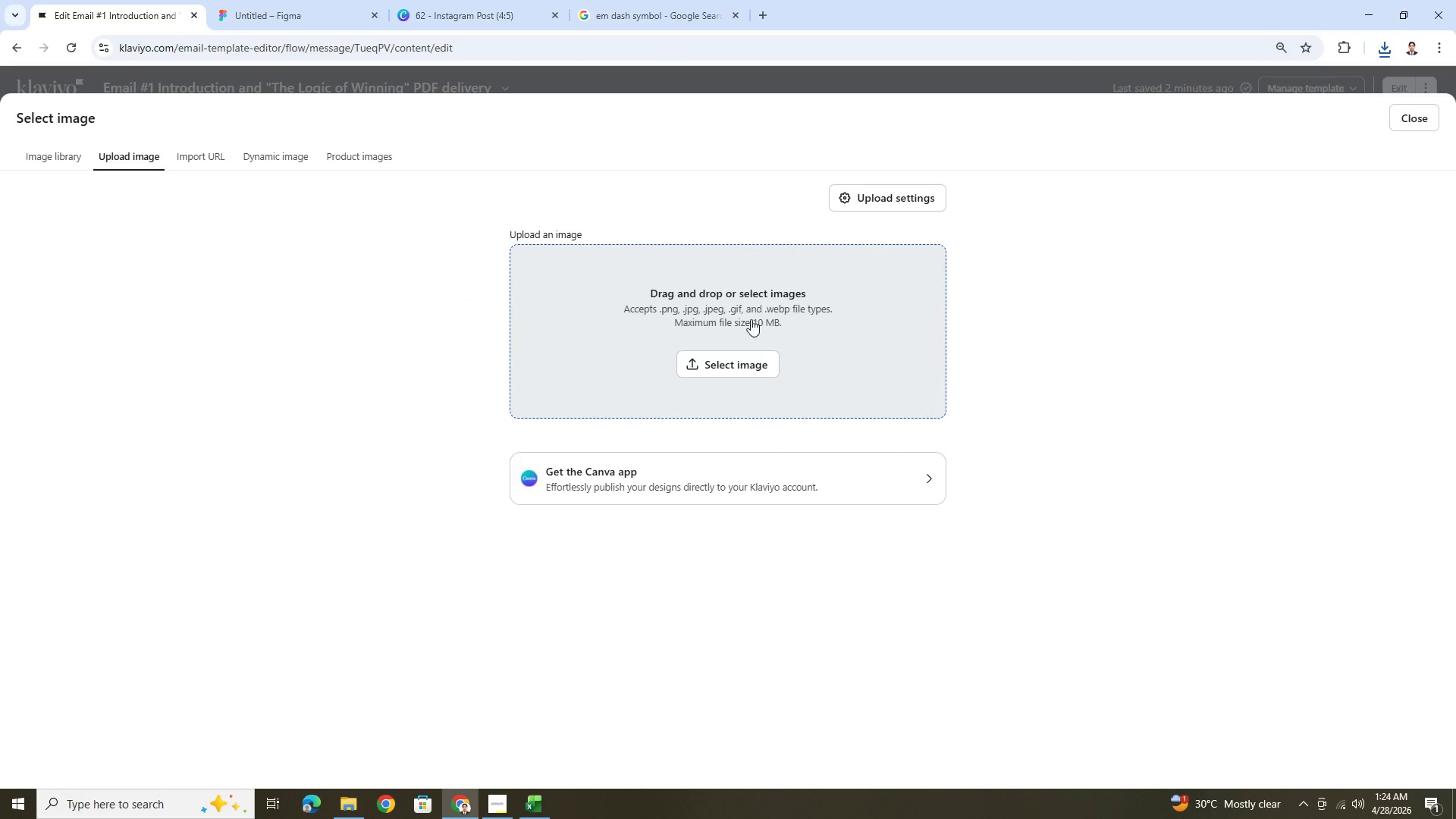 
left_click([740, 373])
 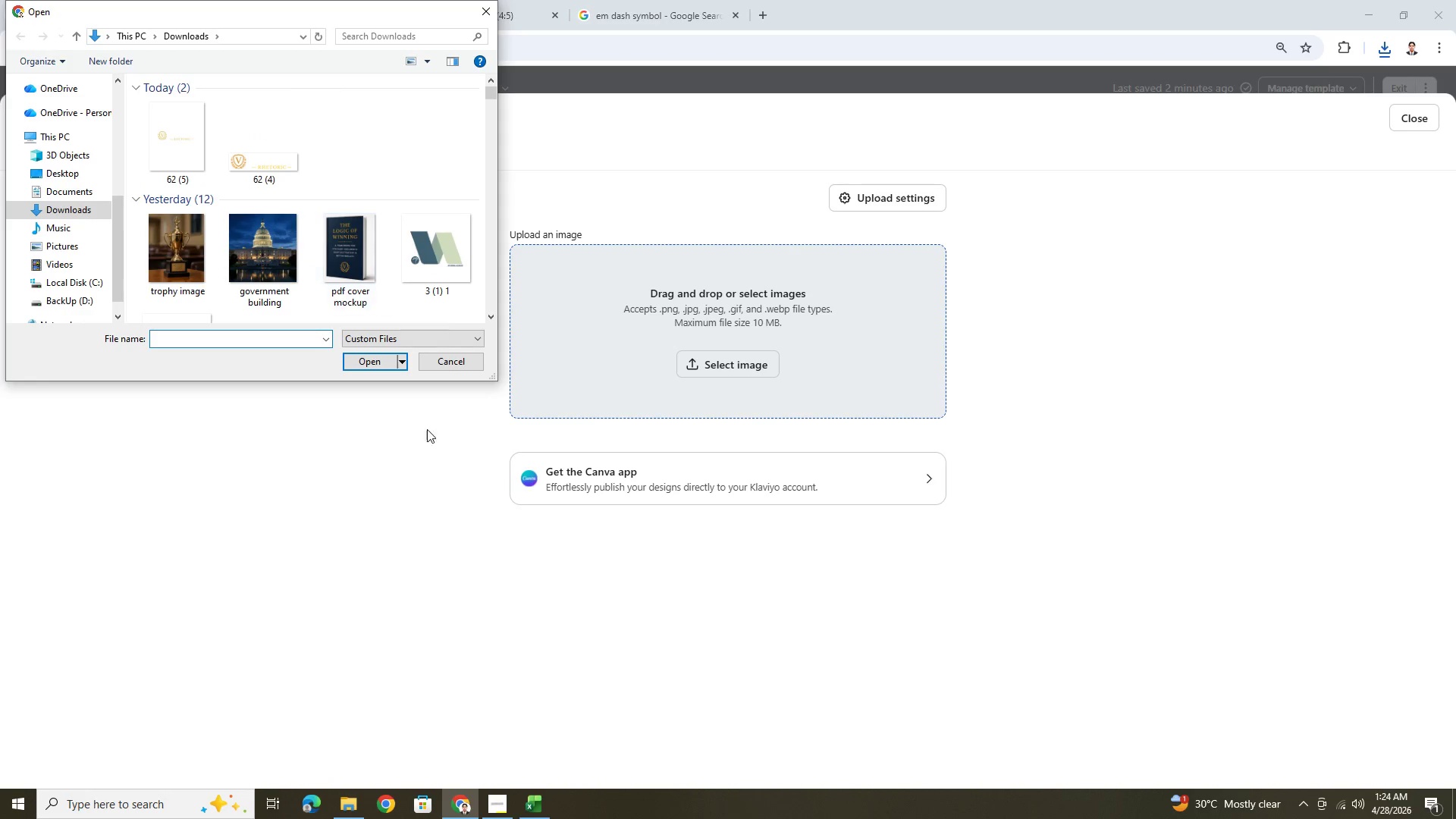 
wait(5.38)
 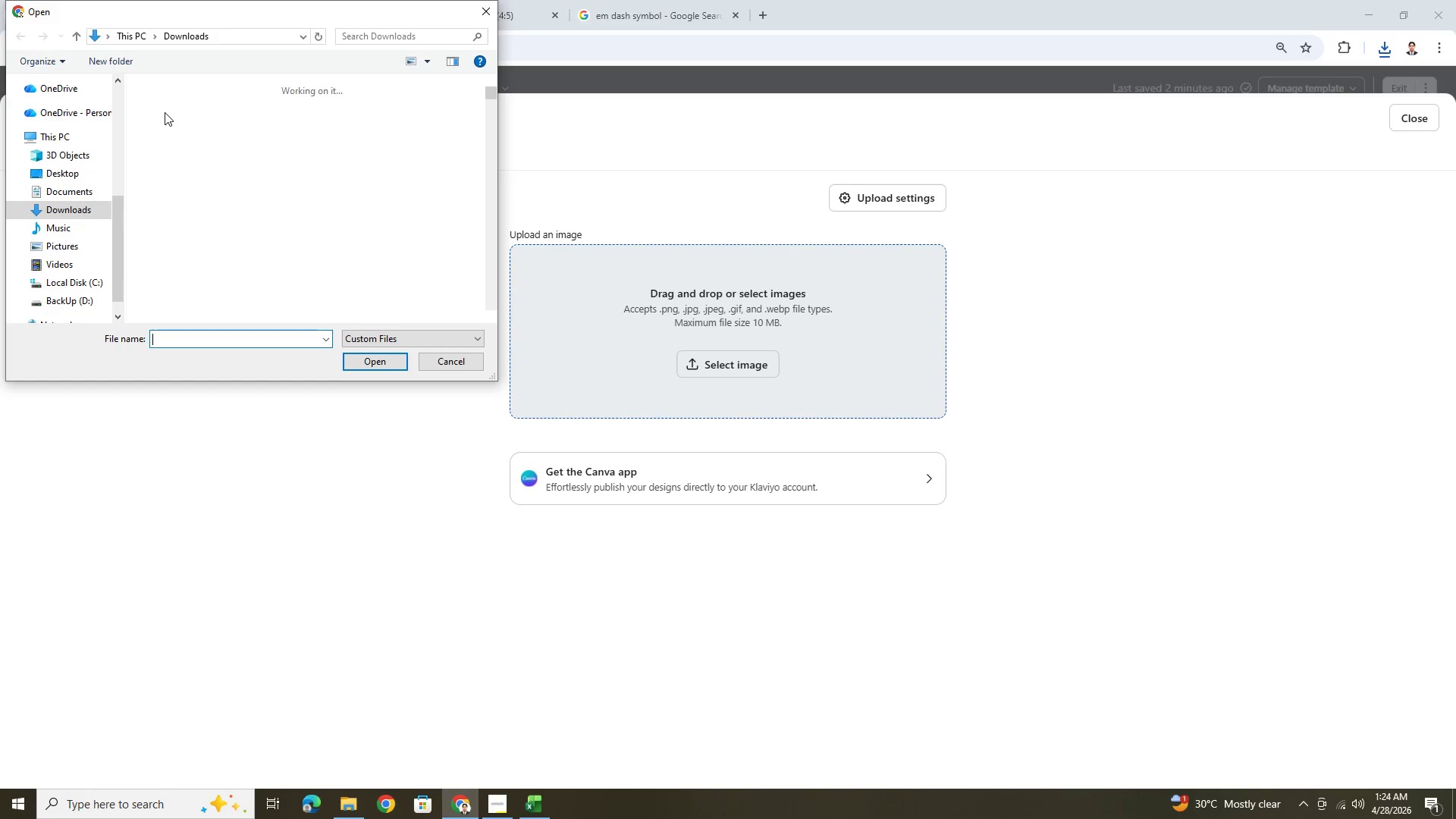 
left_click([442, 367])
 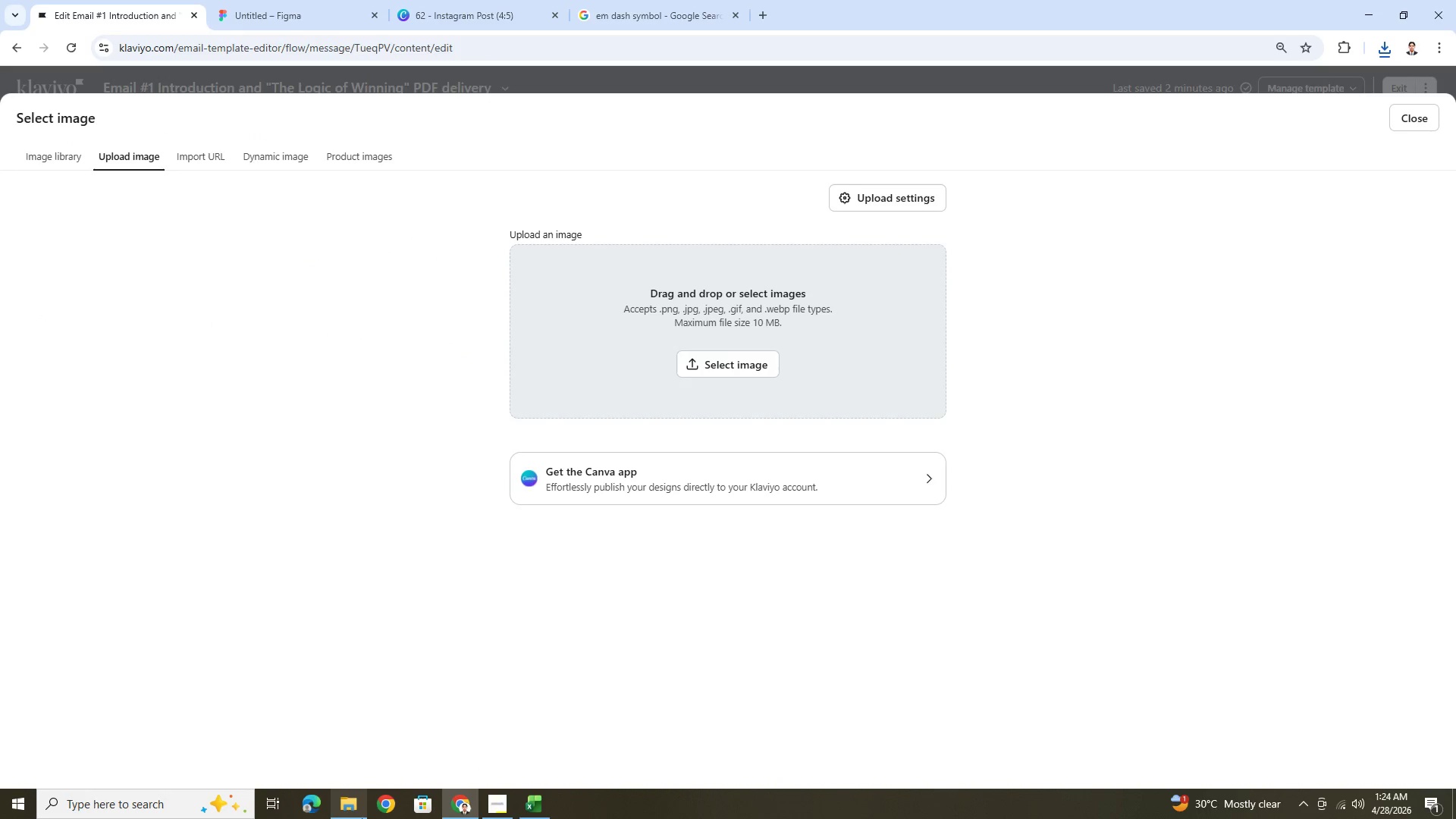 
left_click([336, 808])
 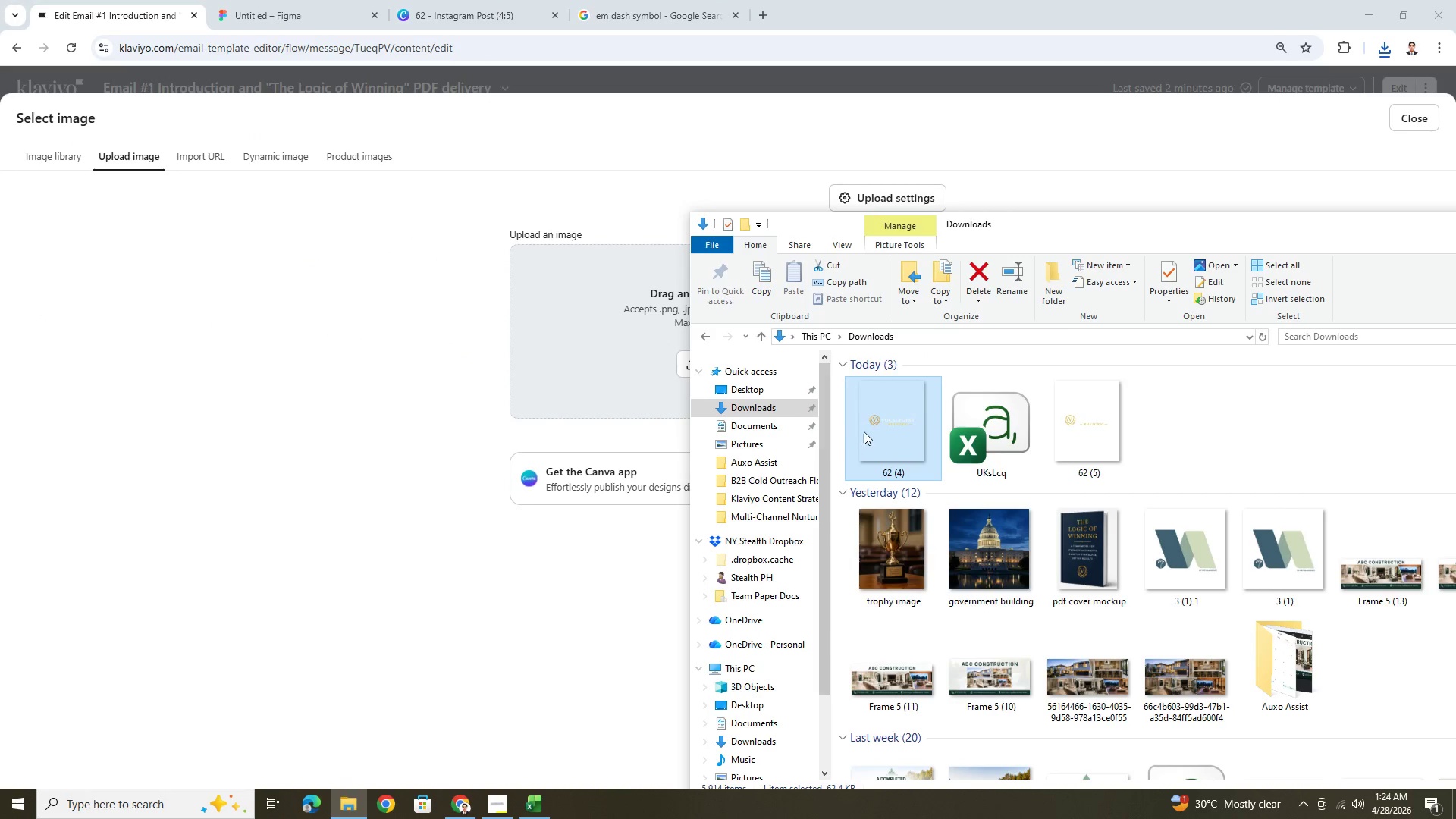 
double_click([866, 431])
 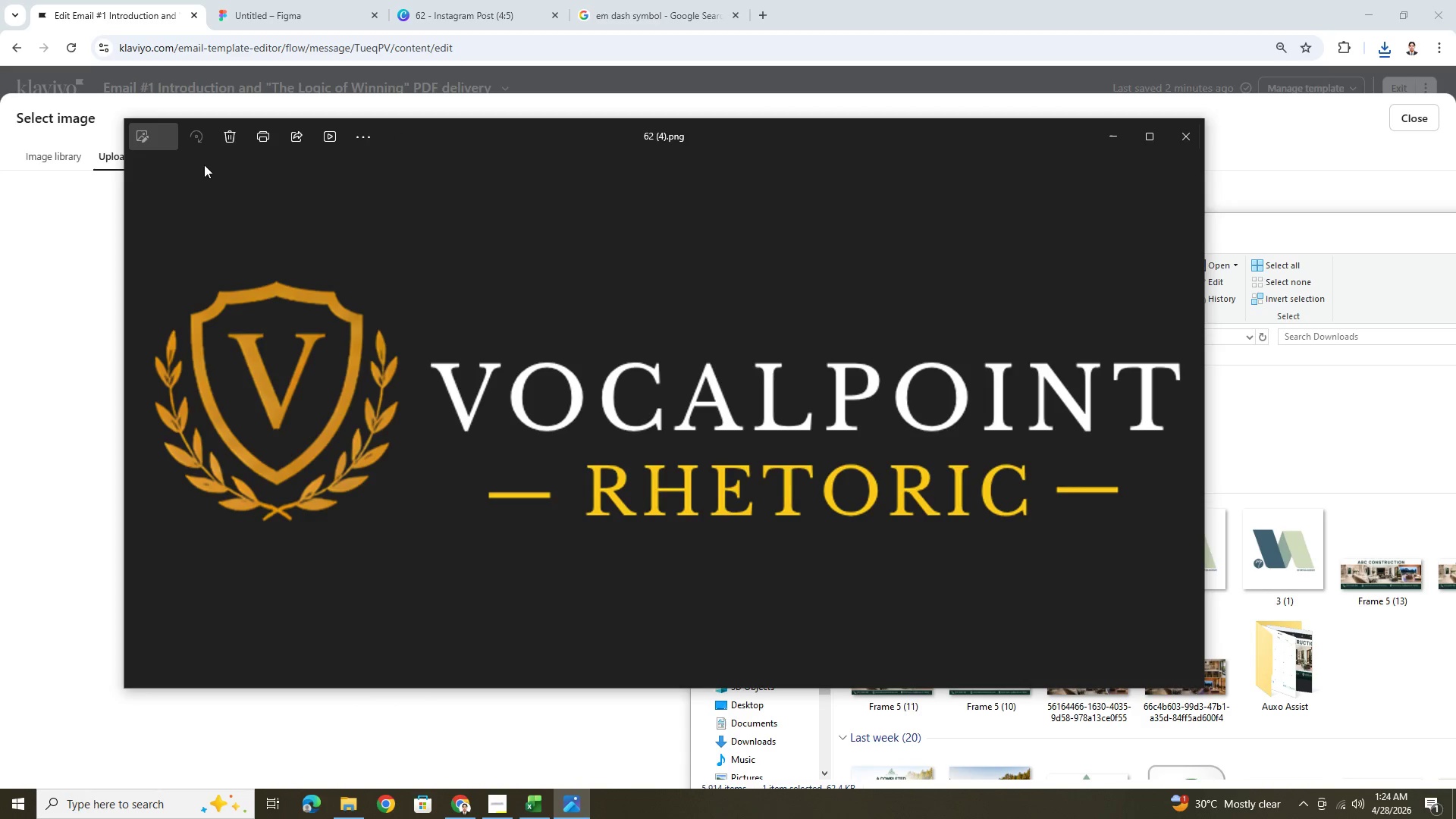 
left_click([156, 137])
 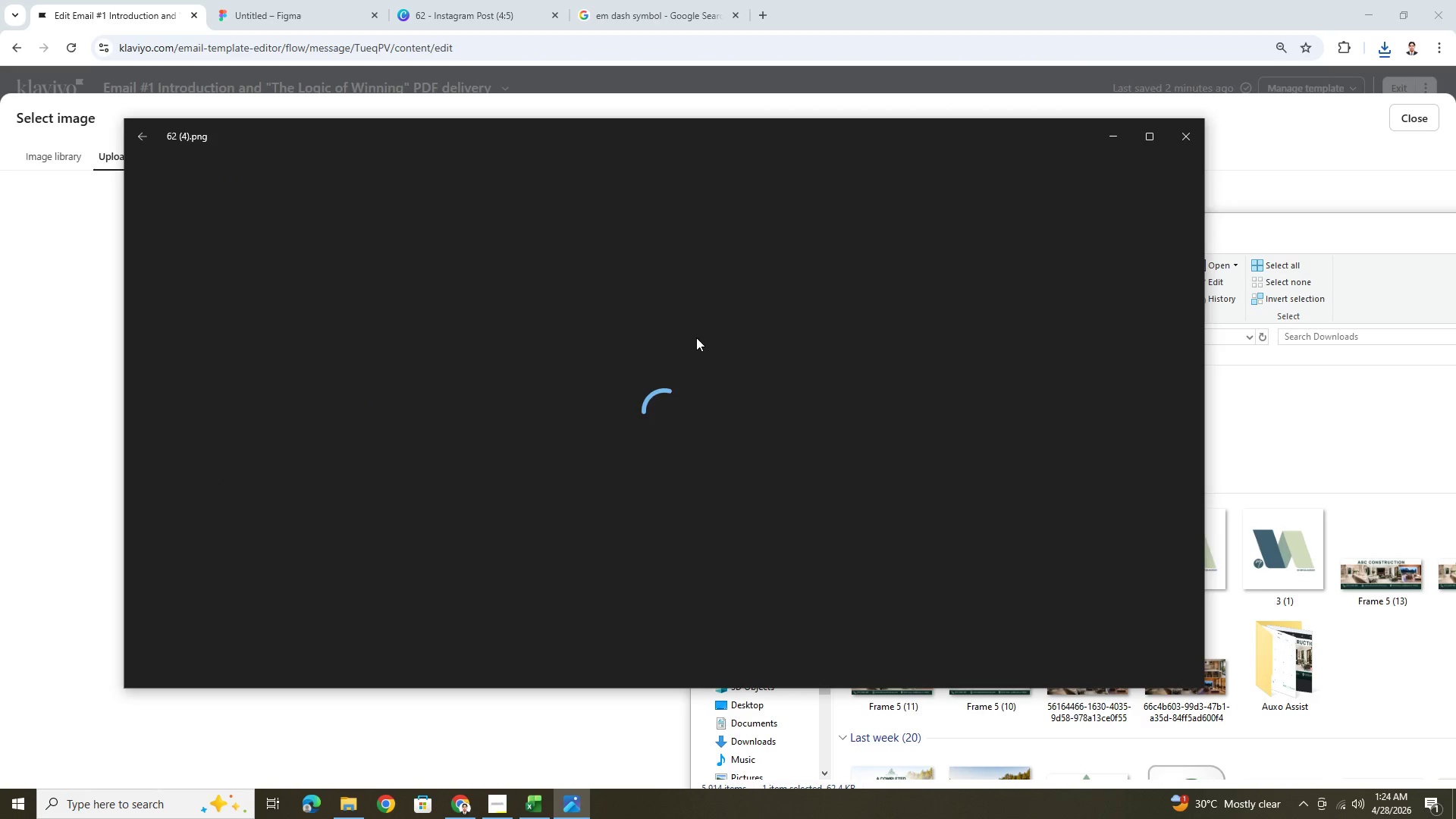 
mouse_move([730, 347])
 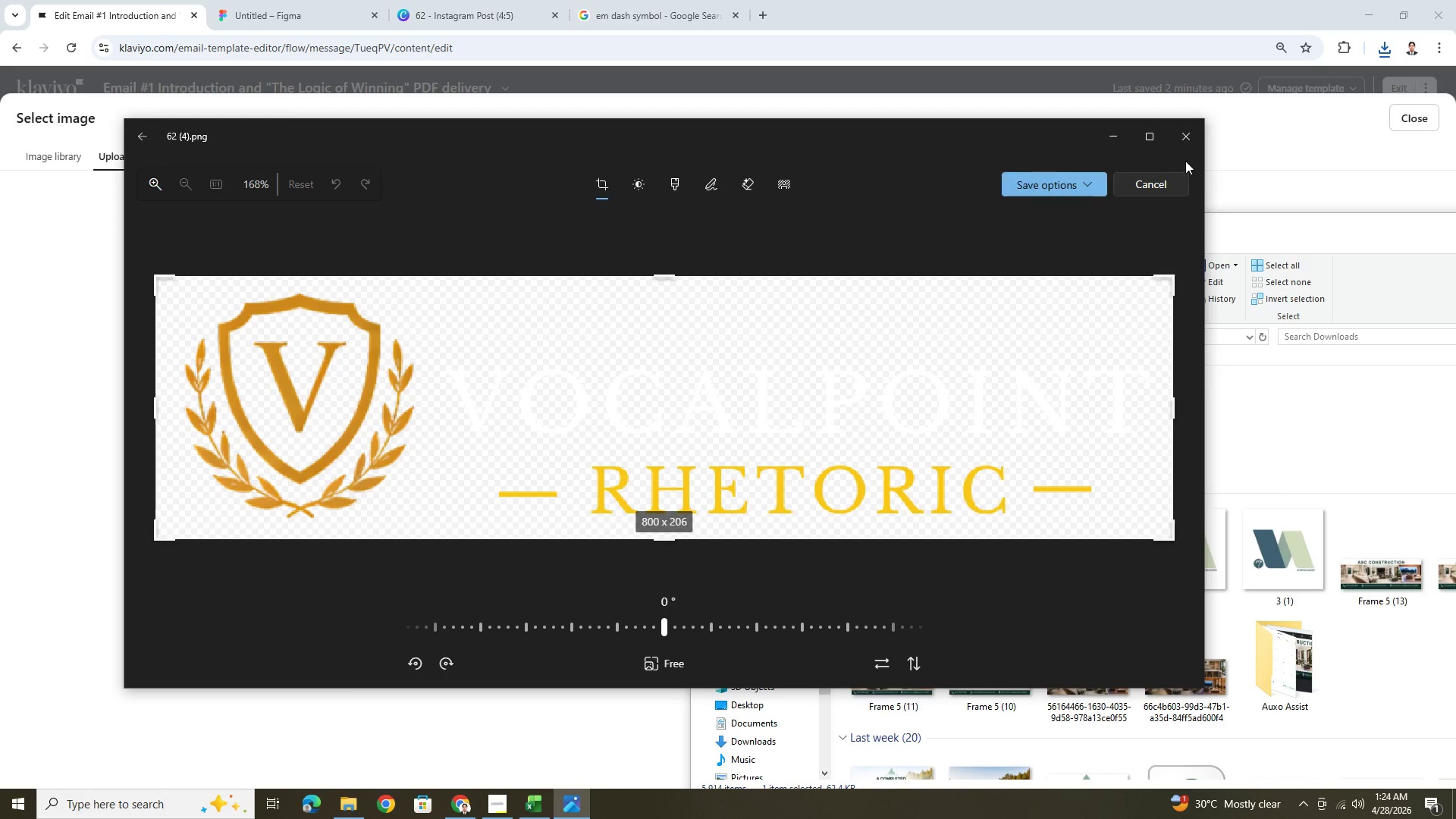 
left_click([1185, 187])
 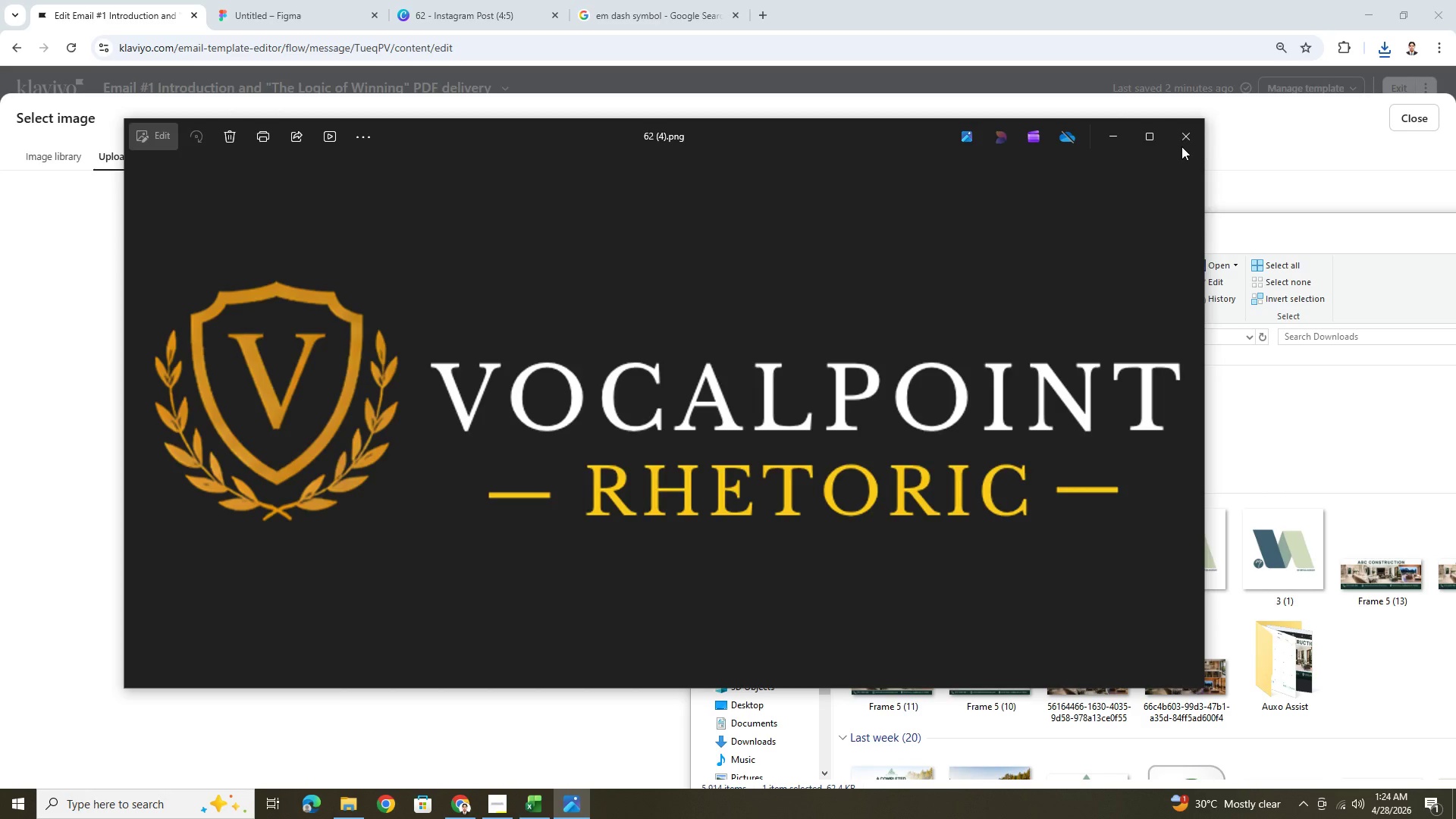 
left_click([1183, 143])
 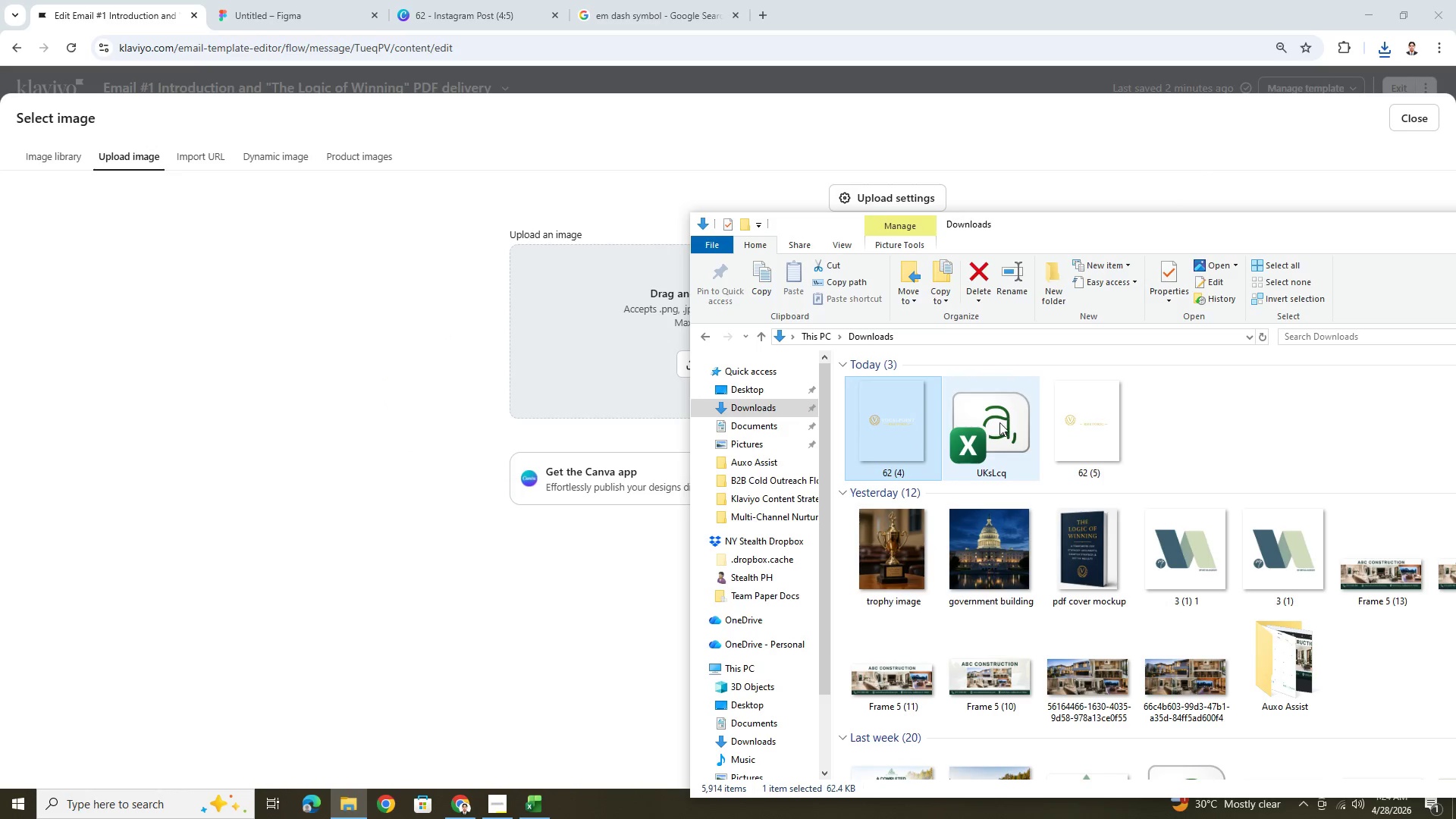 
left_click([1088, 425])
 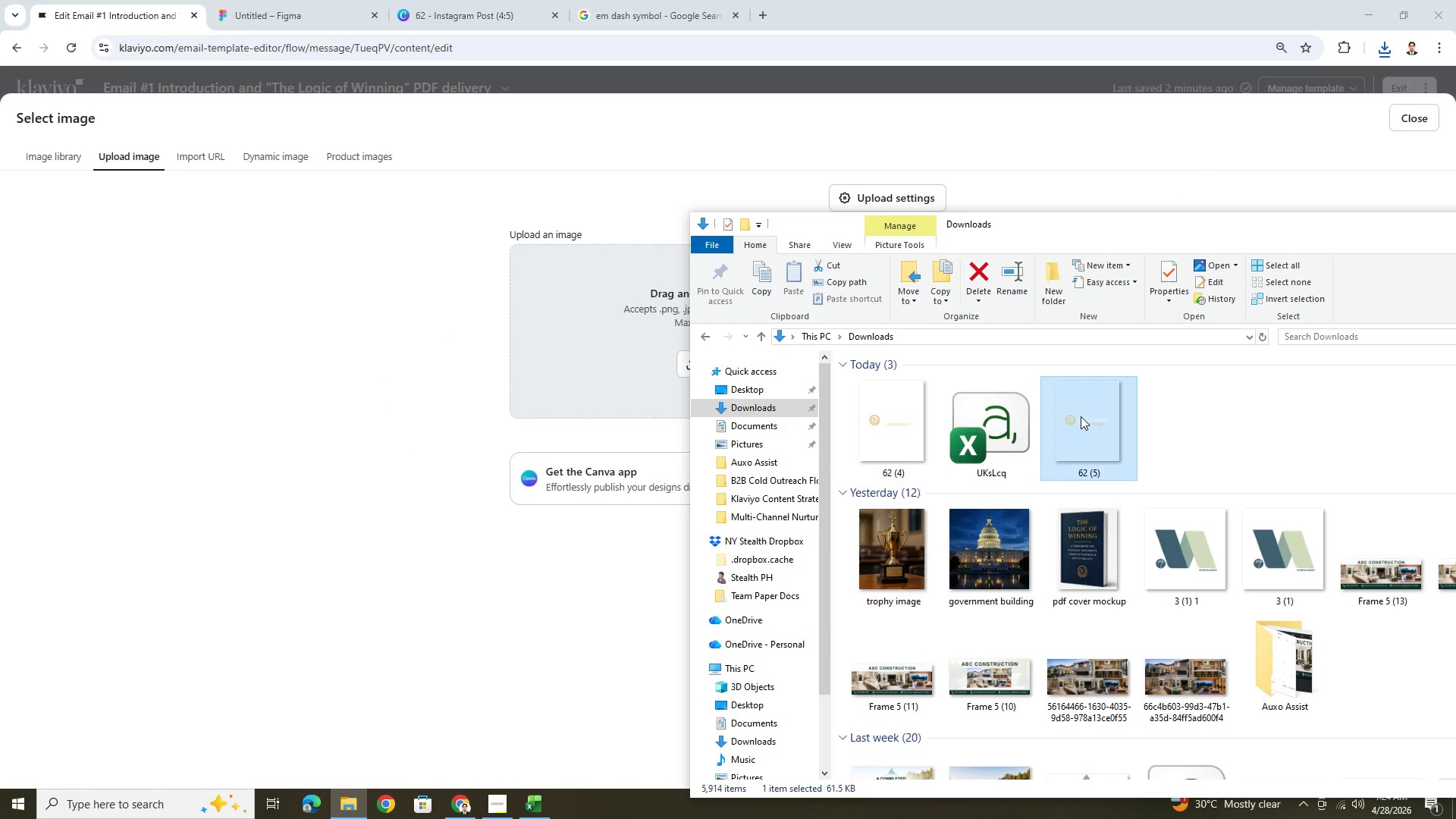 
double_click([1081, 416])
 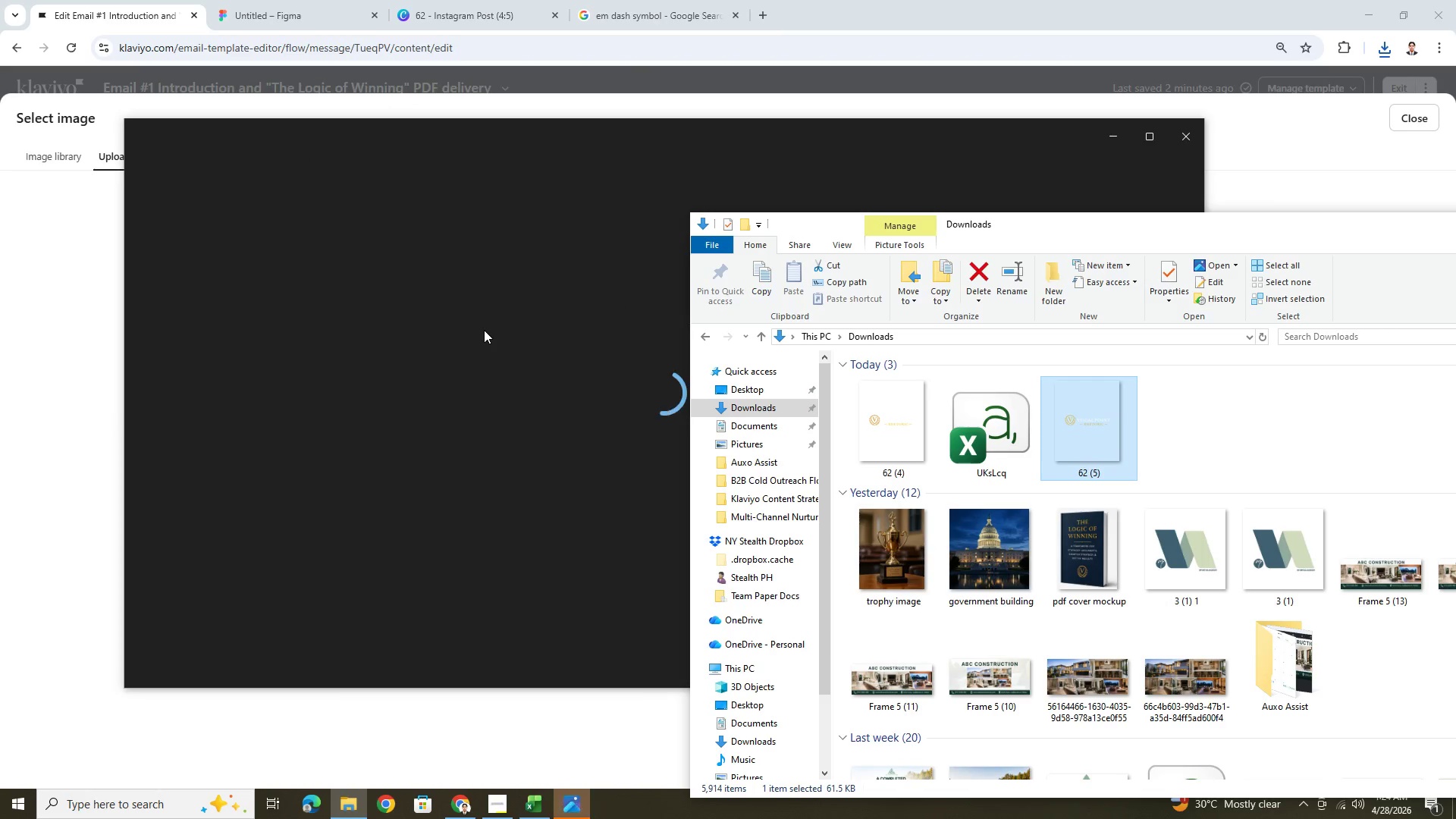 
left_click([484, 330])
 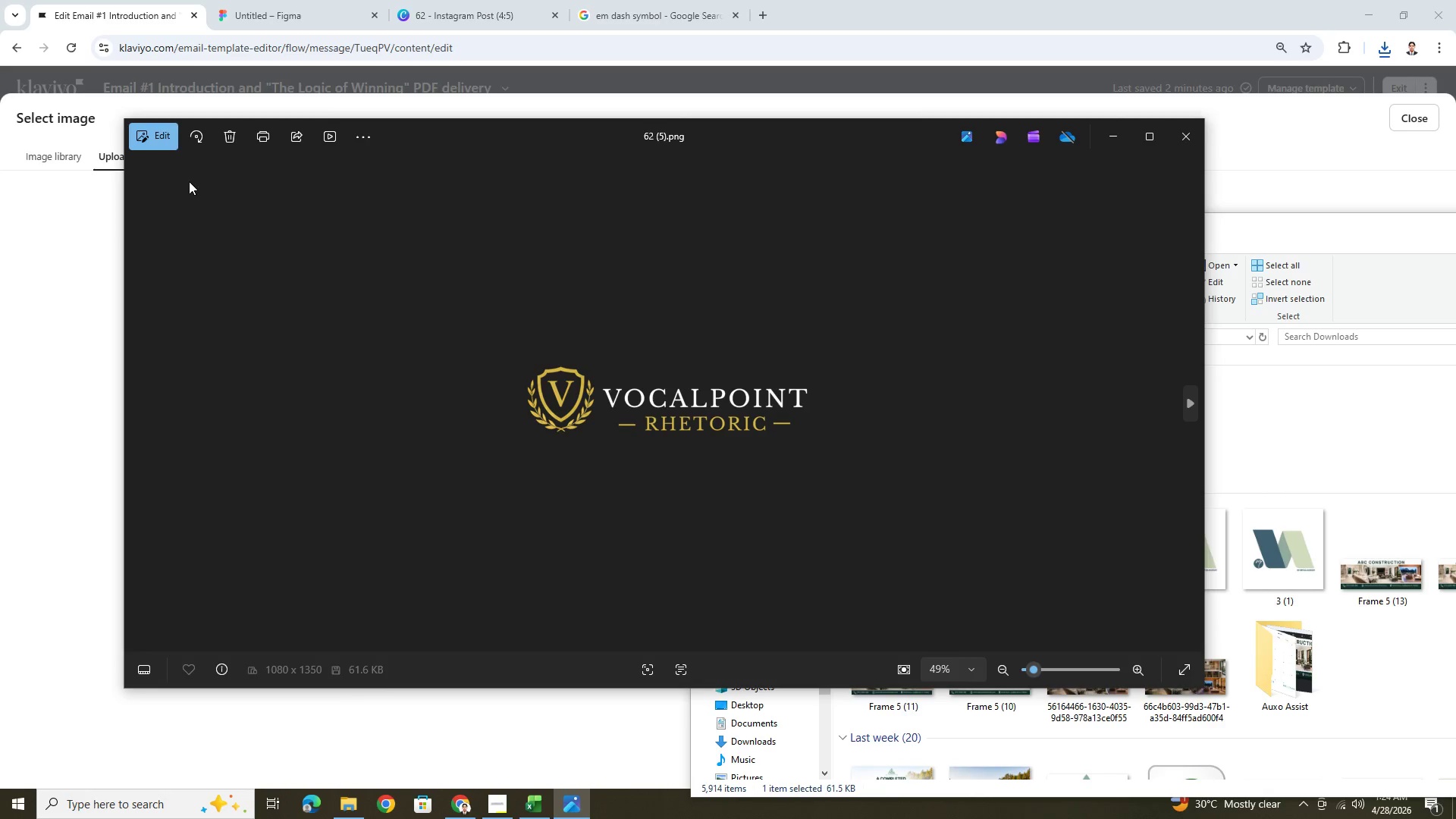 
left_click([158, 132])
 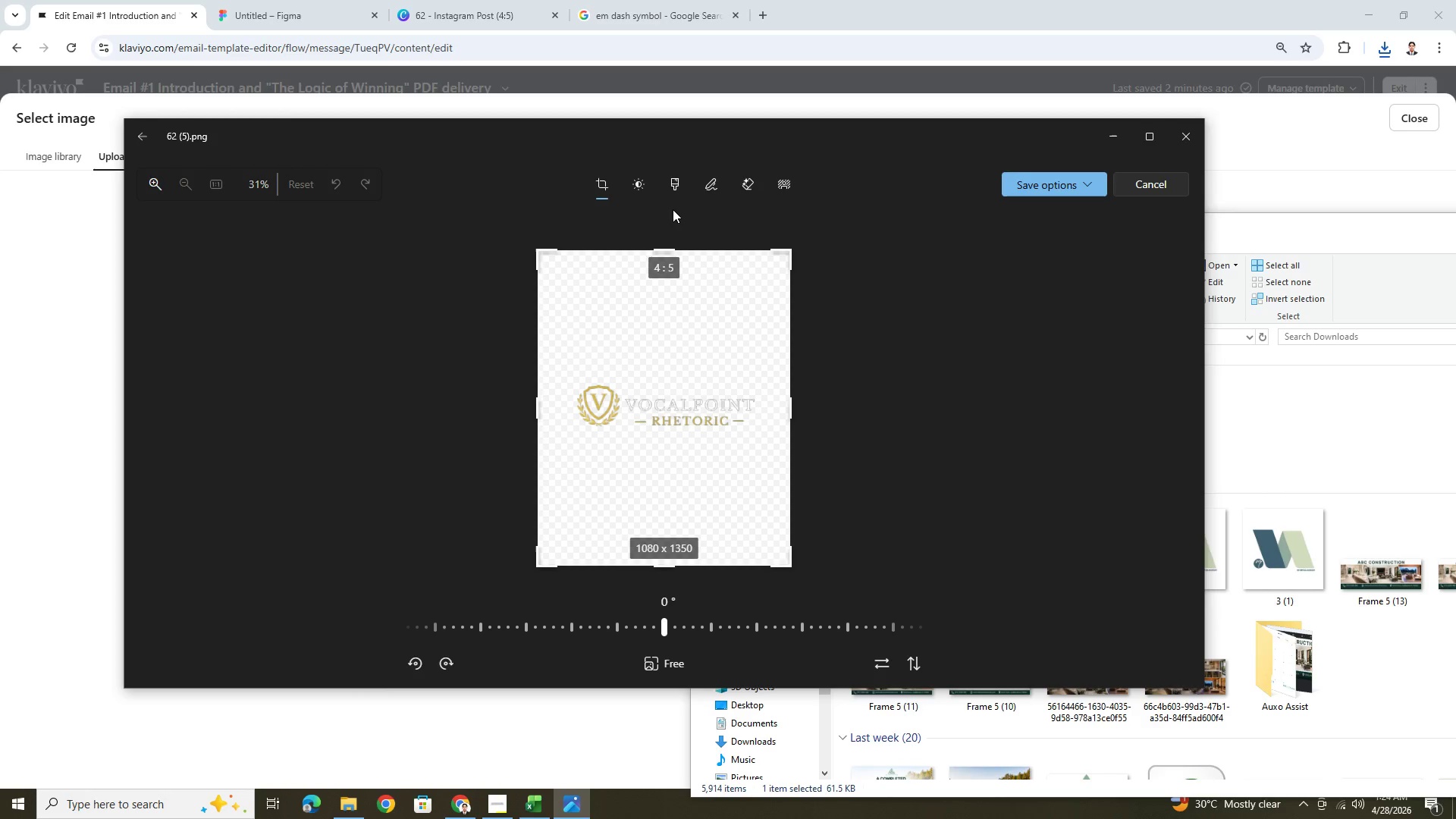 
left_click_drag(start_coordinate=[666, 250], to_coordinate=[676, 381])
 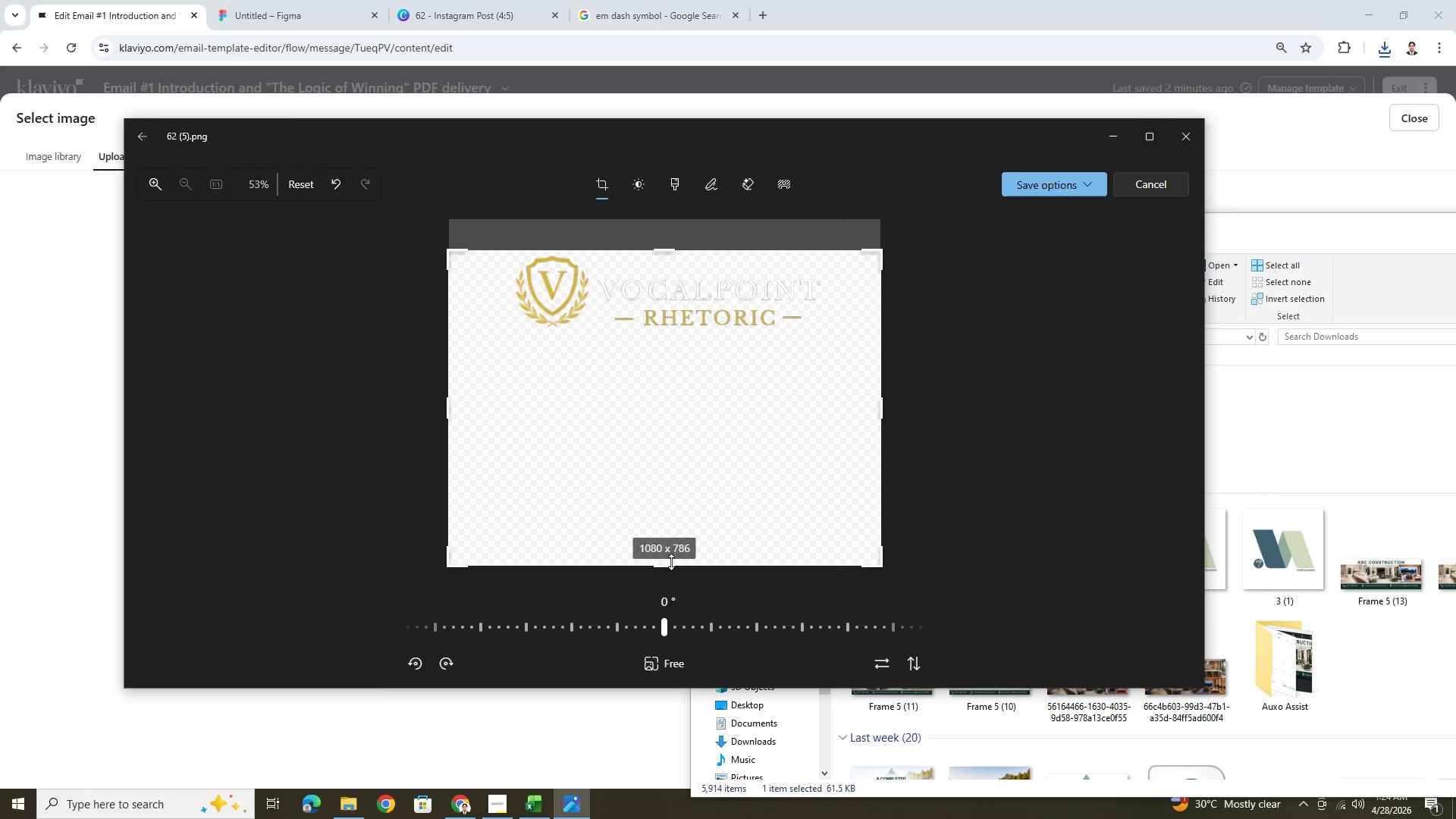 
left_click_drag(start_coordinate=[670, 566], to_coordinate=[738, 342])
 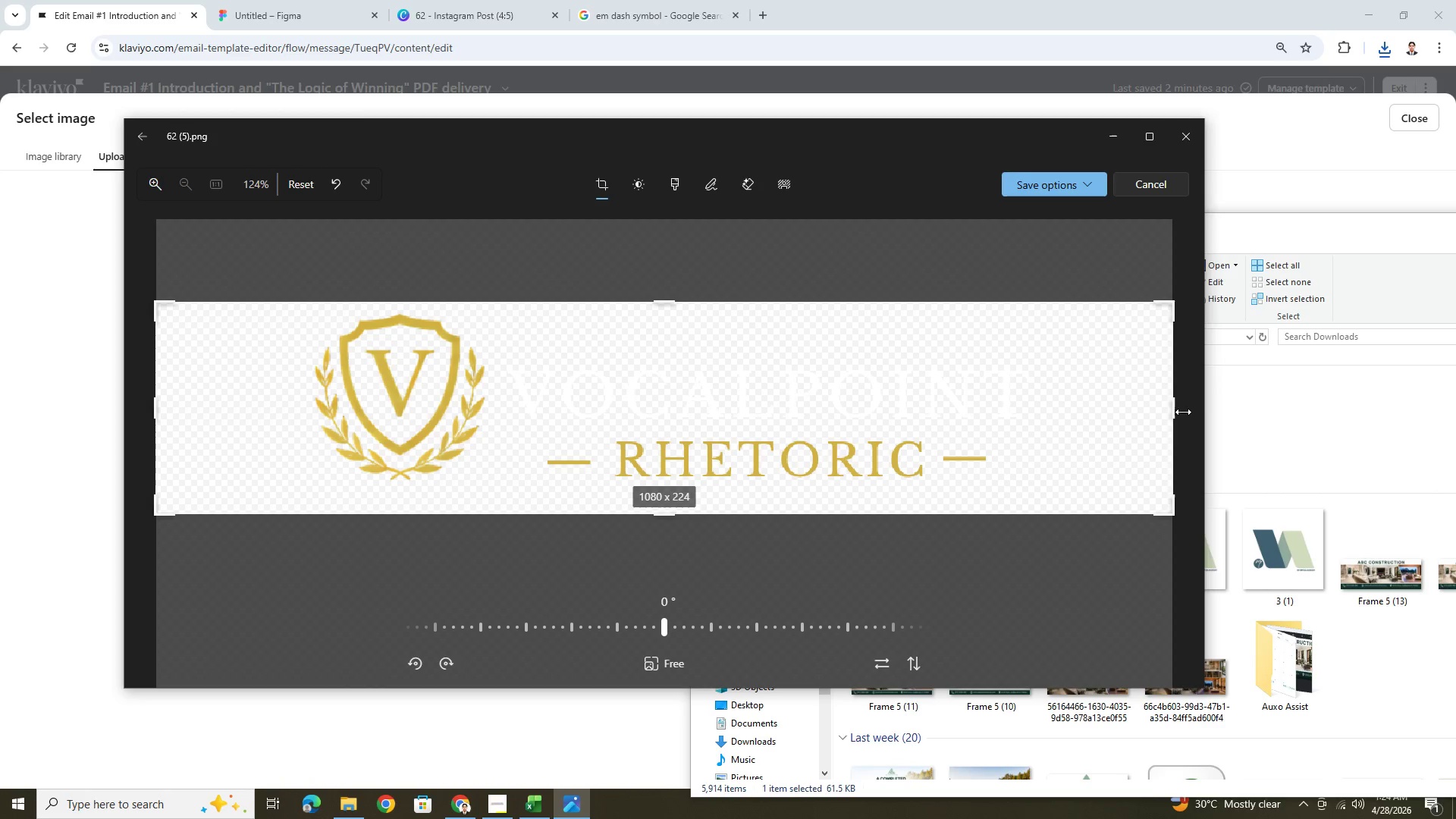 
left_click_drag(start_coordinate=[1177, 412], to_coordinate=[1040, 407])
 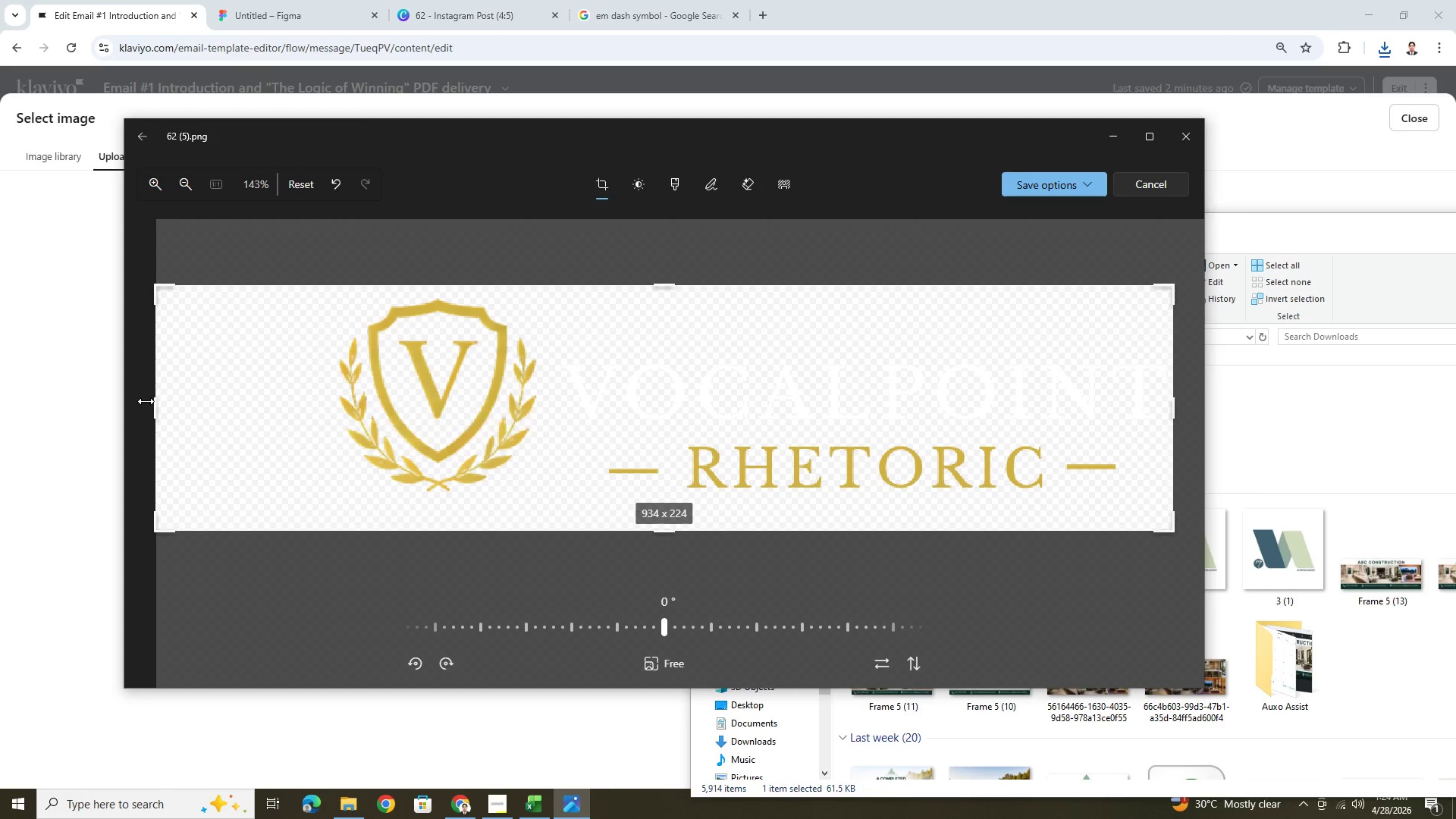 
left_click_drag(start_coordinate=[151, 401], to_coordinate=[315, 401])
 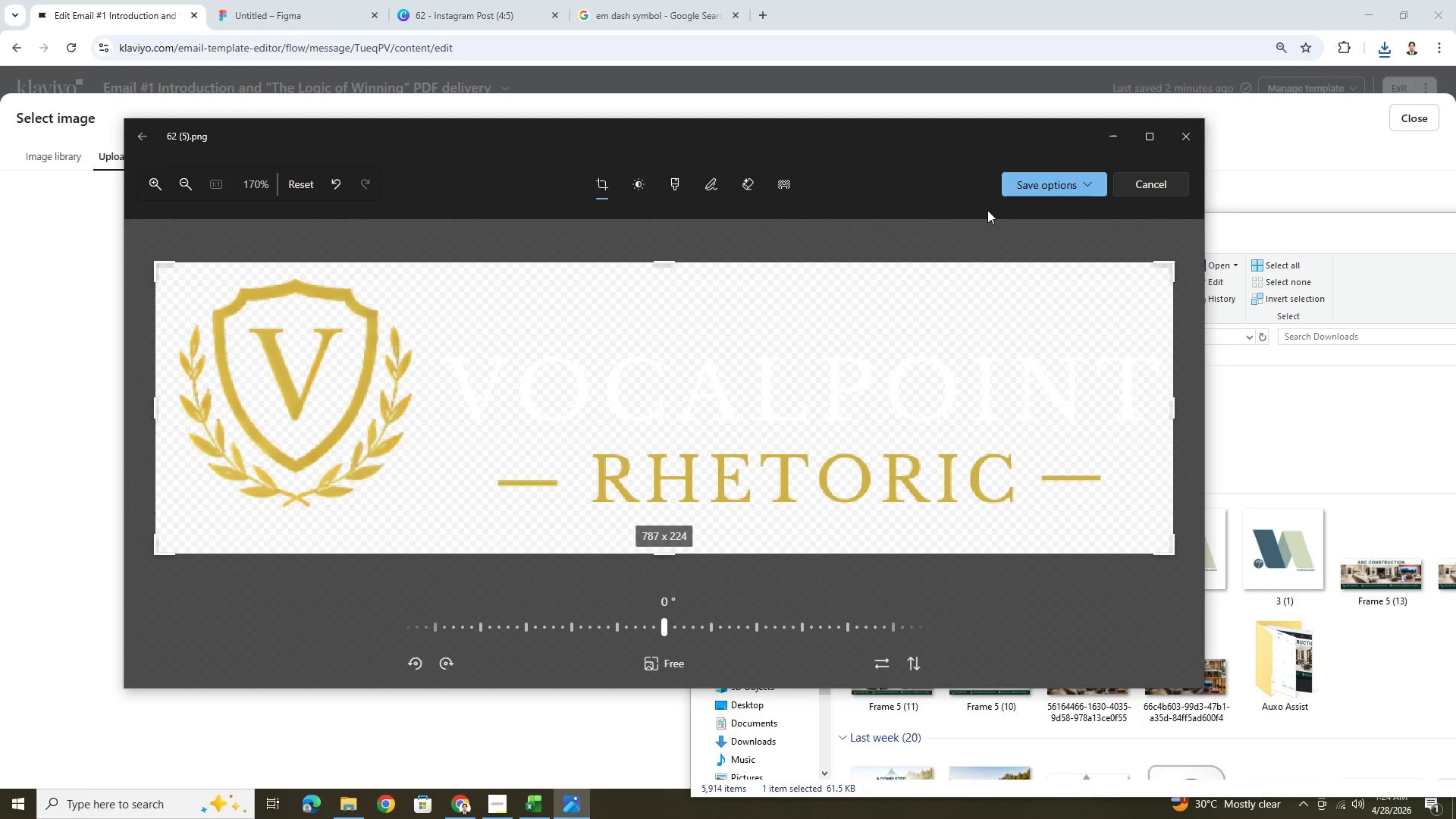 
wait(5.09)
 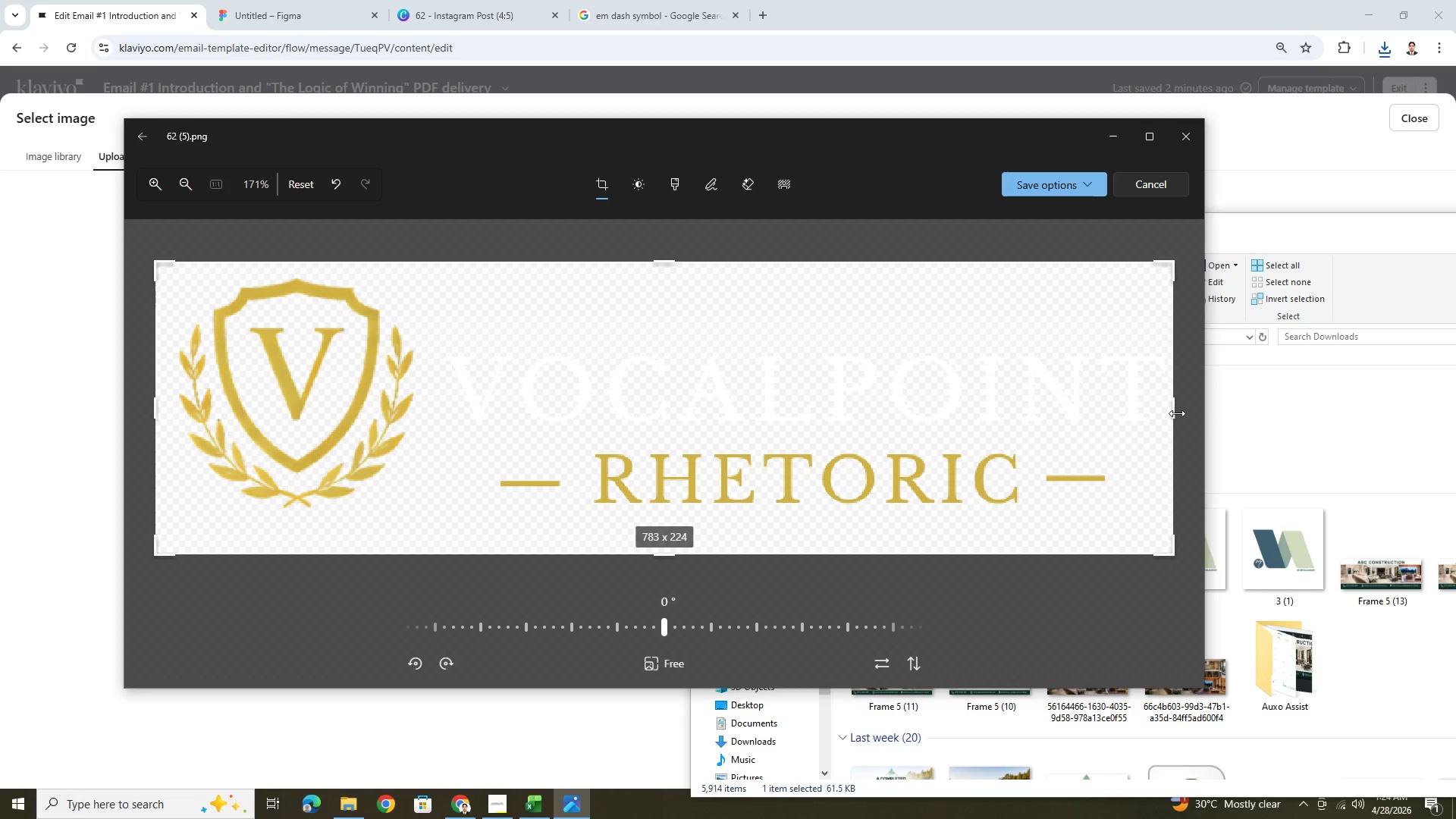 
left_click([1057, 233])
 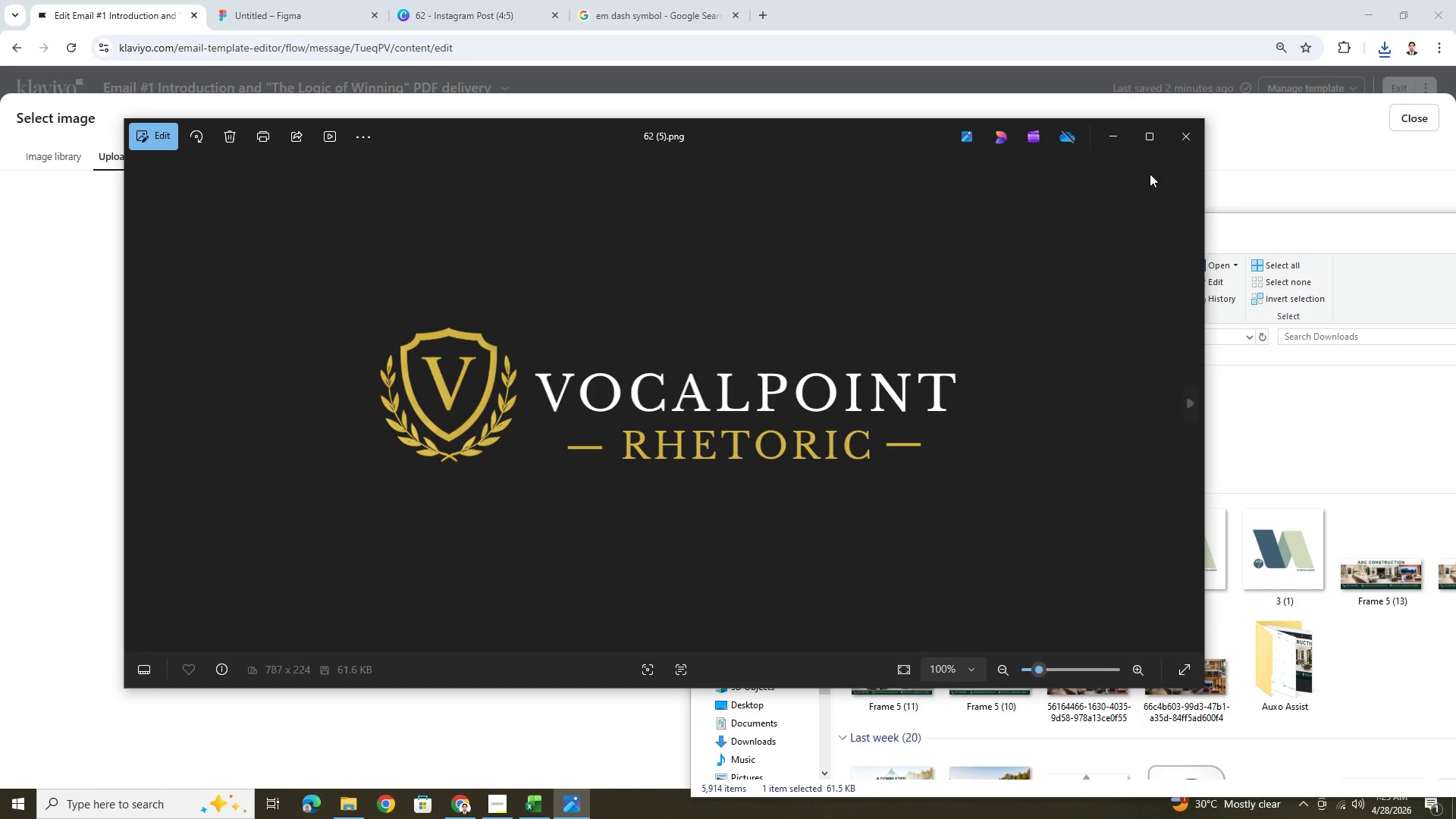 
left_click([1176, 140])
 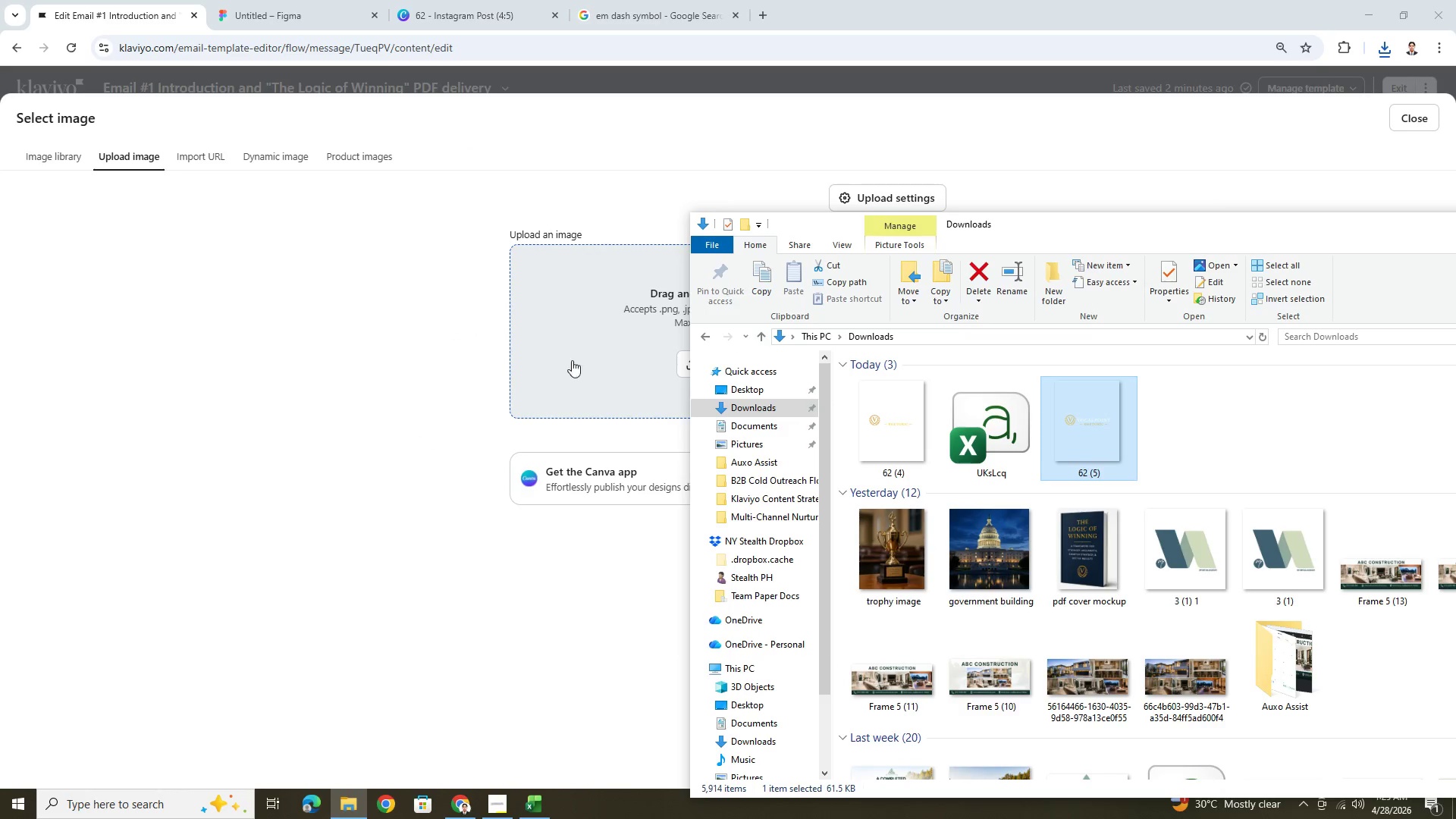 
left_click([588, 355])
 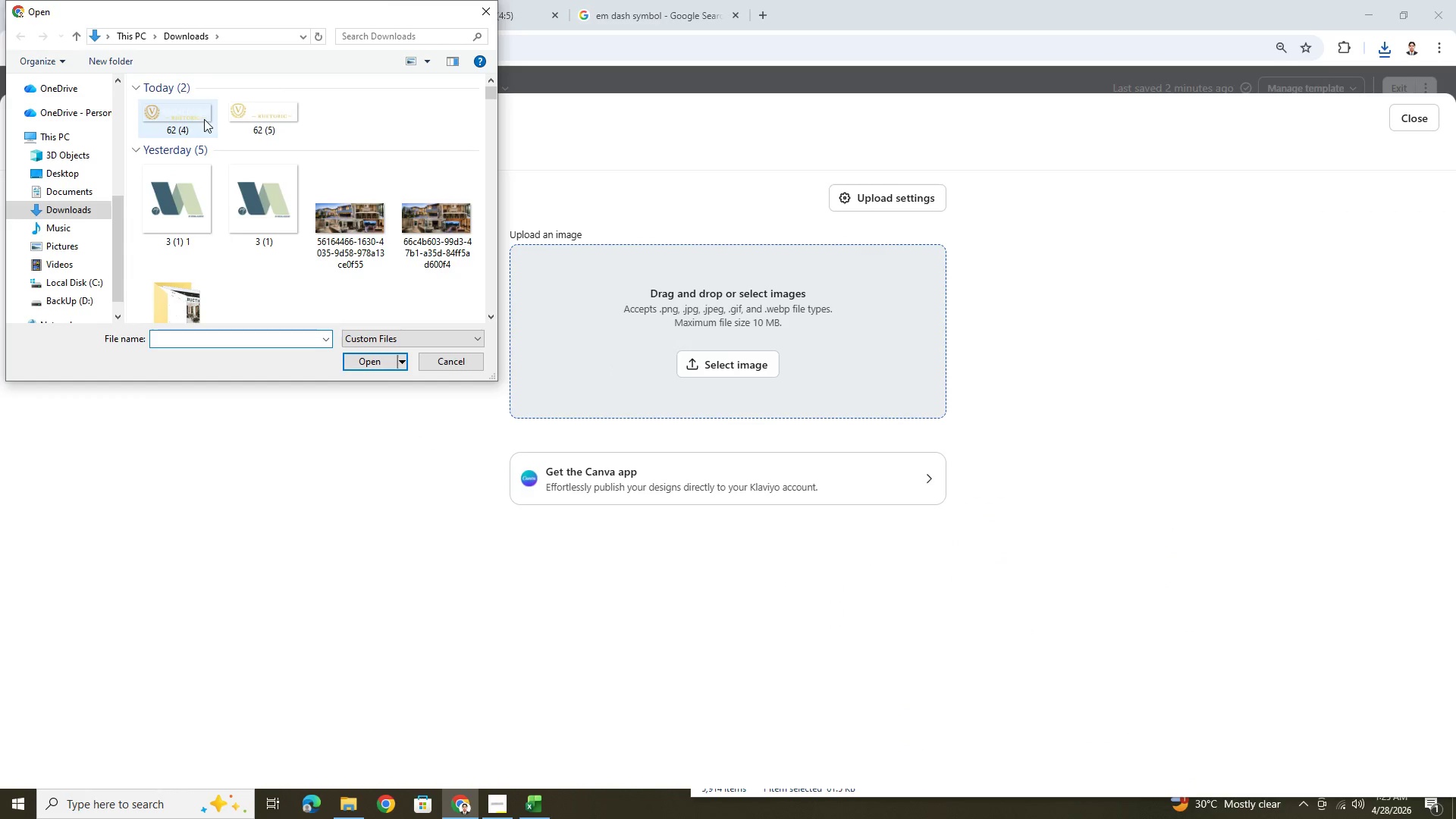 
double_click([278, 116])
 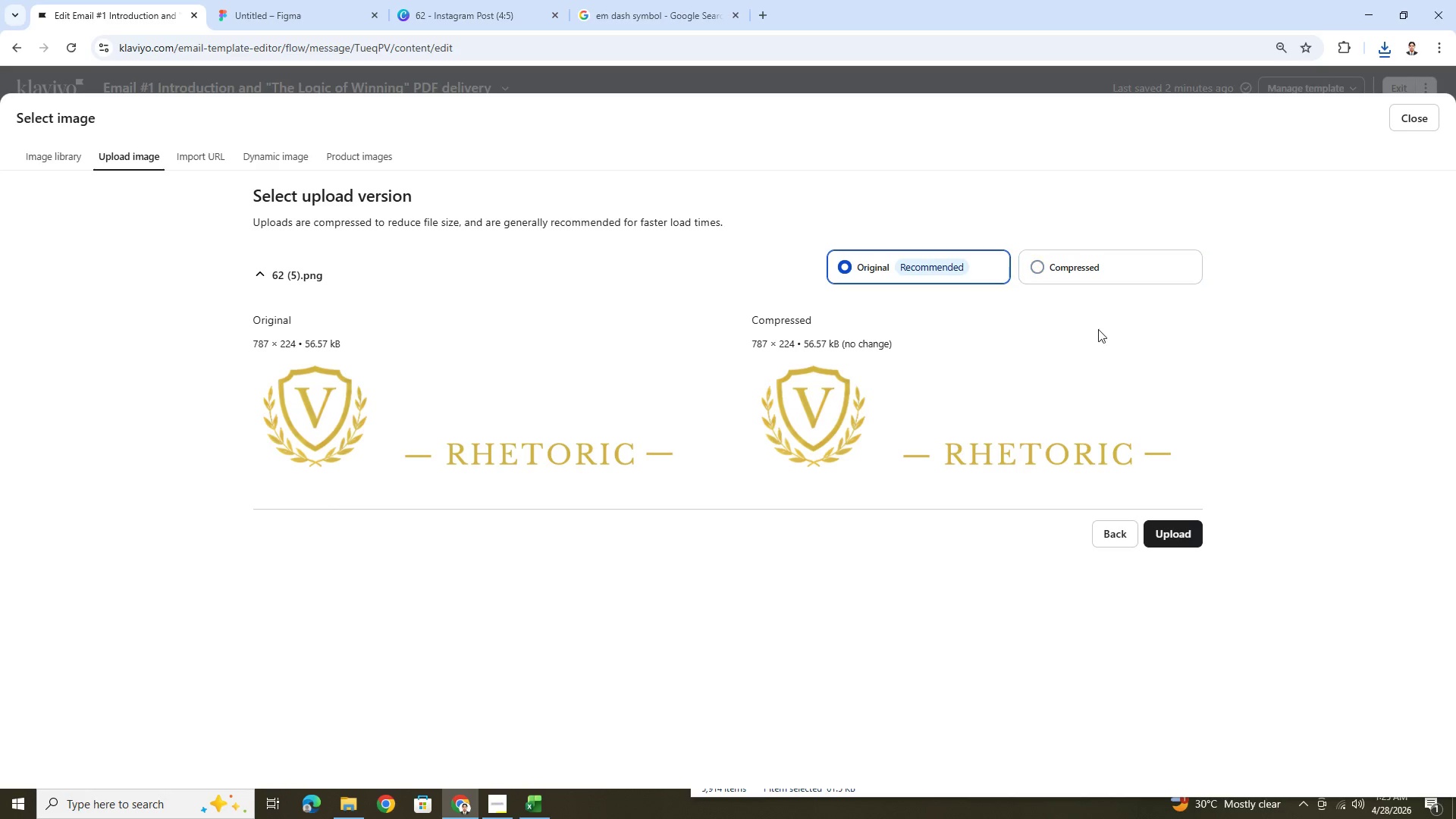 
left_click([1178, 541])
 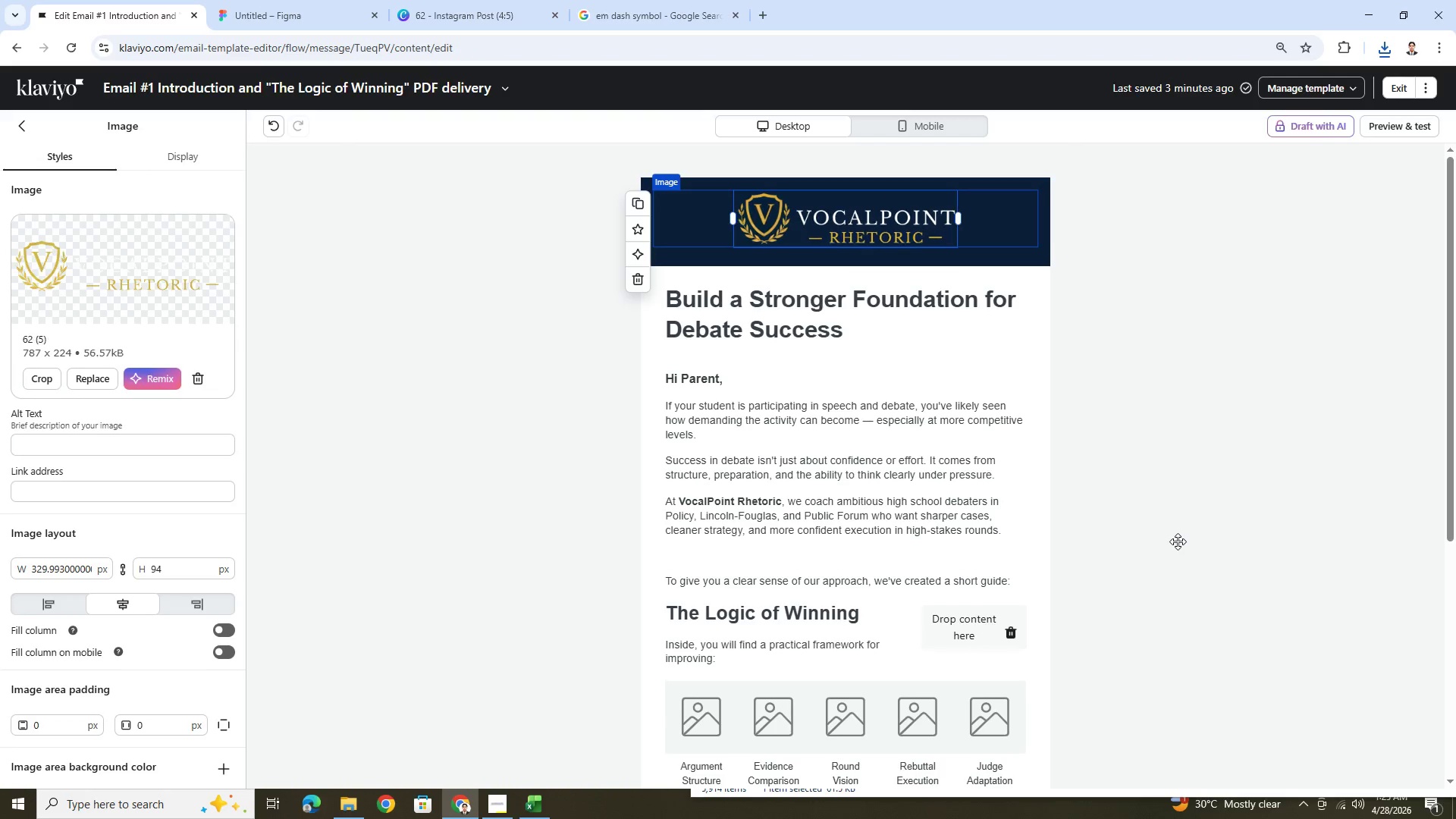 
left_click([1148, 494])
 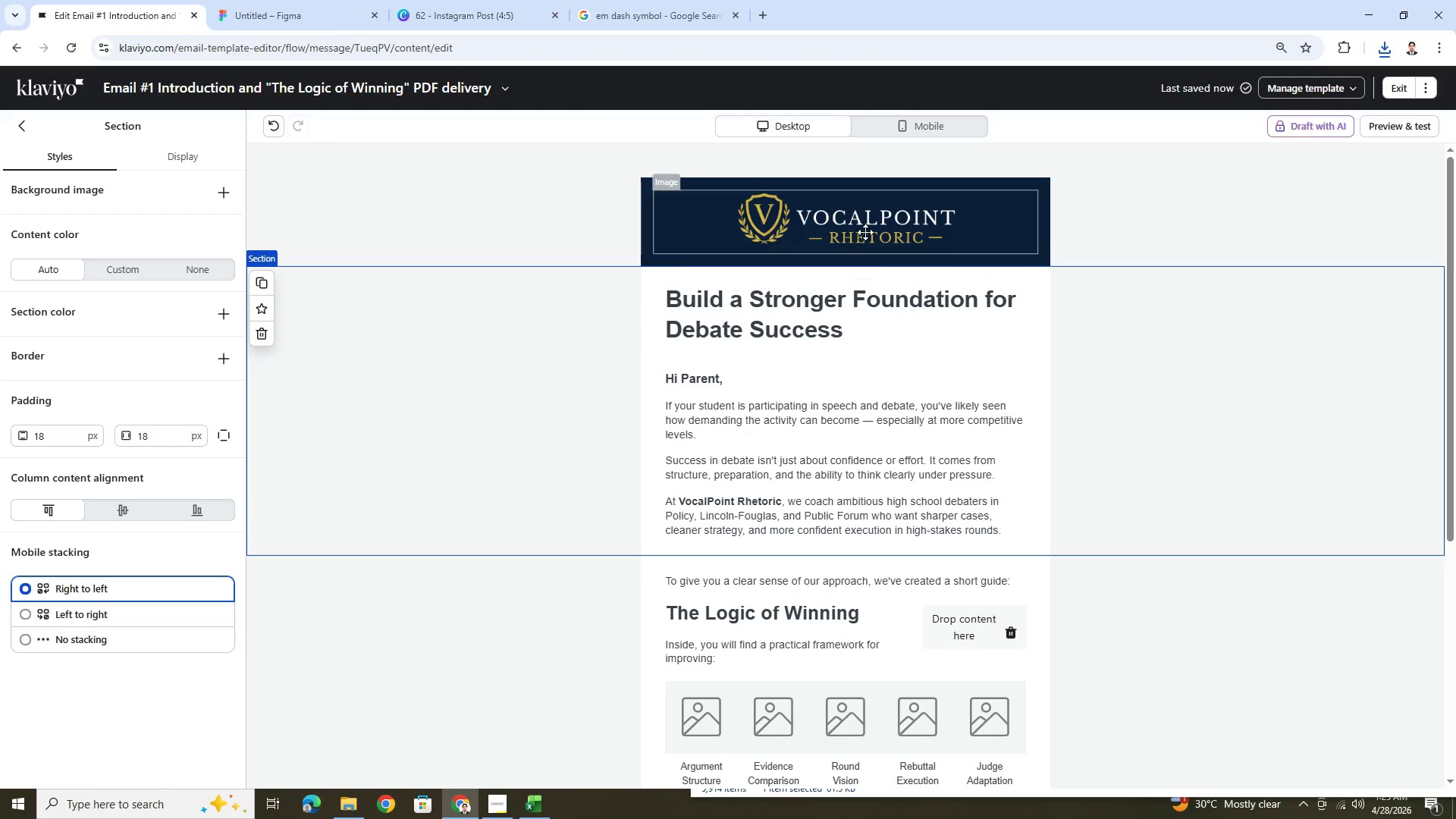 
wait(6.95)
 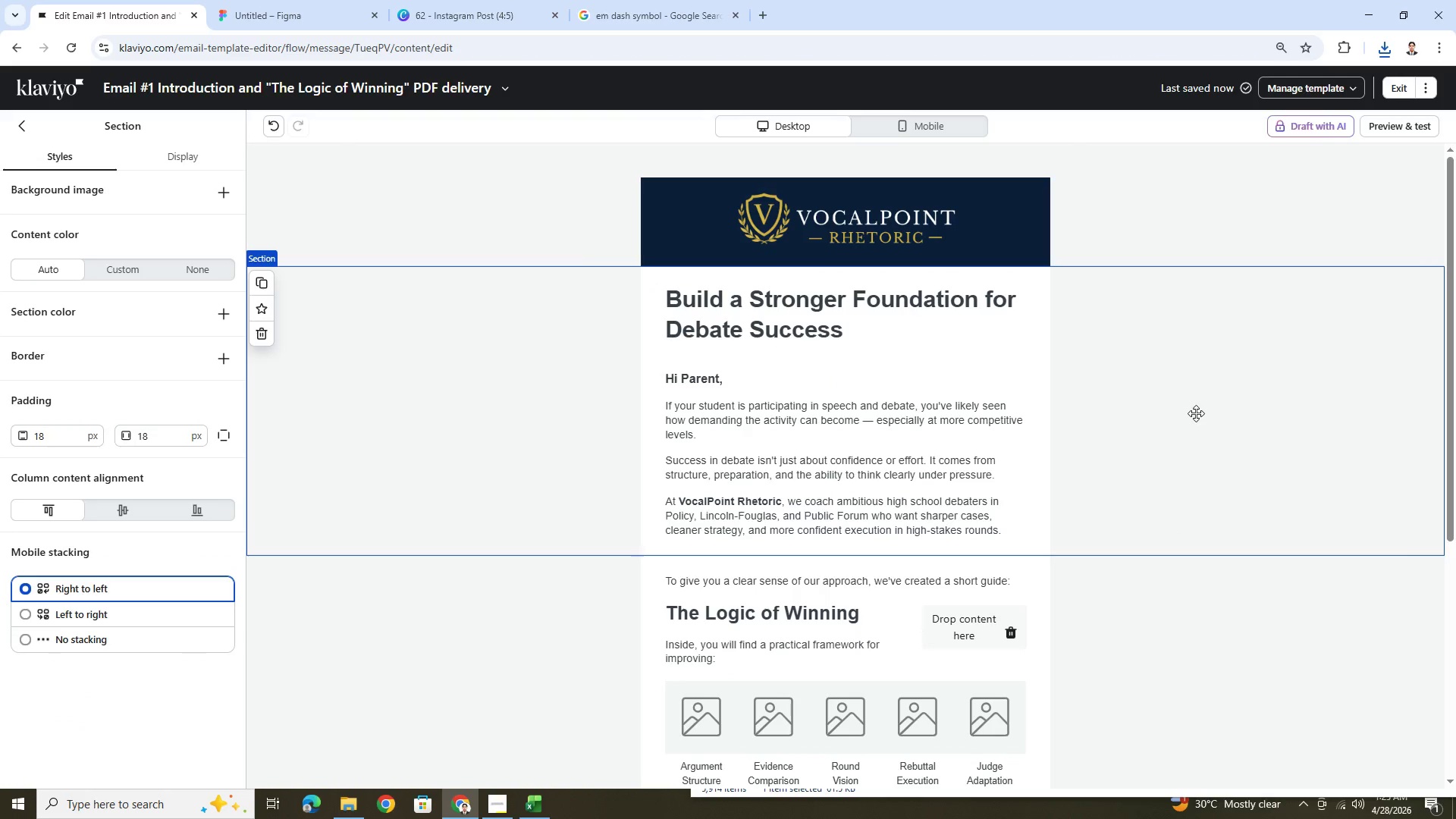 
left_click_drag(start_coordinate=[955, 221], to_coordinate=[940, 224])
 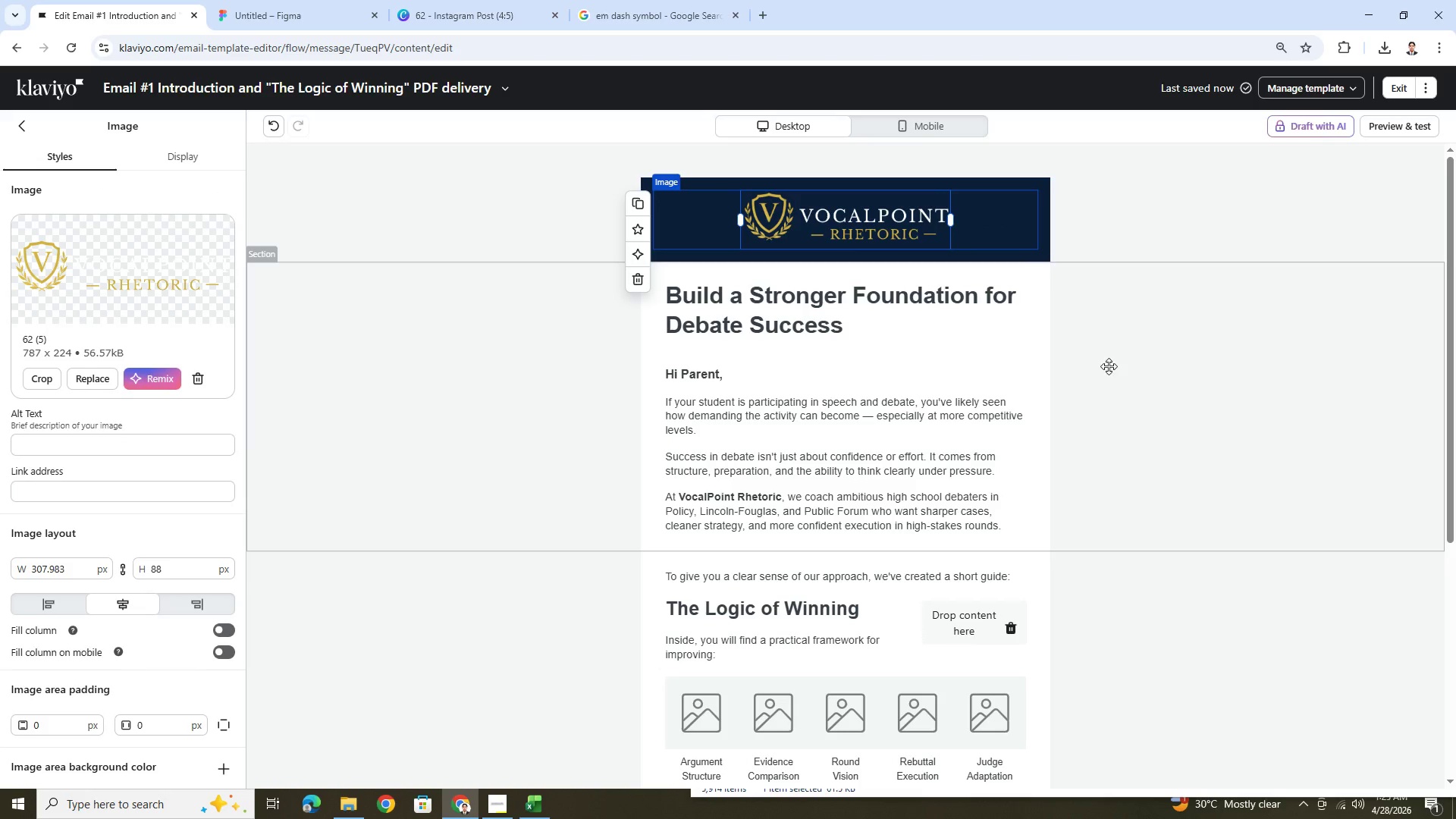 
left_click([1109, 366])
 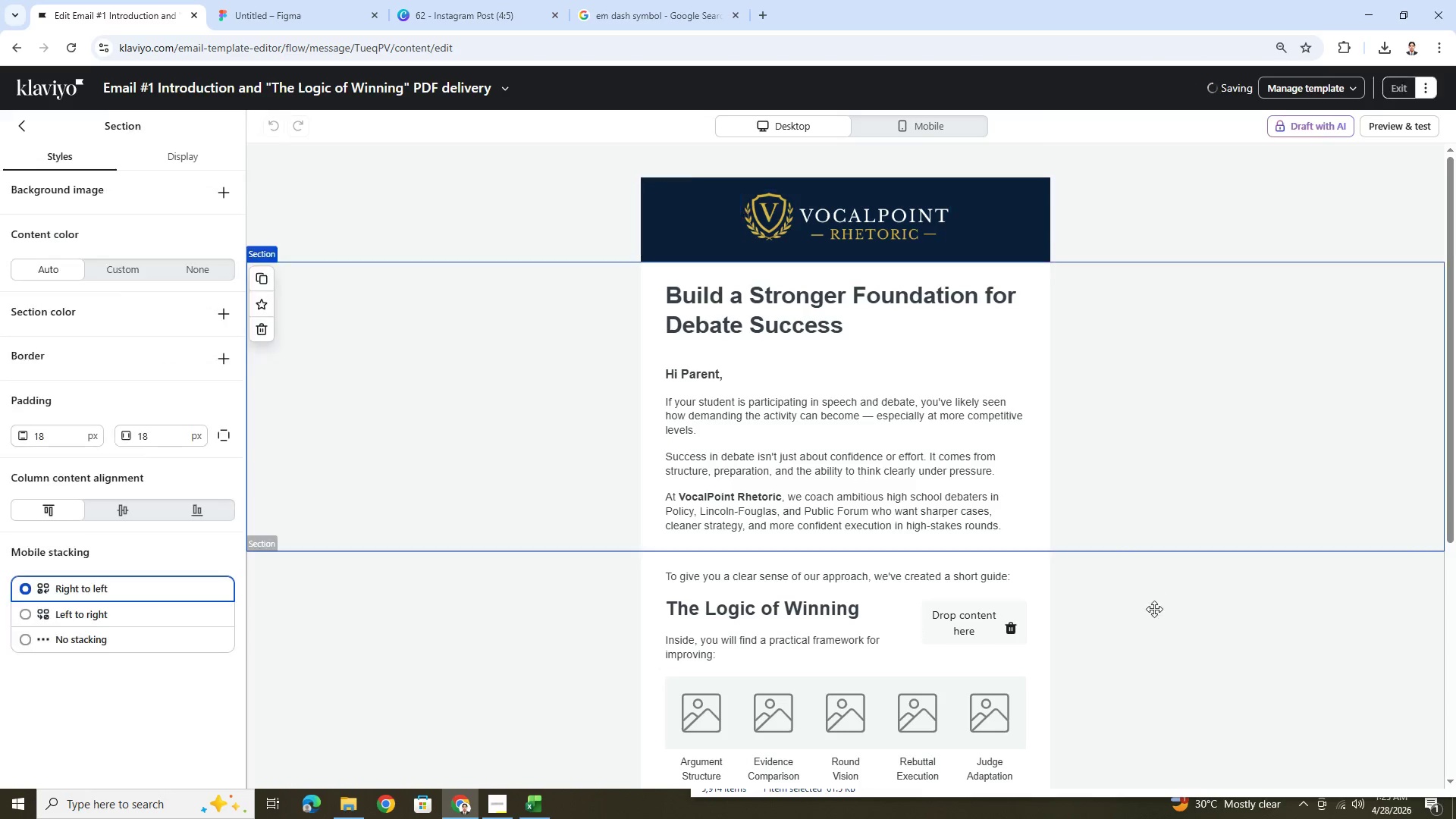 
left_click([1154, 609])
 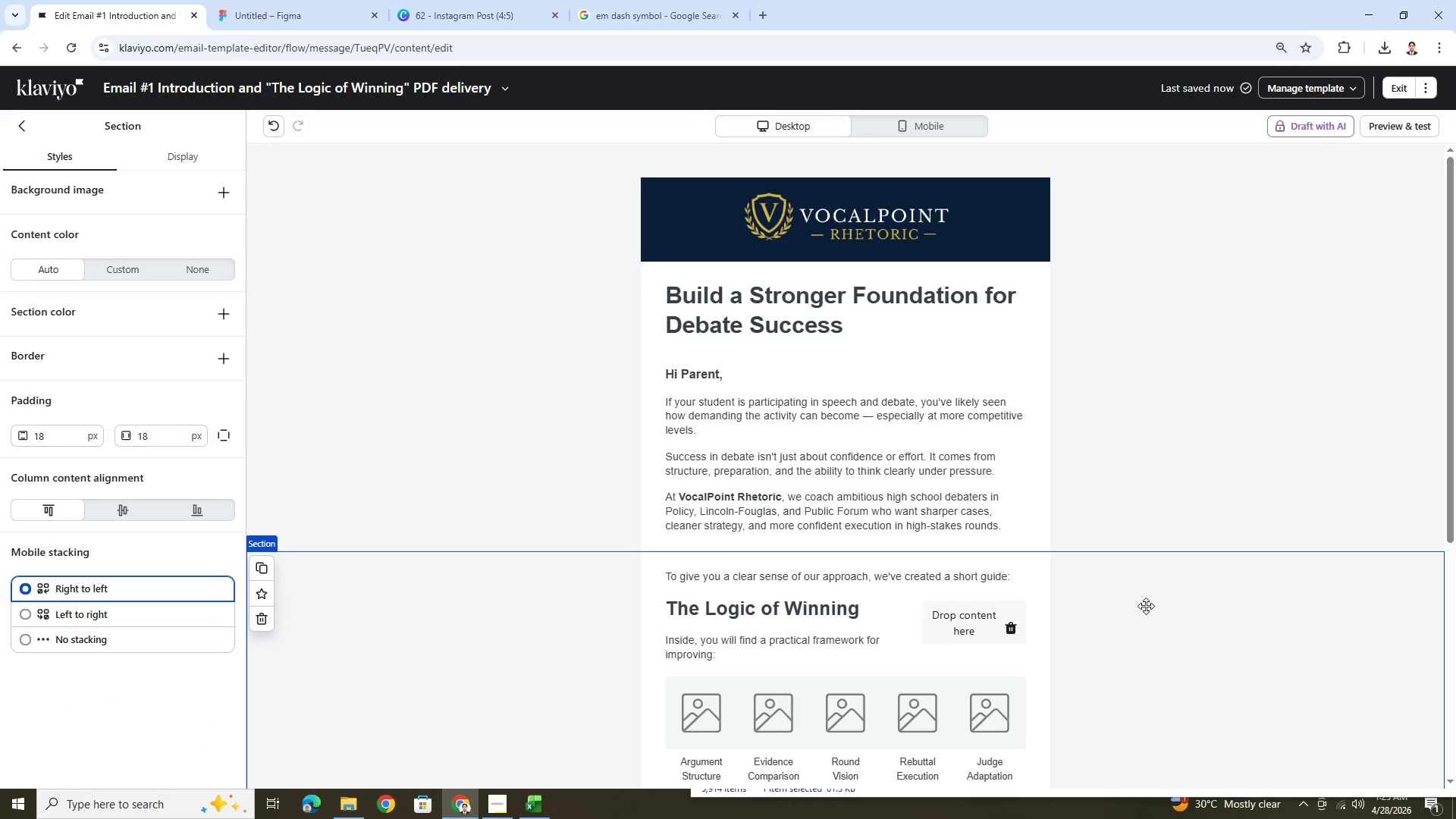 
wait(6.91)
 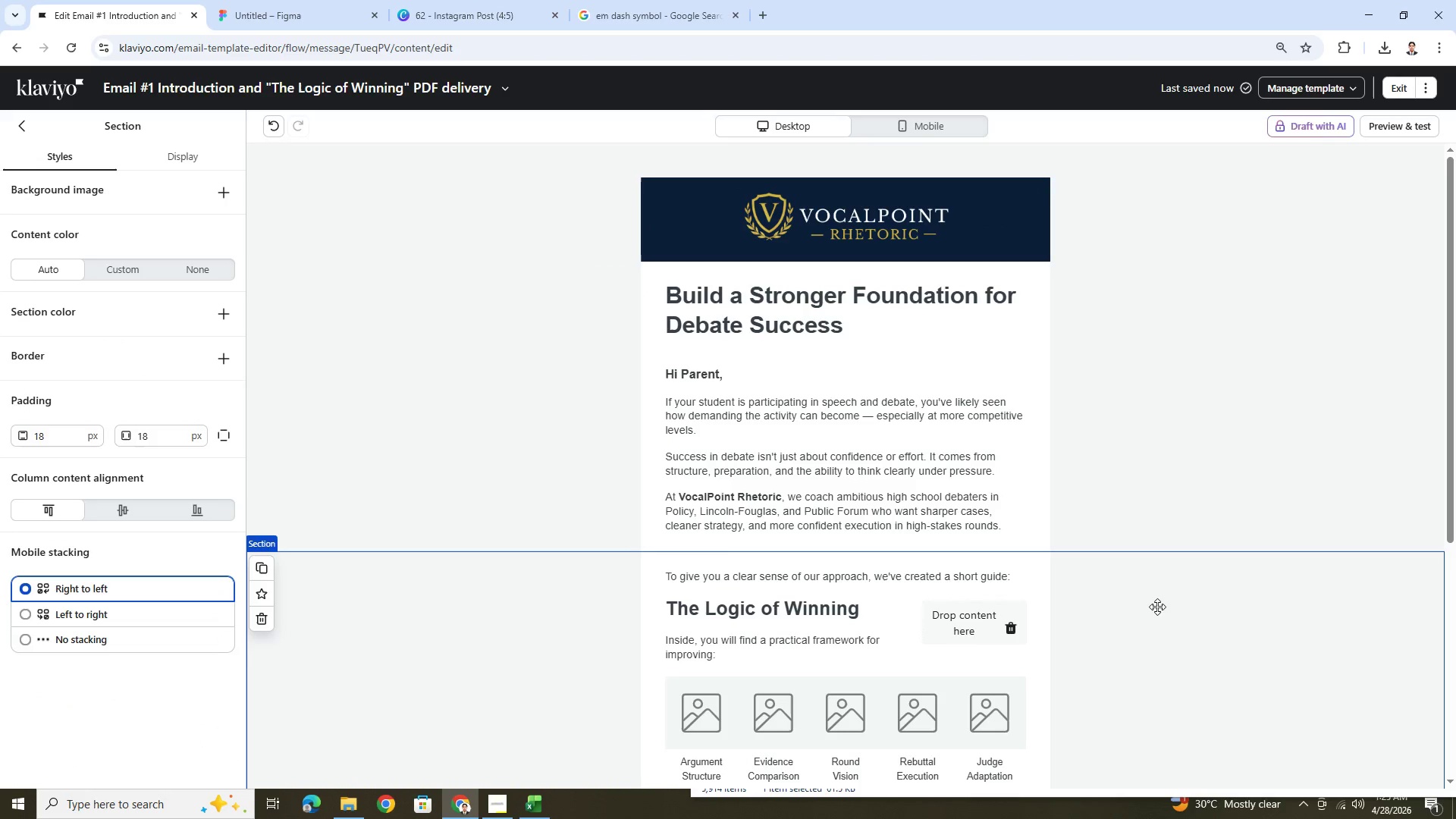 
double_click([914, 288])
 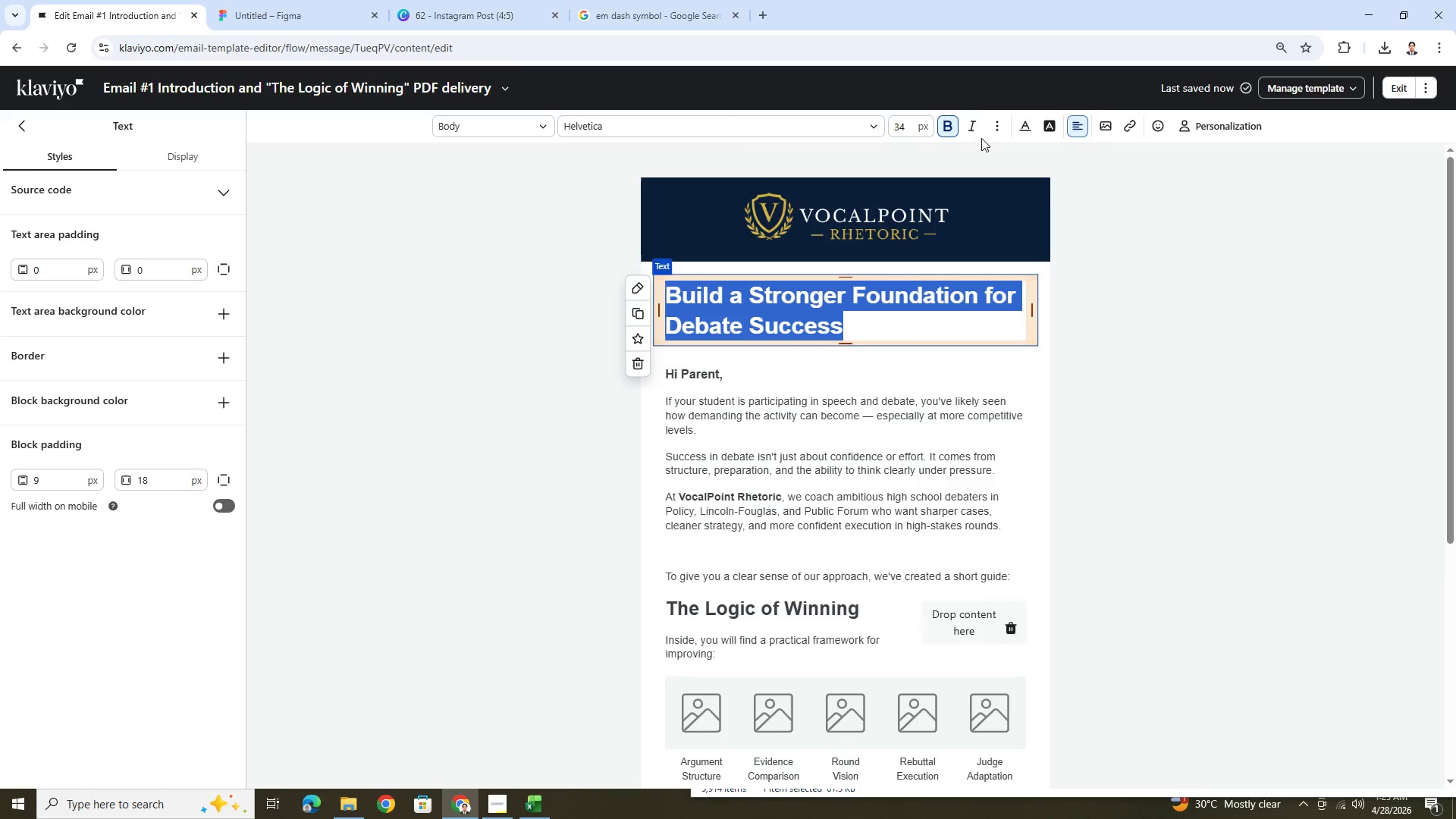 
left_click([1020, 129])
 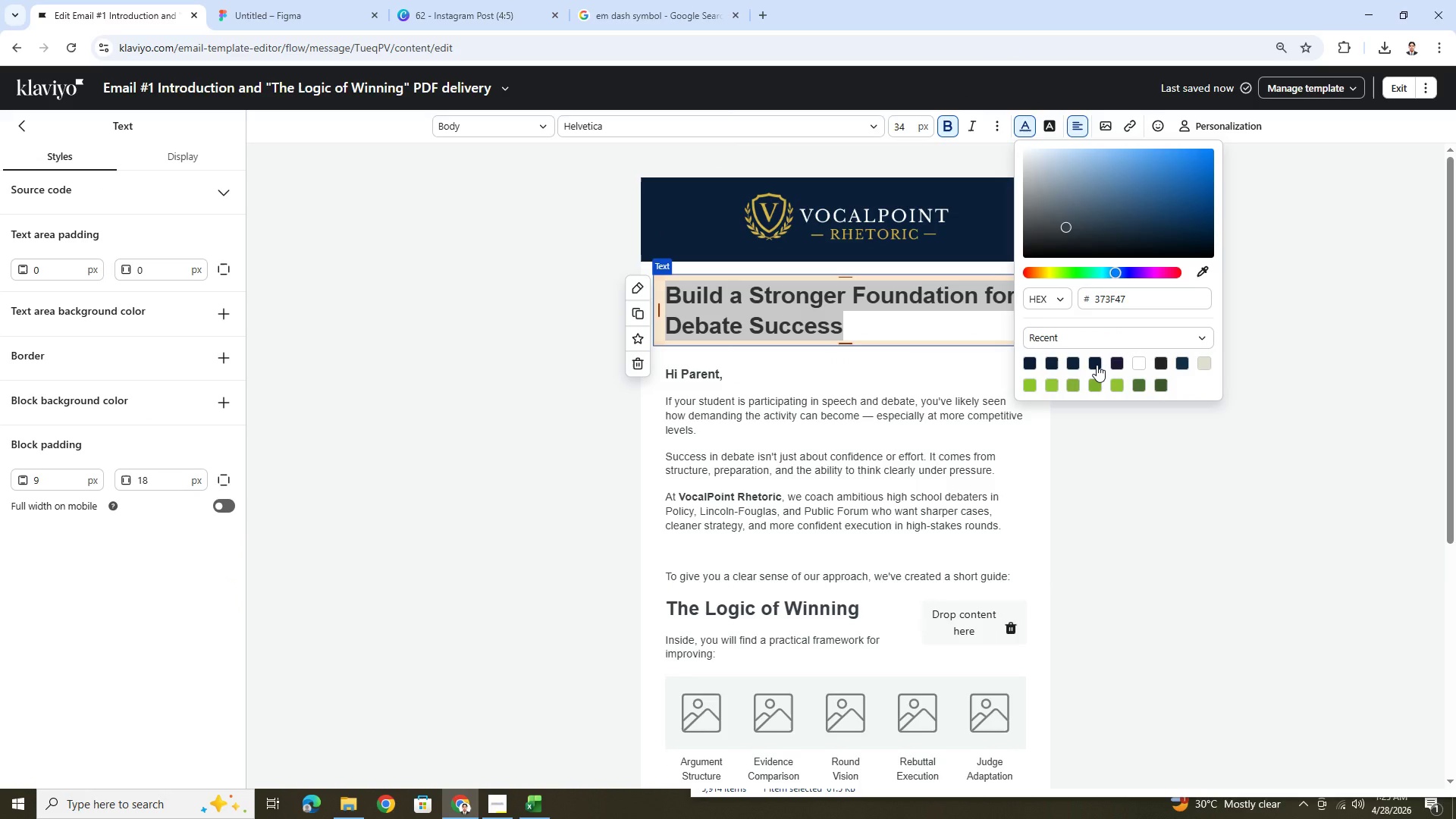 
left_click([1097, 365])
 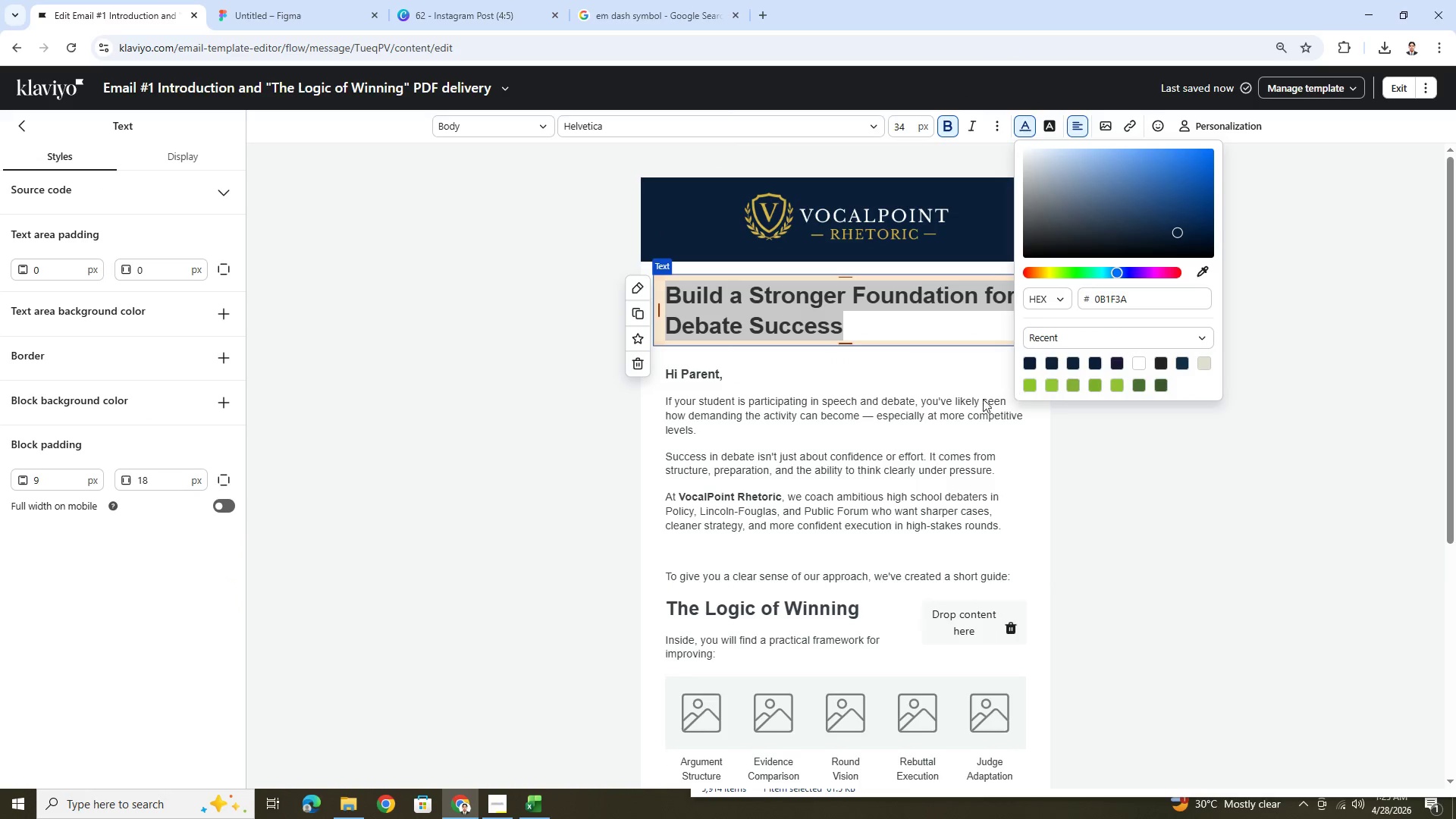 
left_click([944, 401])
 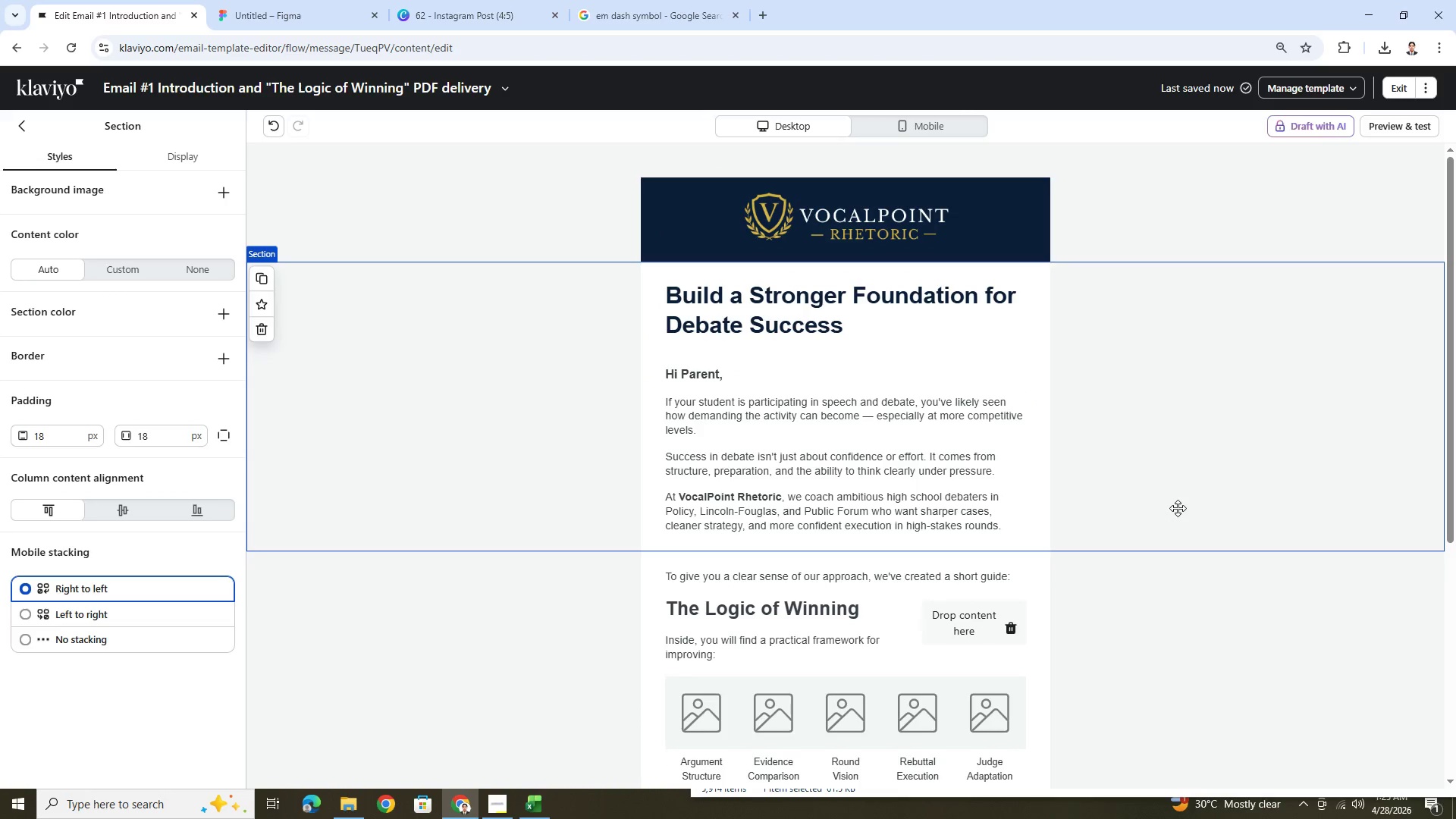 
scroll: coordinate [1174, 503], scroll_direction: down, amount: 3.0
 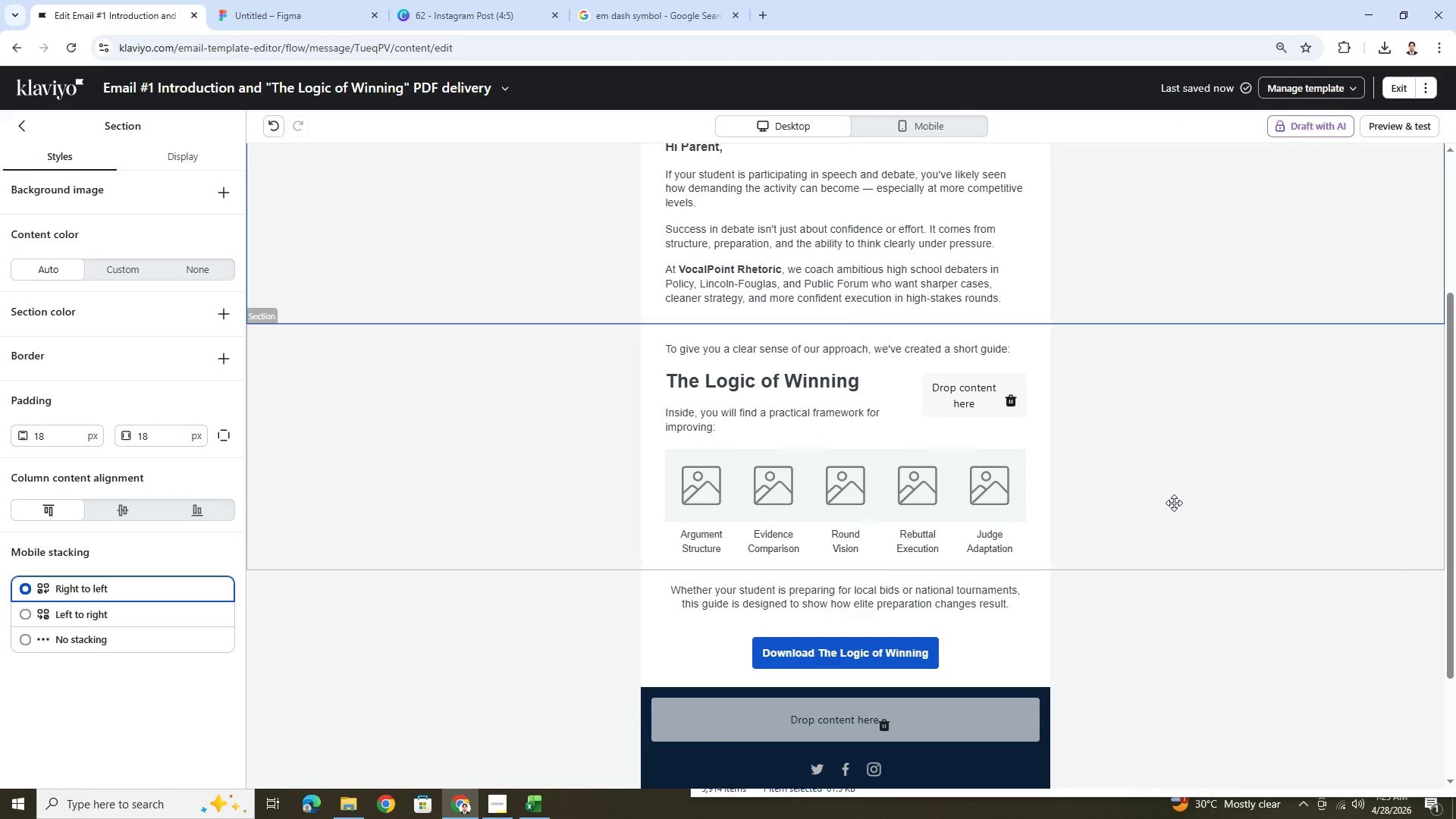 
scroll: coordinate [1174, 503], scroll_direction: up, amount: 3.0
 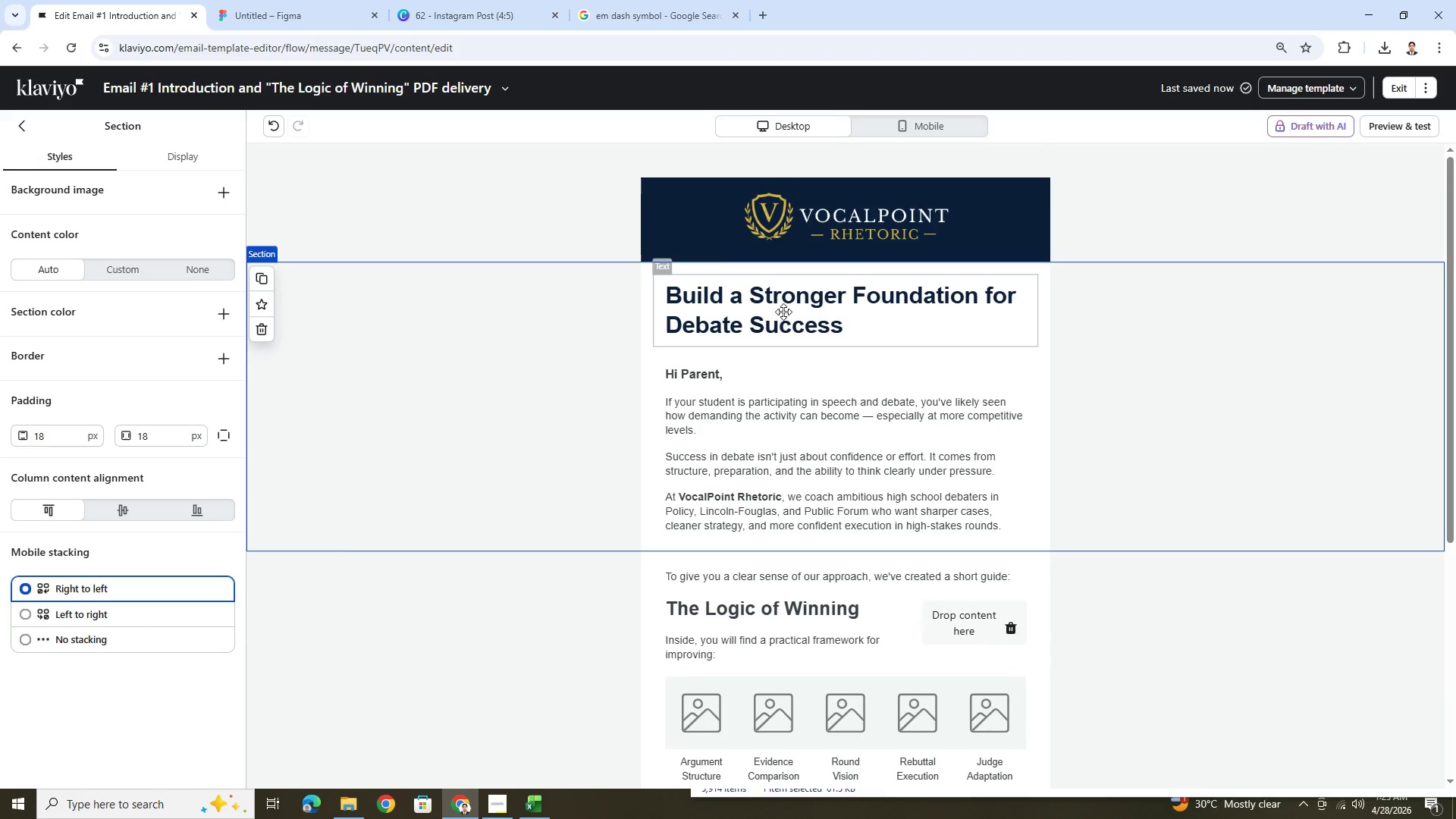 
double_click([786, 306])
 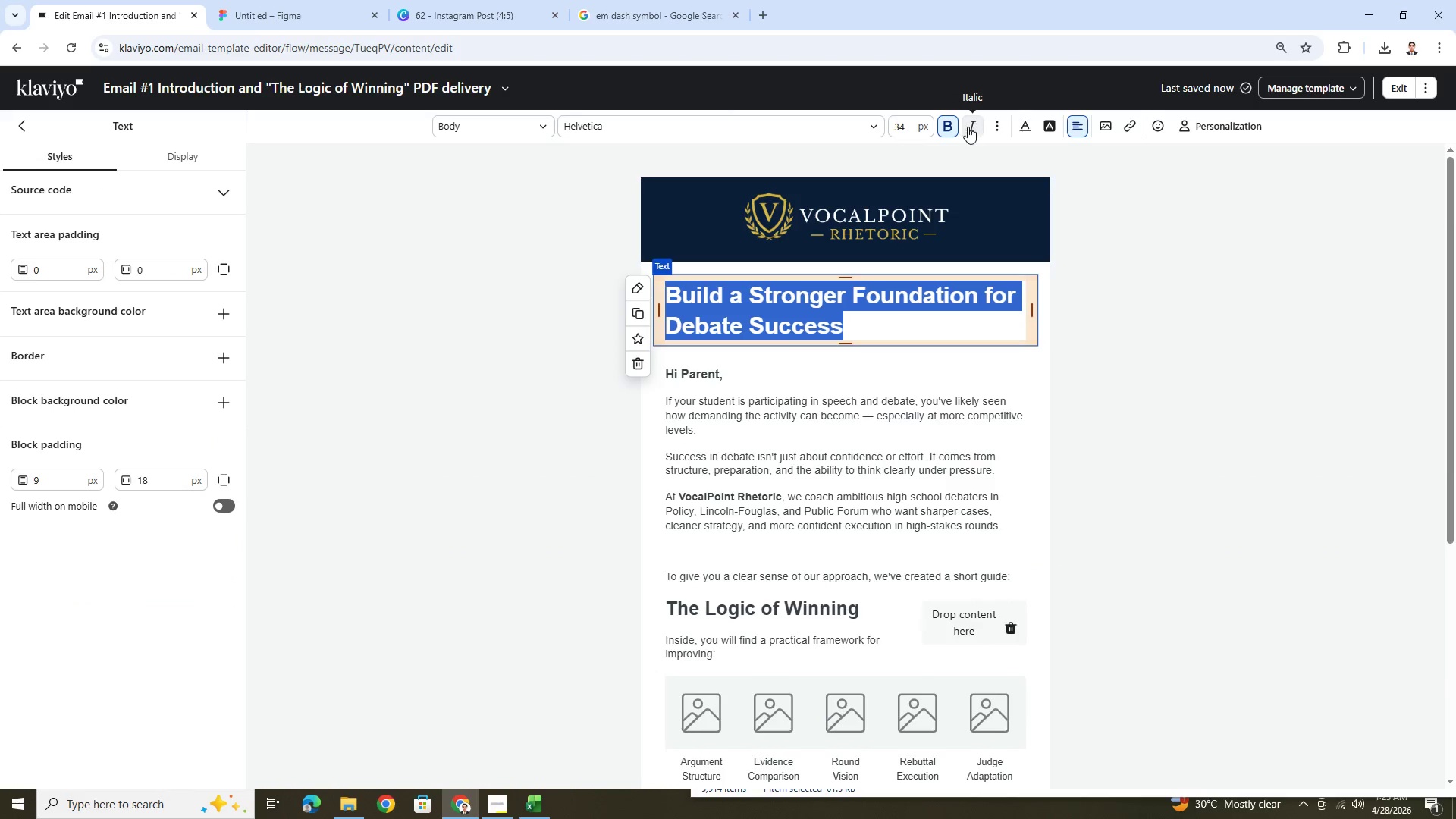 
wait(5.45)
 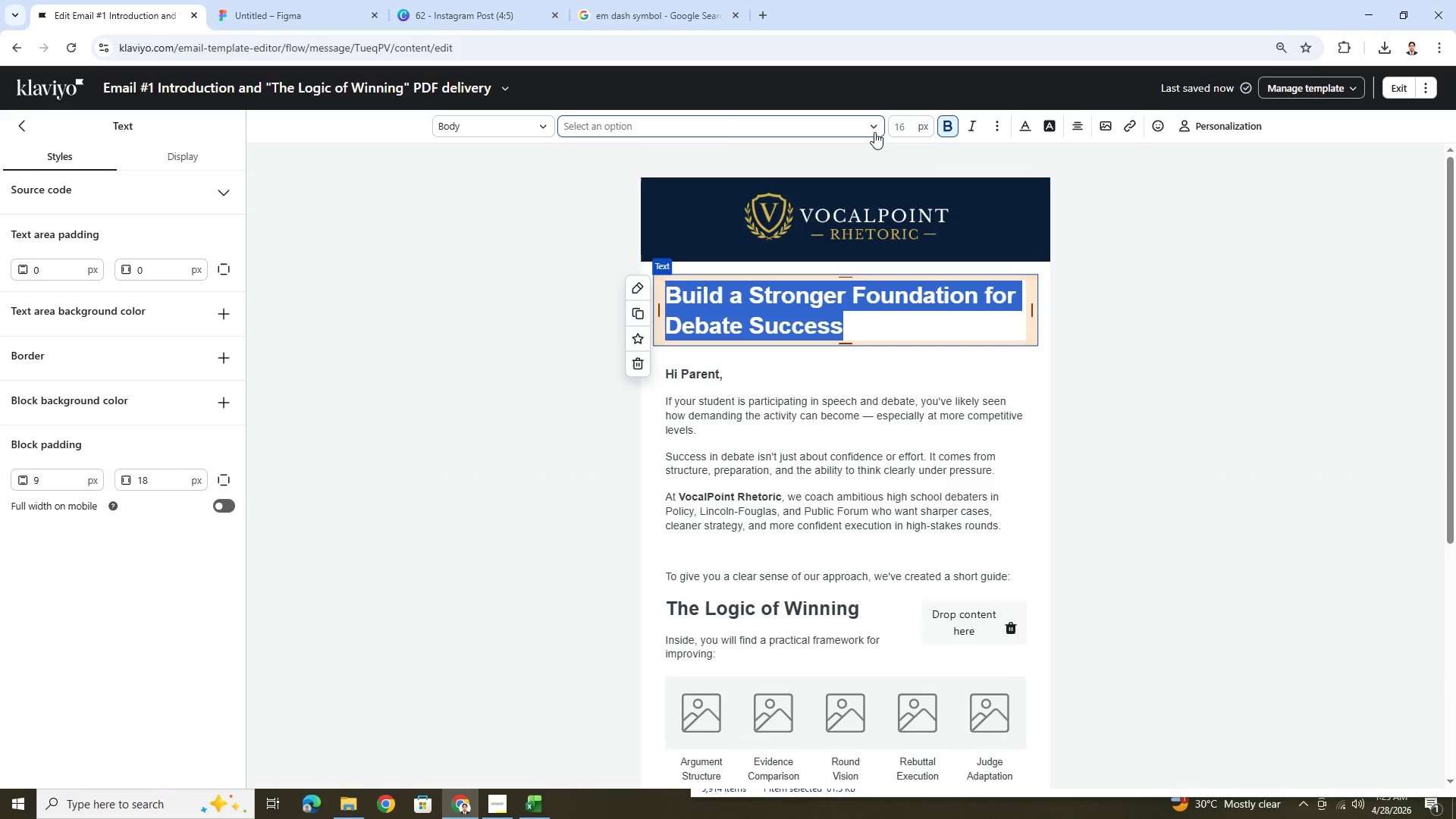 
left_click([847, 126])
 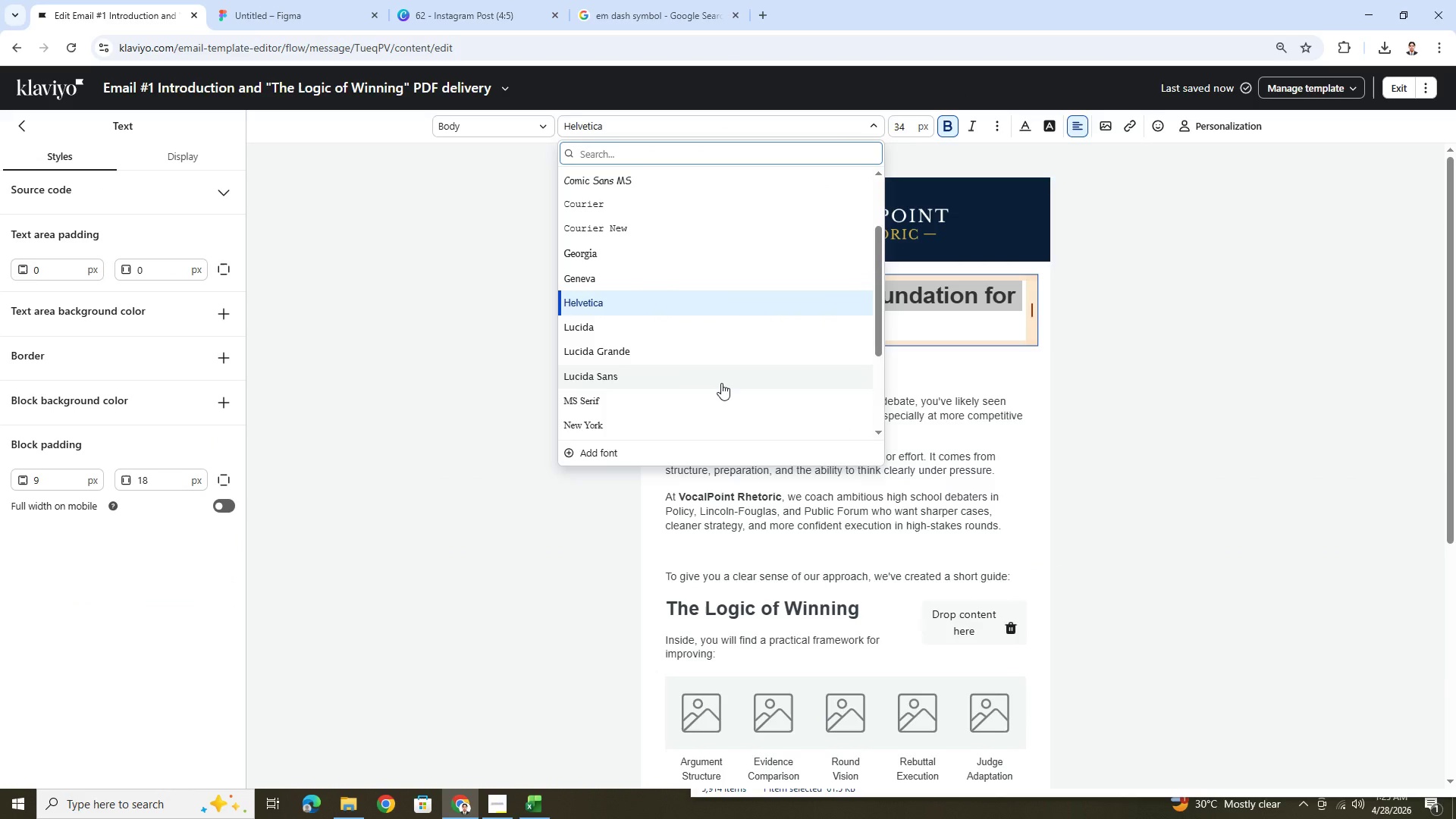 
scroll: coordinate [721, 383], scroll_direction: down, amount: 1.0
 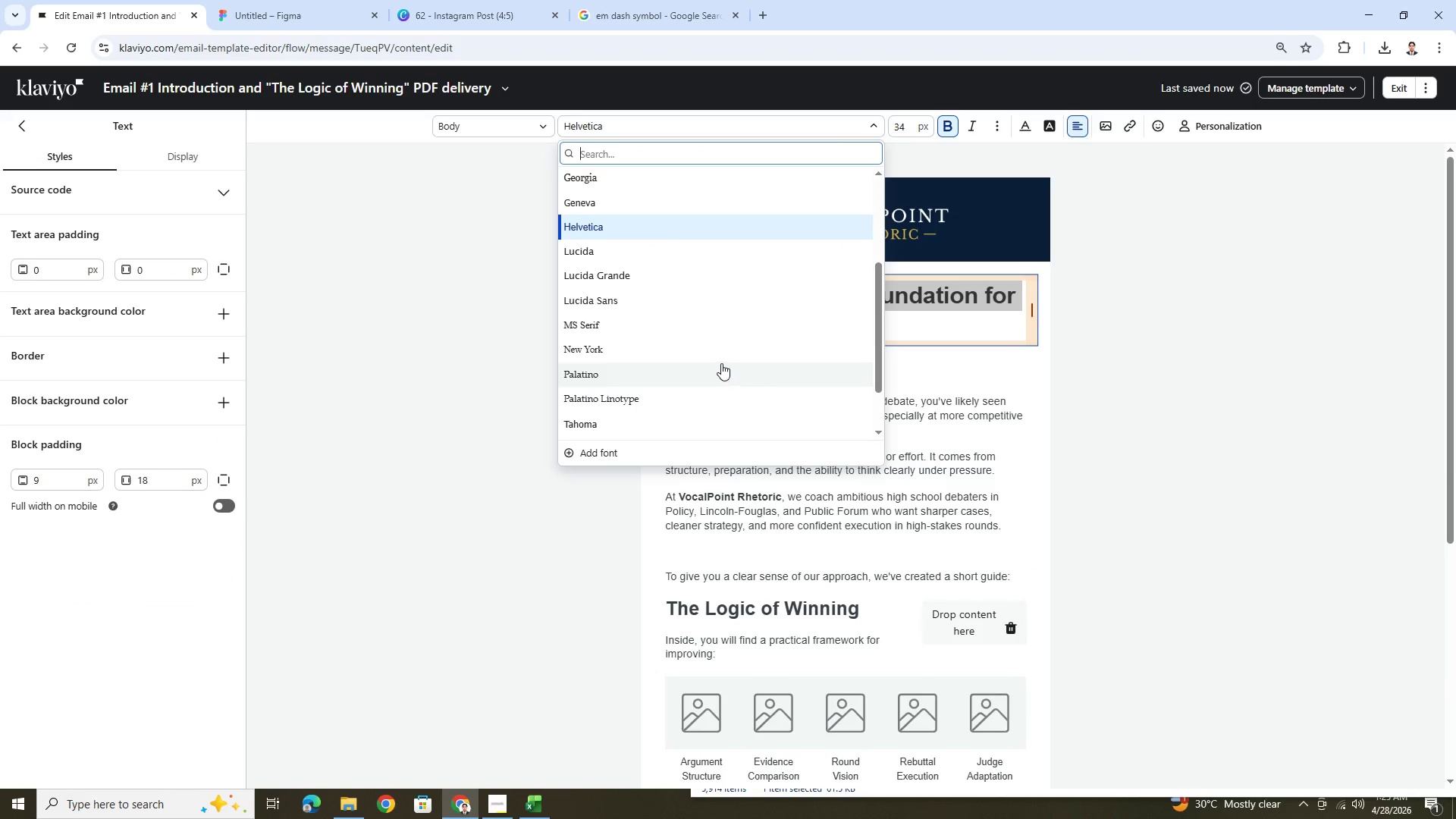 
left_click([723, 355])
 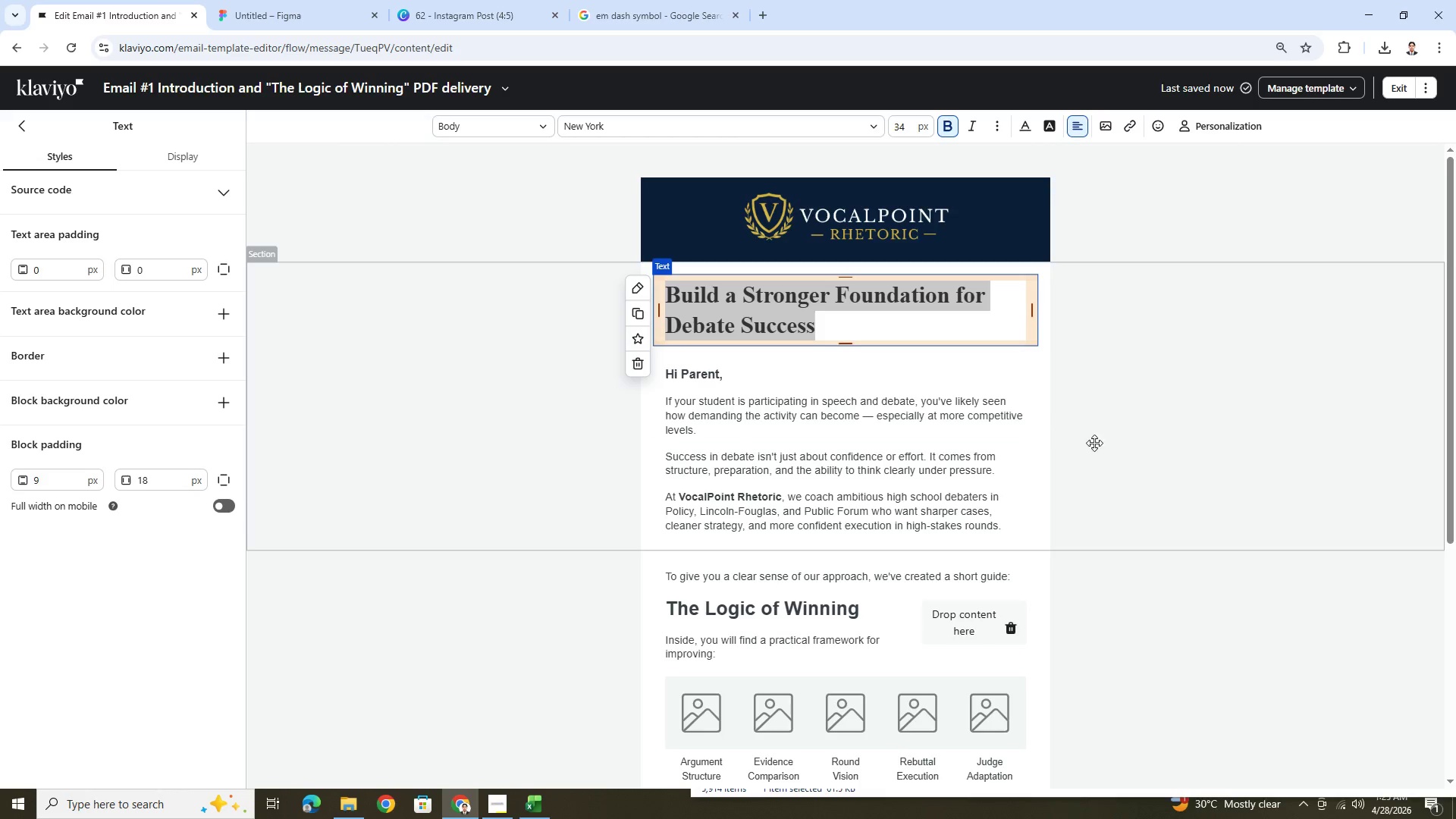 
double_click([1146, 463])
 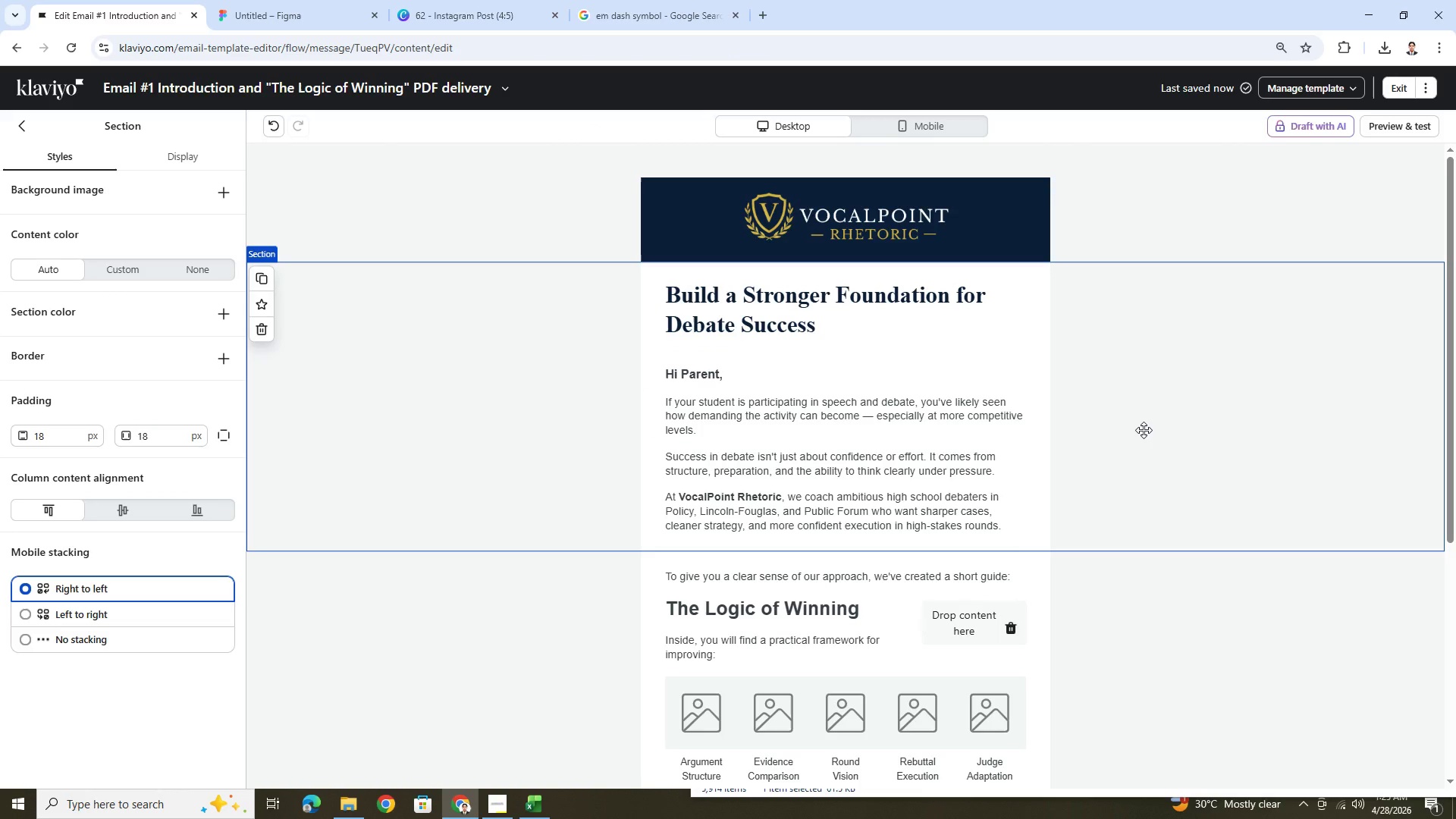 
wait(6.98)
 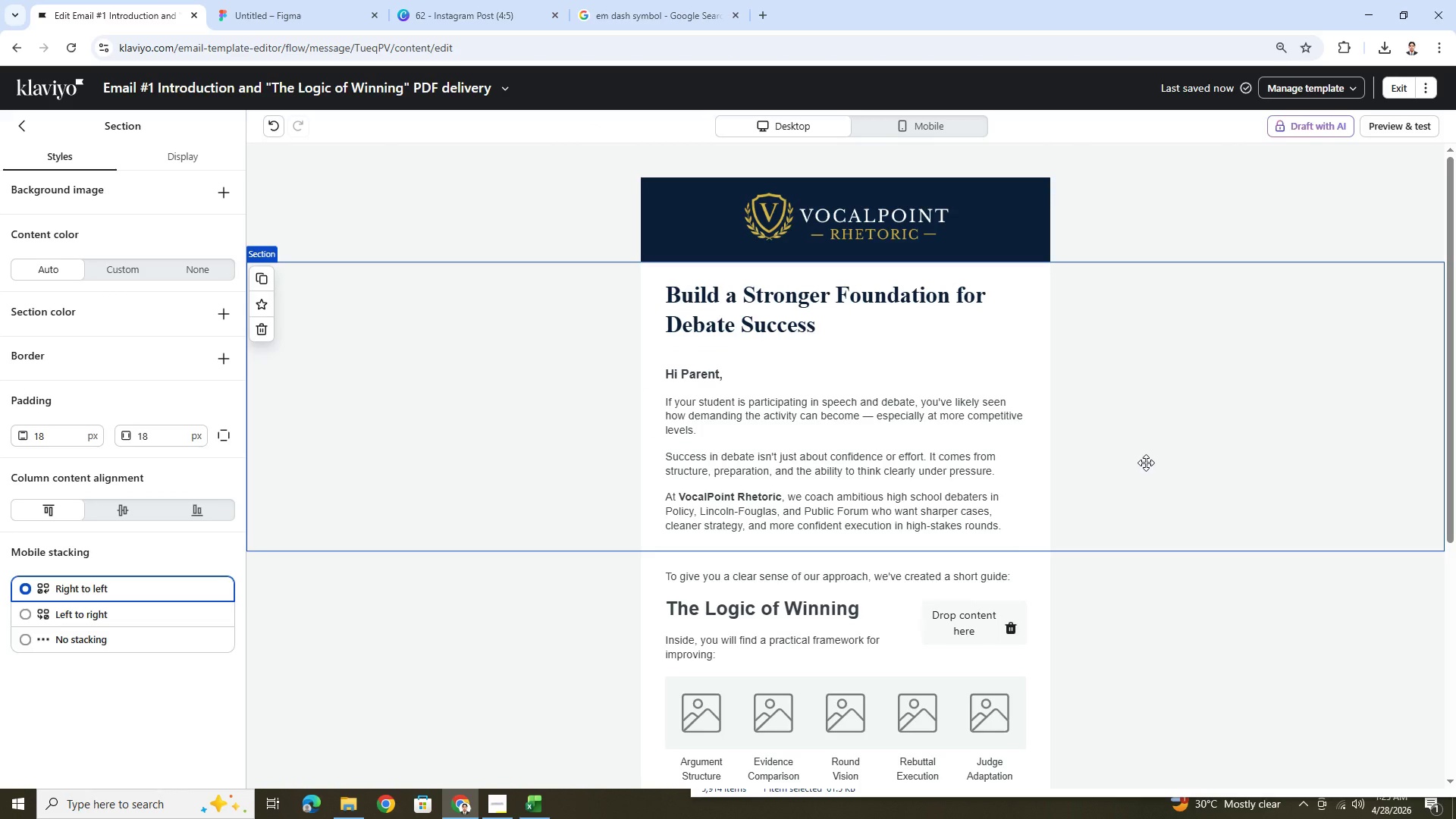 
double_click([876, 317])
 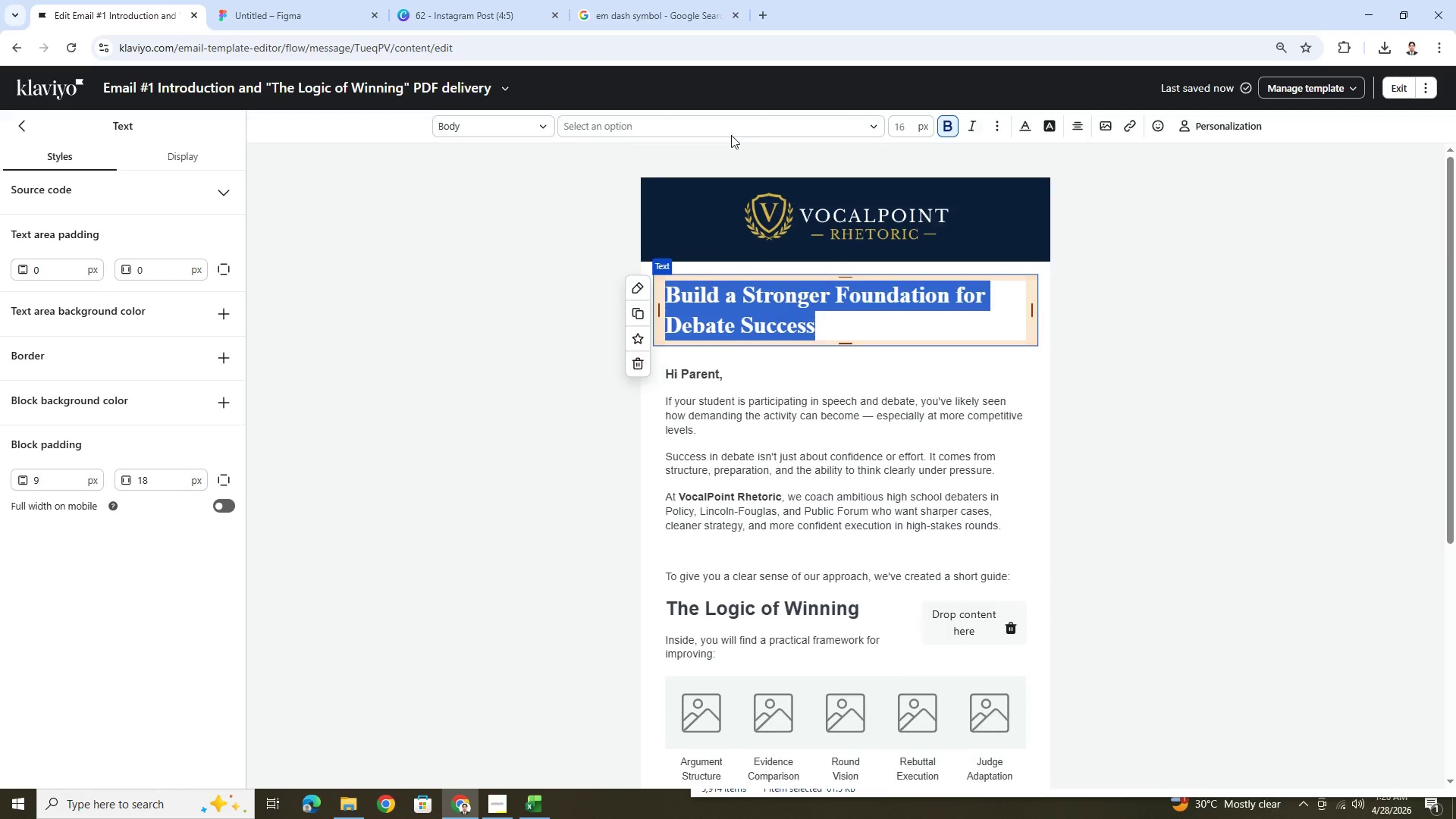 
left_click([755, 131])
 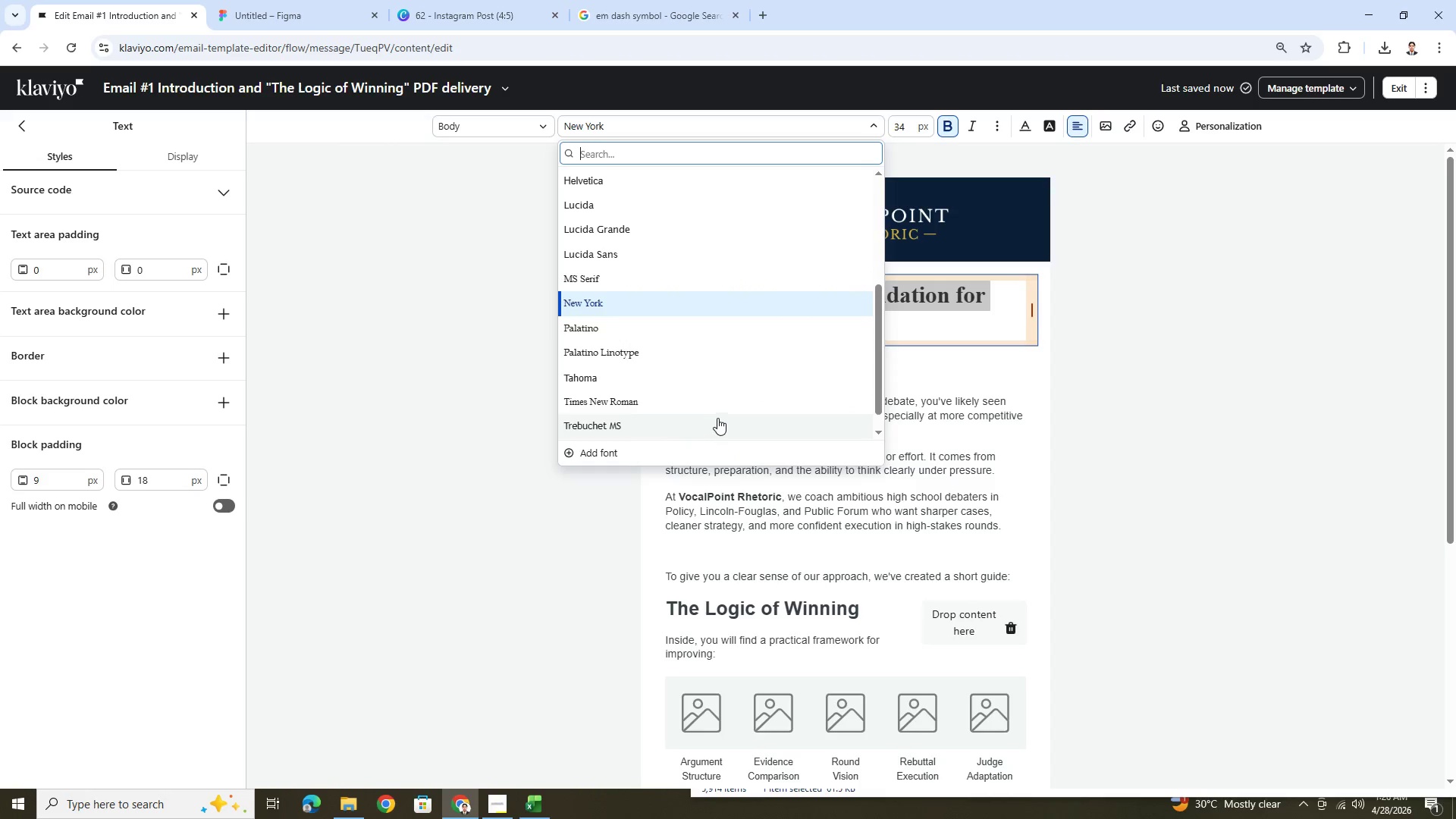 
left_click([726, 409])
 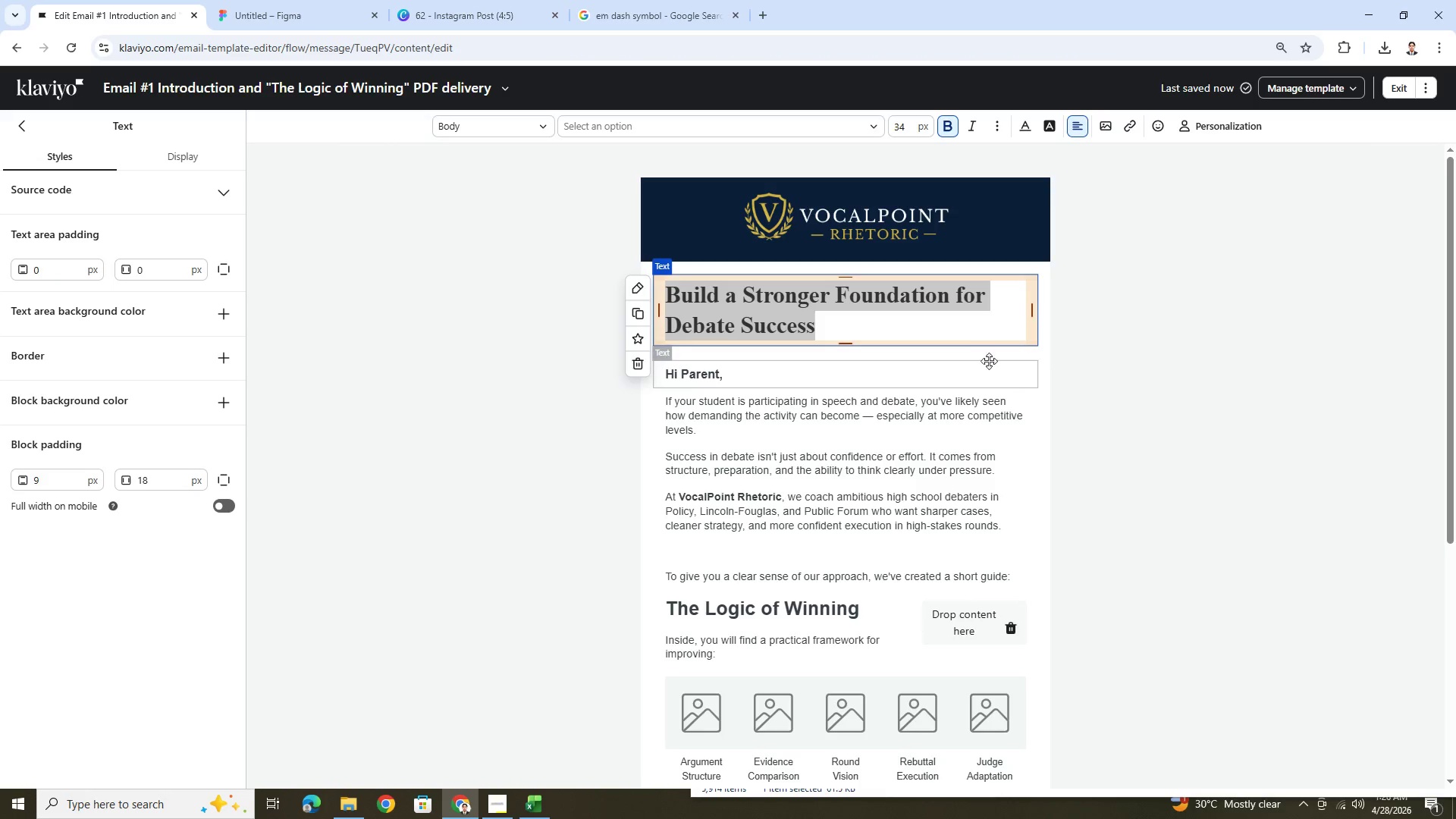 
left_click([1116, 378])
 